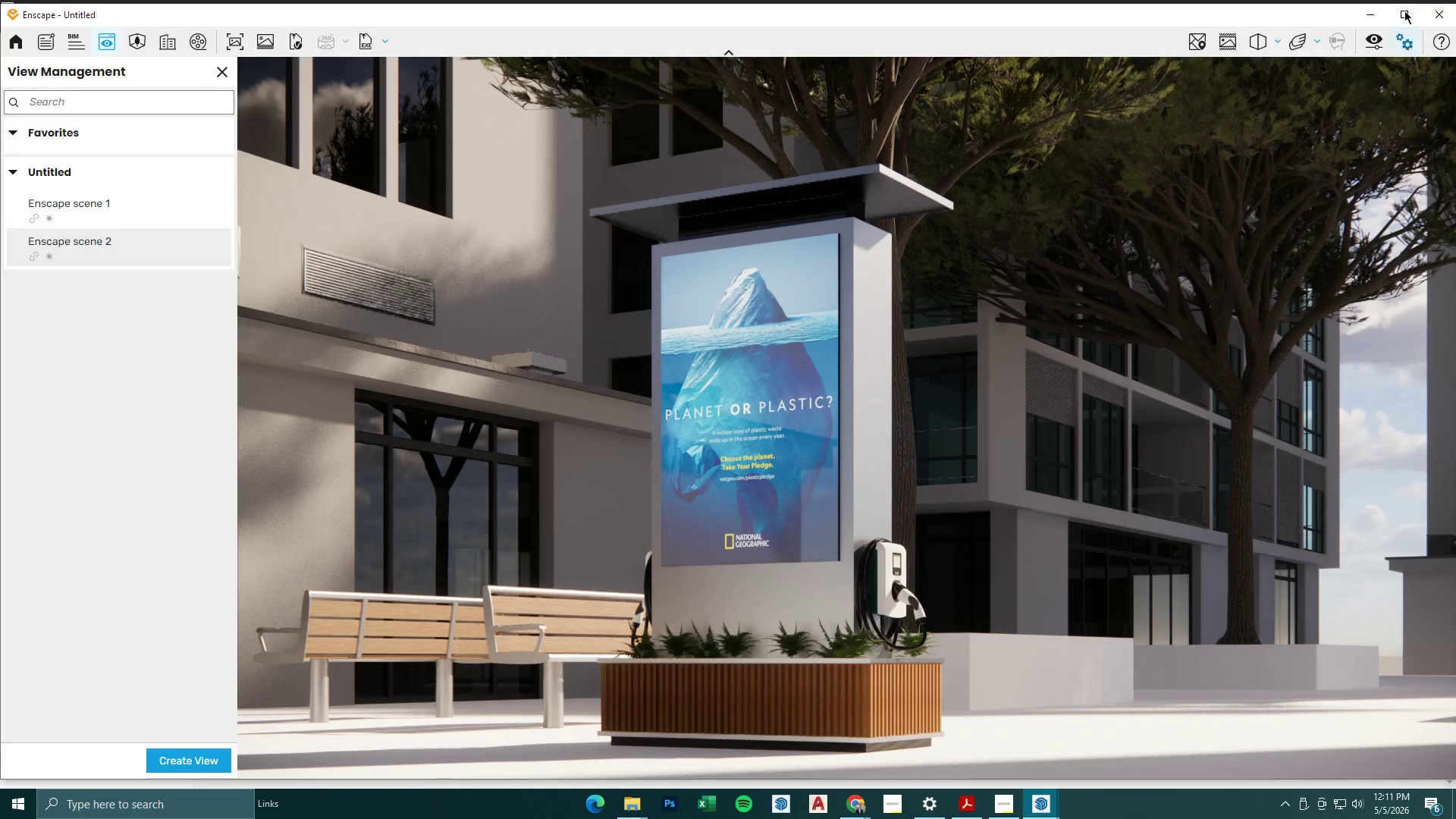 
left_click([1380, 7])
 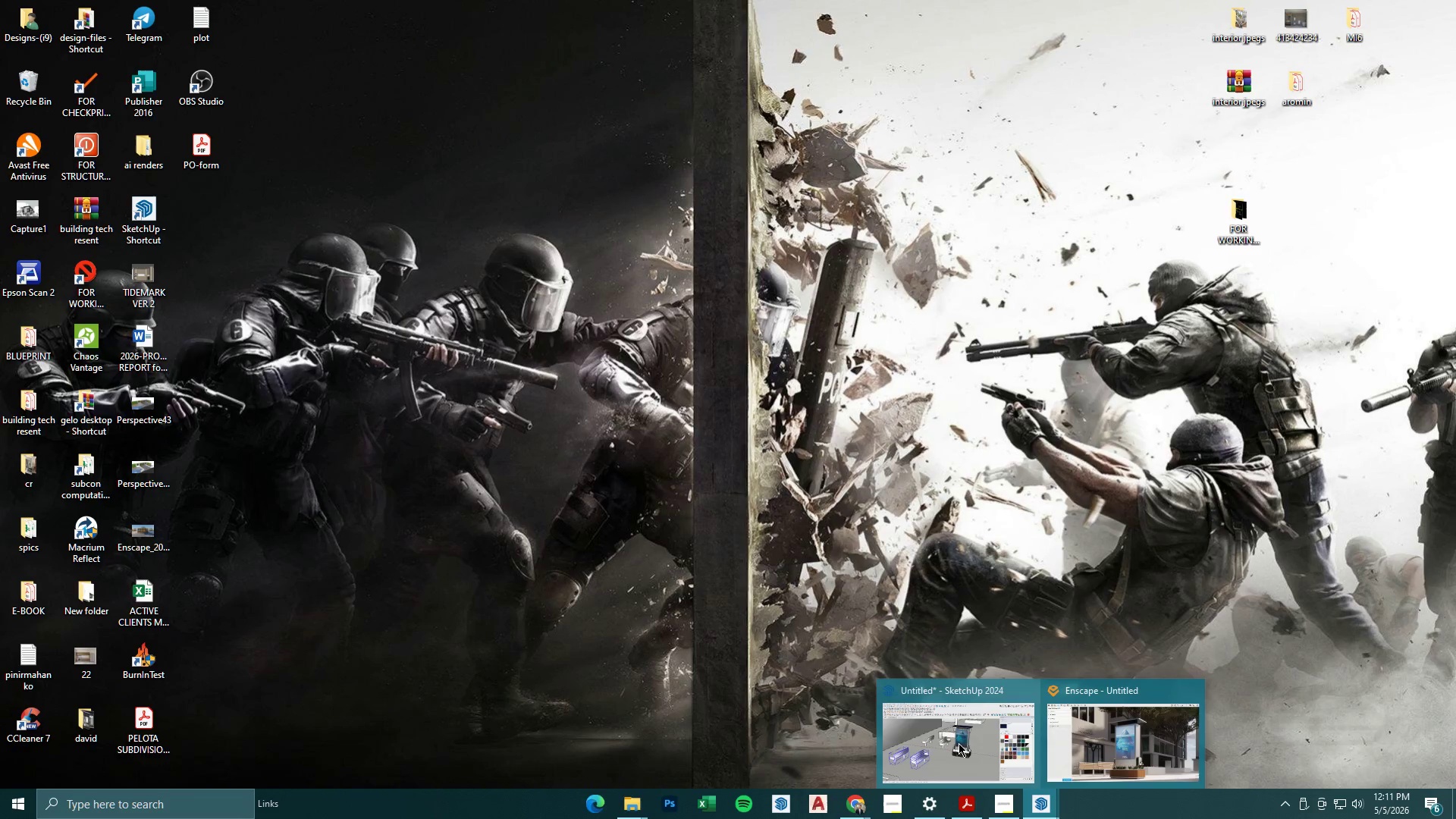 
scroll: coordinate [646, 583], scroll_direction: down, amount: 1.0
 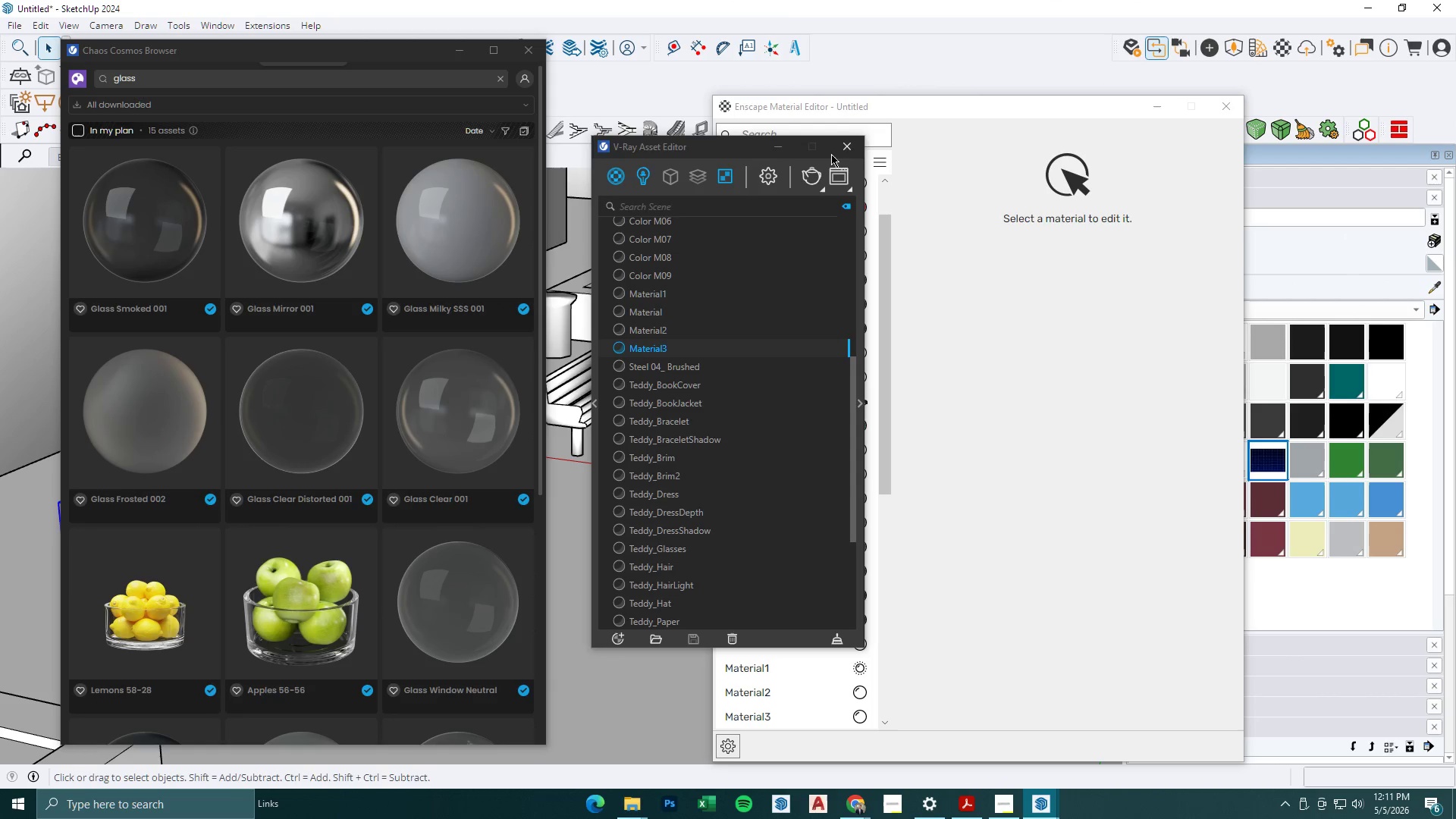 
left_click([850, 146])
 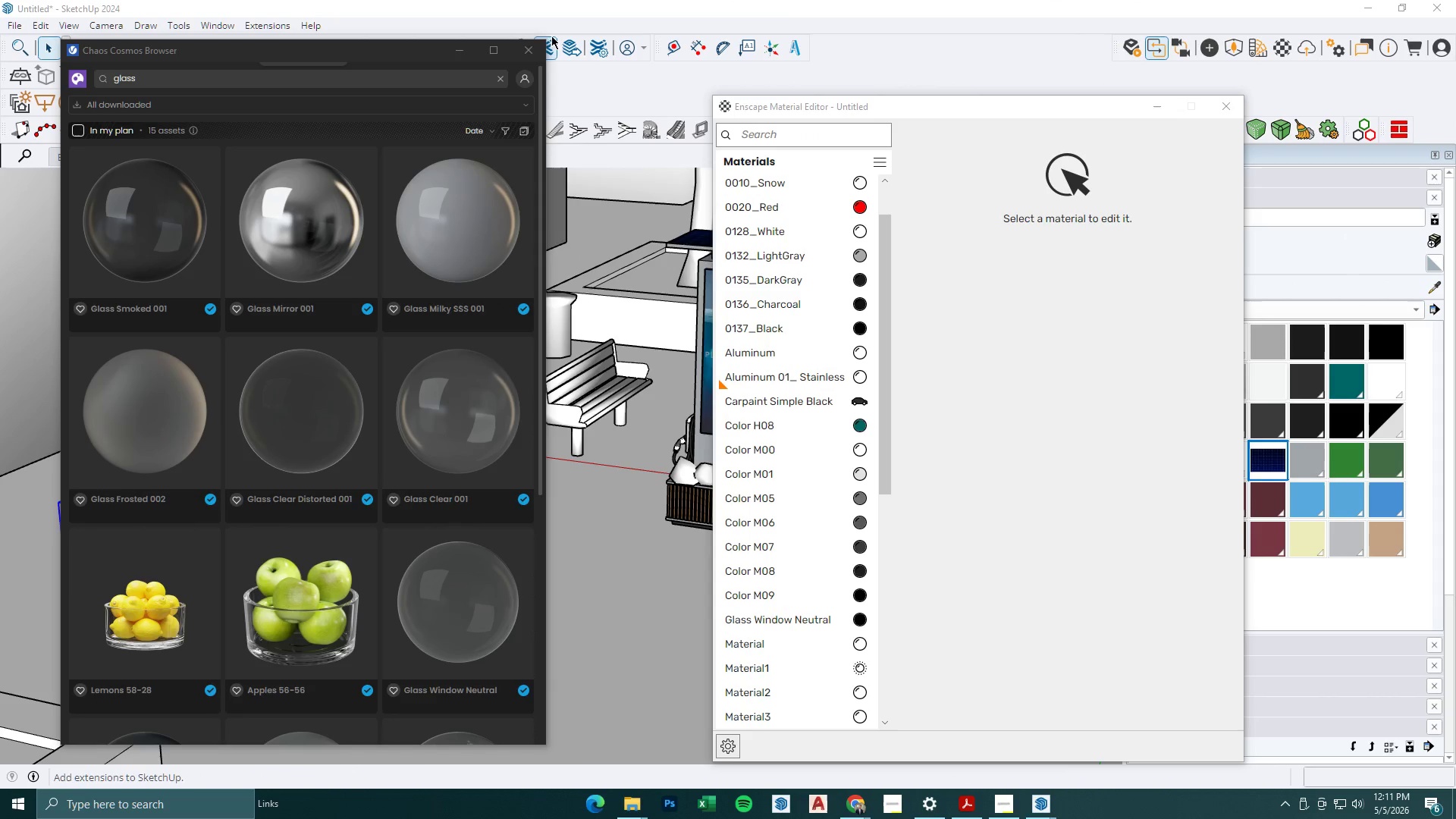 
left_click([532, 46])
 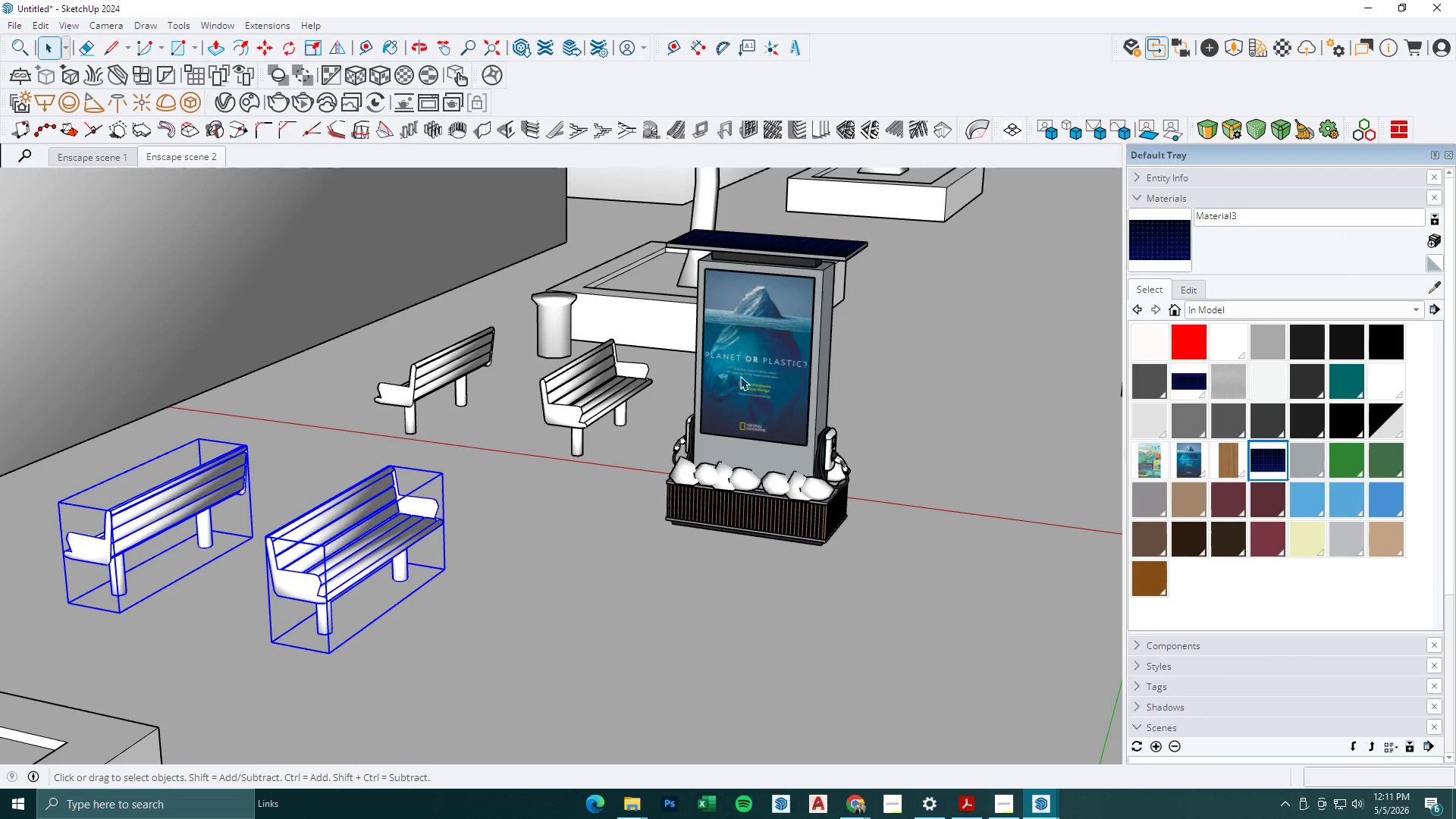 
key(Space)
 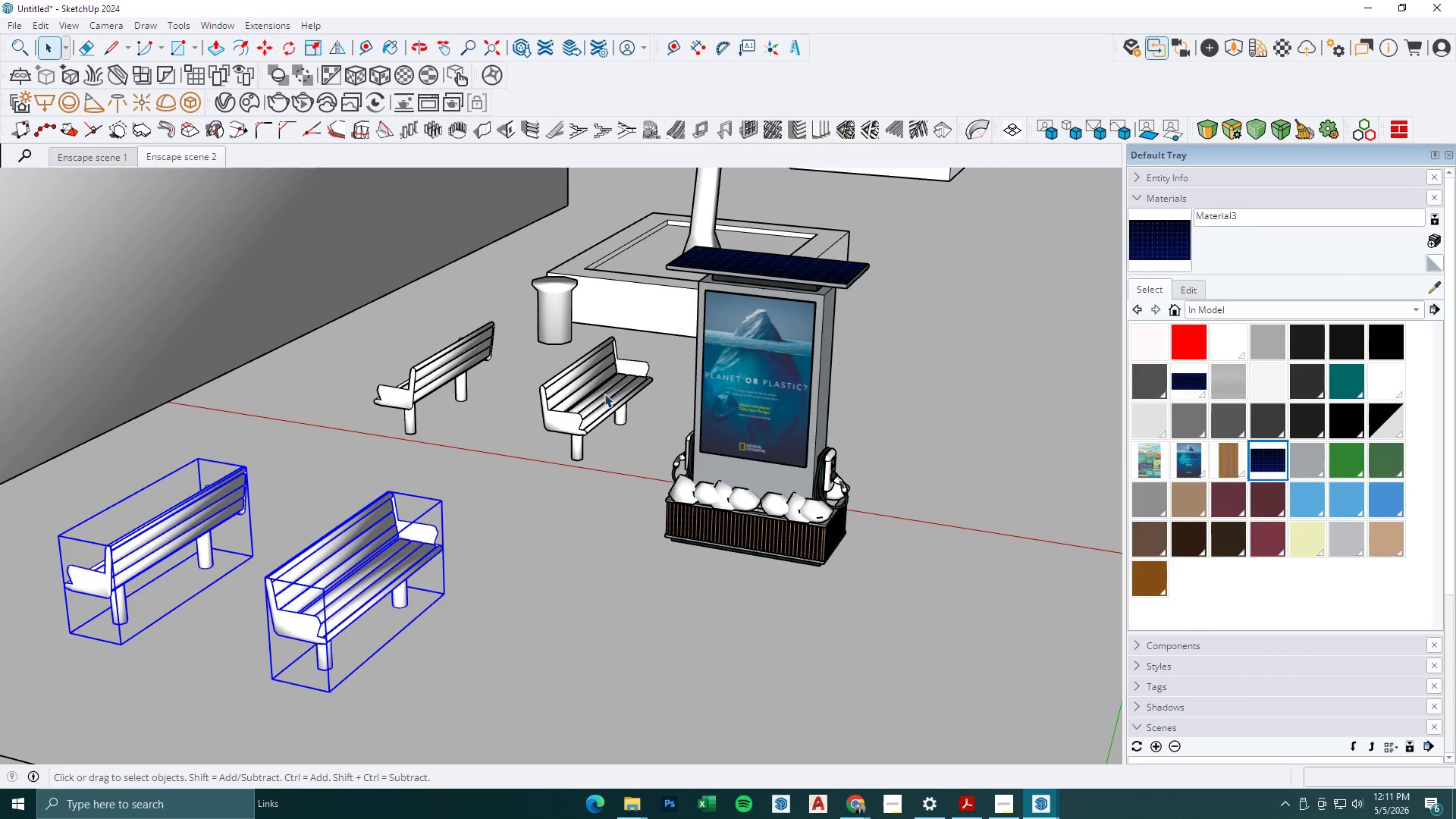 
hold_key(key=ControlLeft, duration=0.48)
double_click([435, 375])
 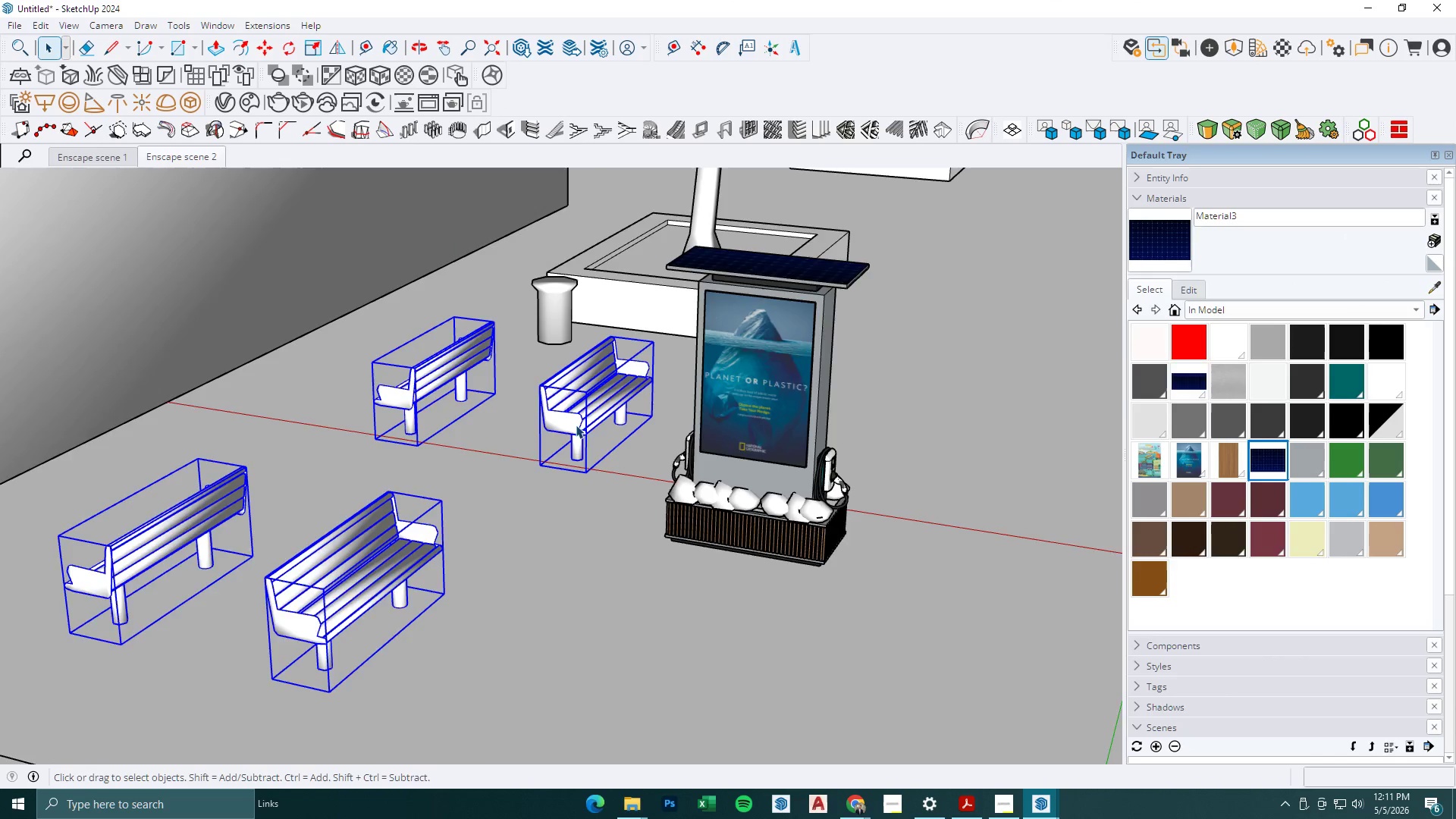 
scroll: coordinate [604, 512], scroll_direction: down, amount: 3.0
 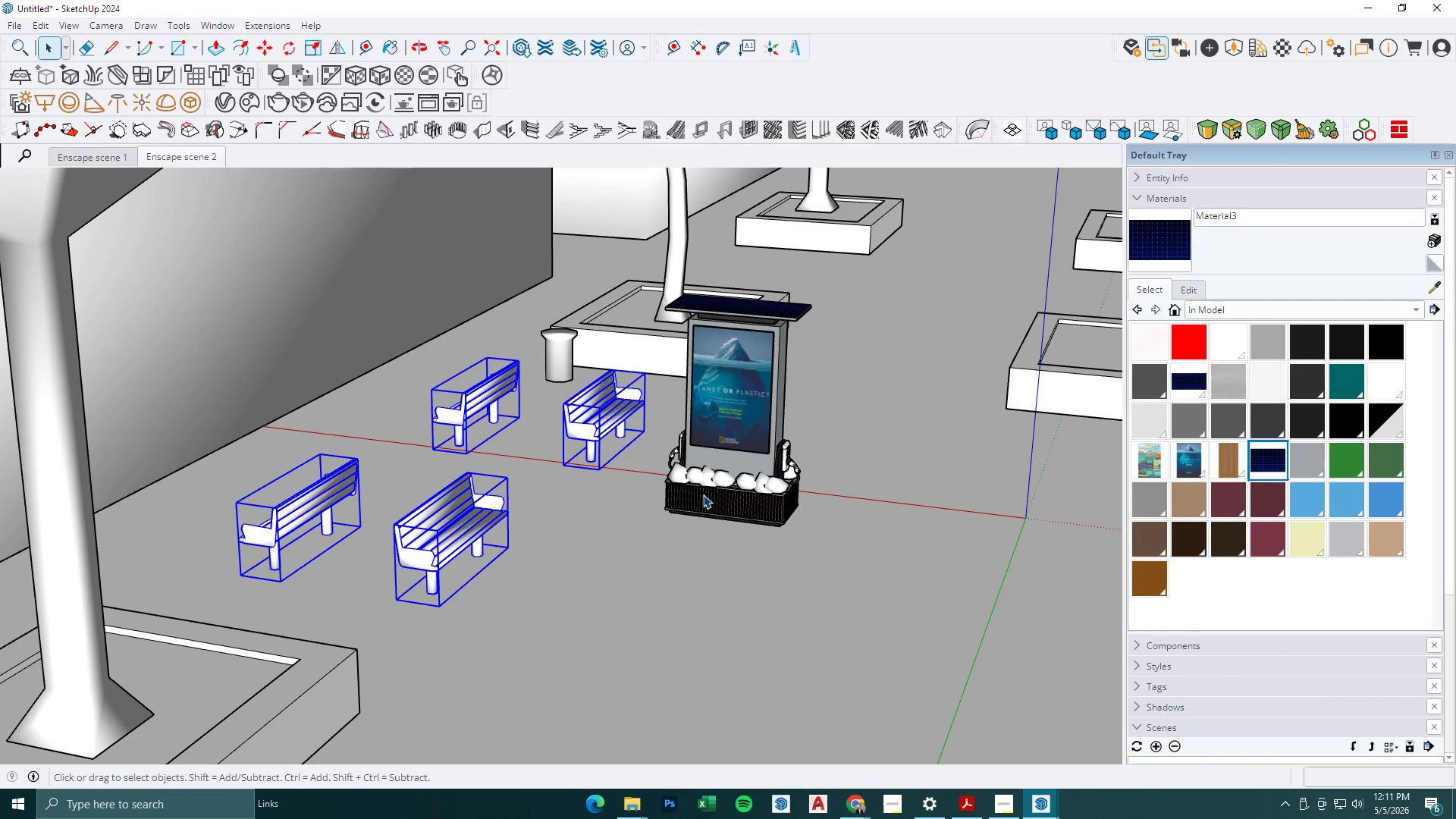 
left_click([600, 428])
 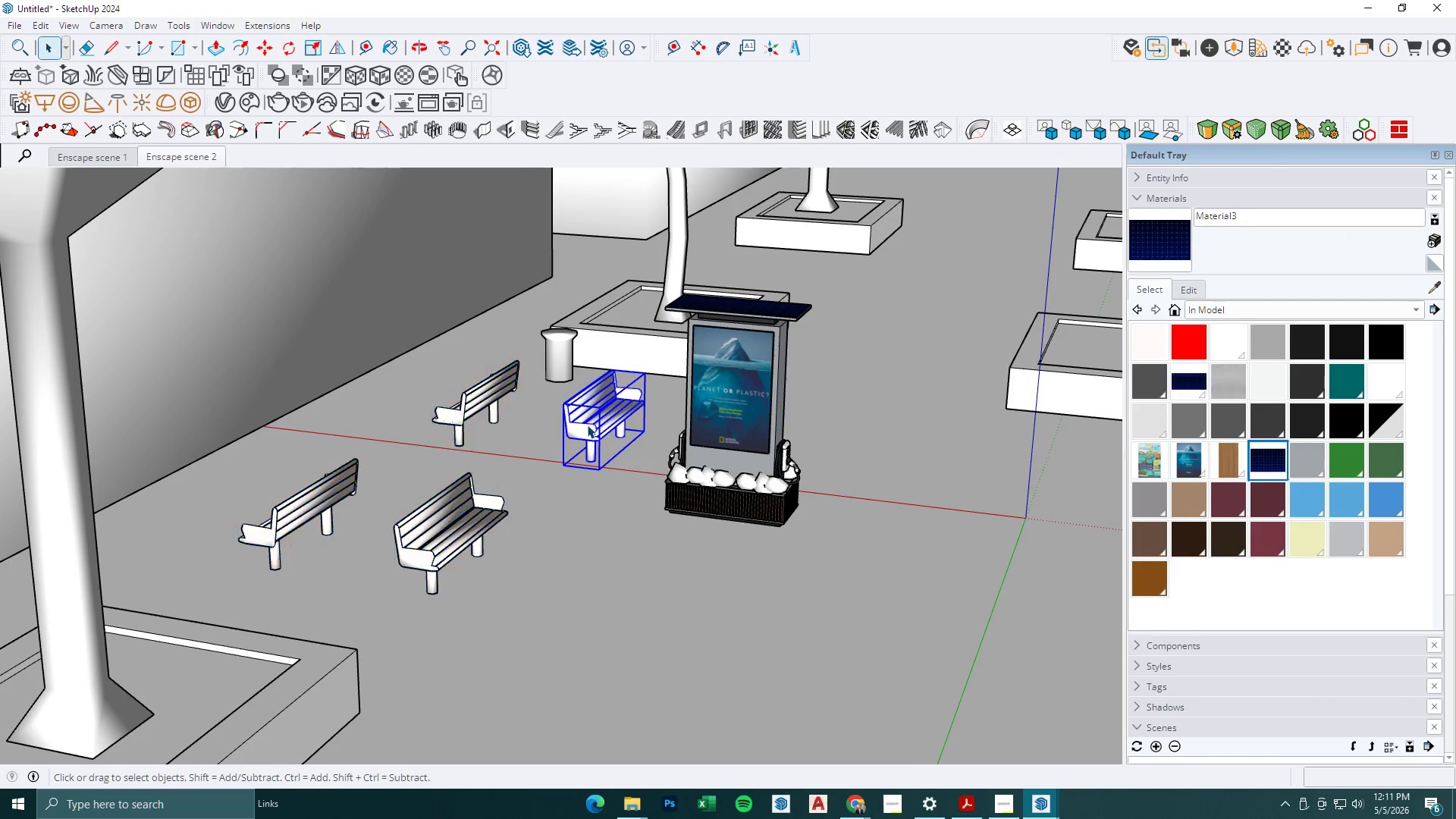 
key(Control+ControlLeft)
 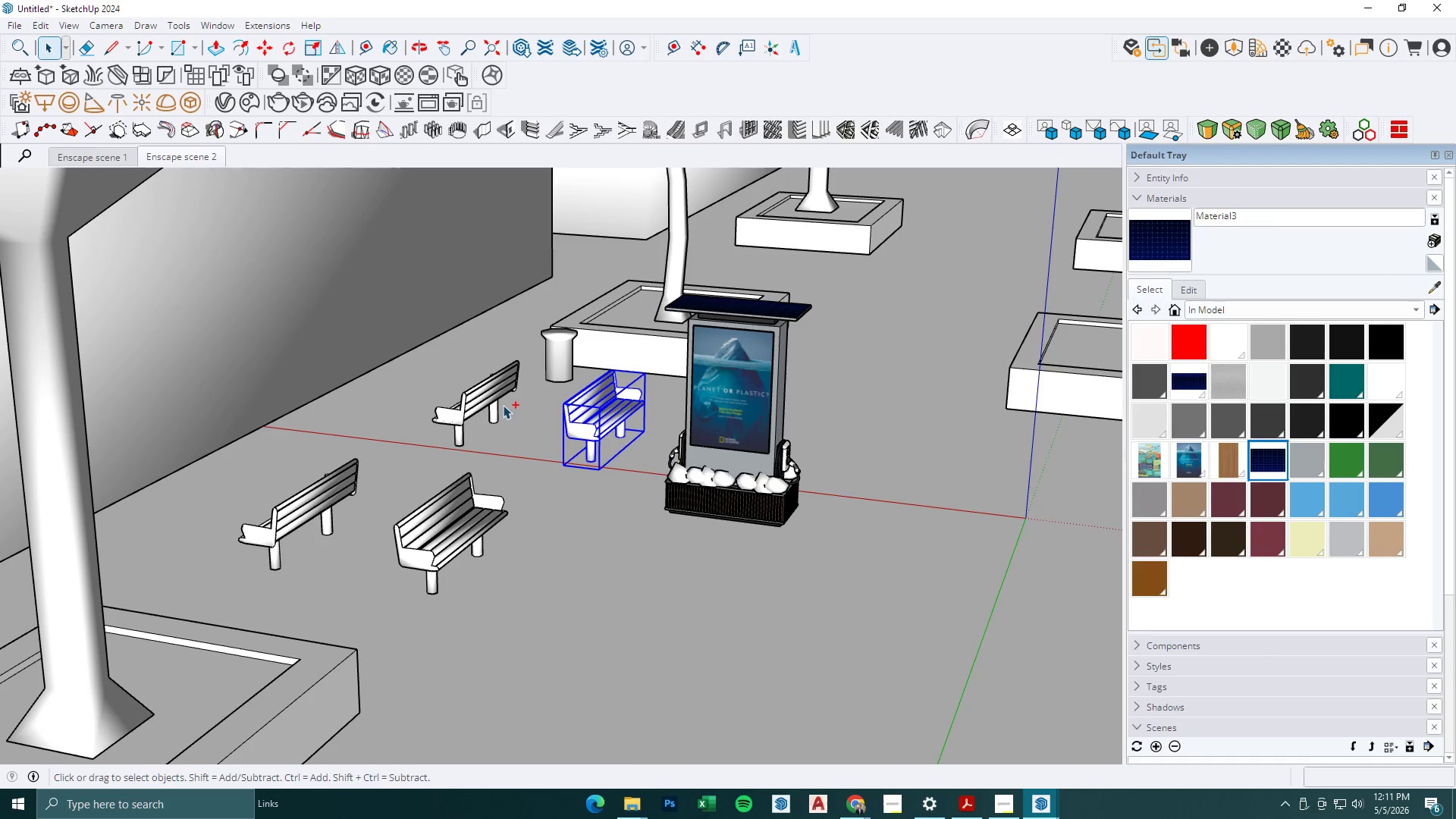 
double_click([502, 405])
 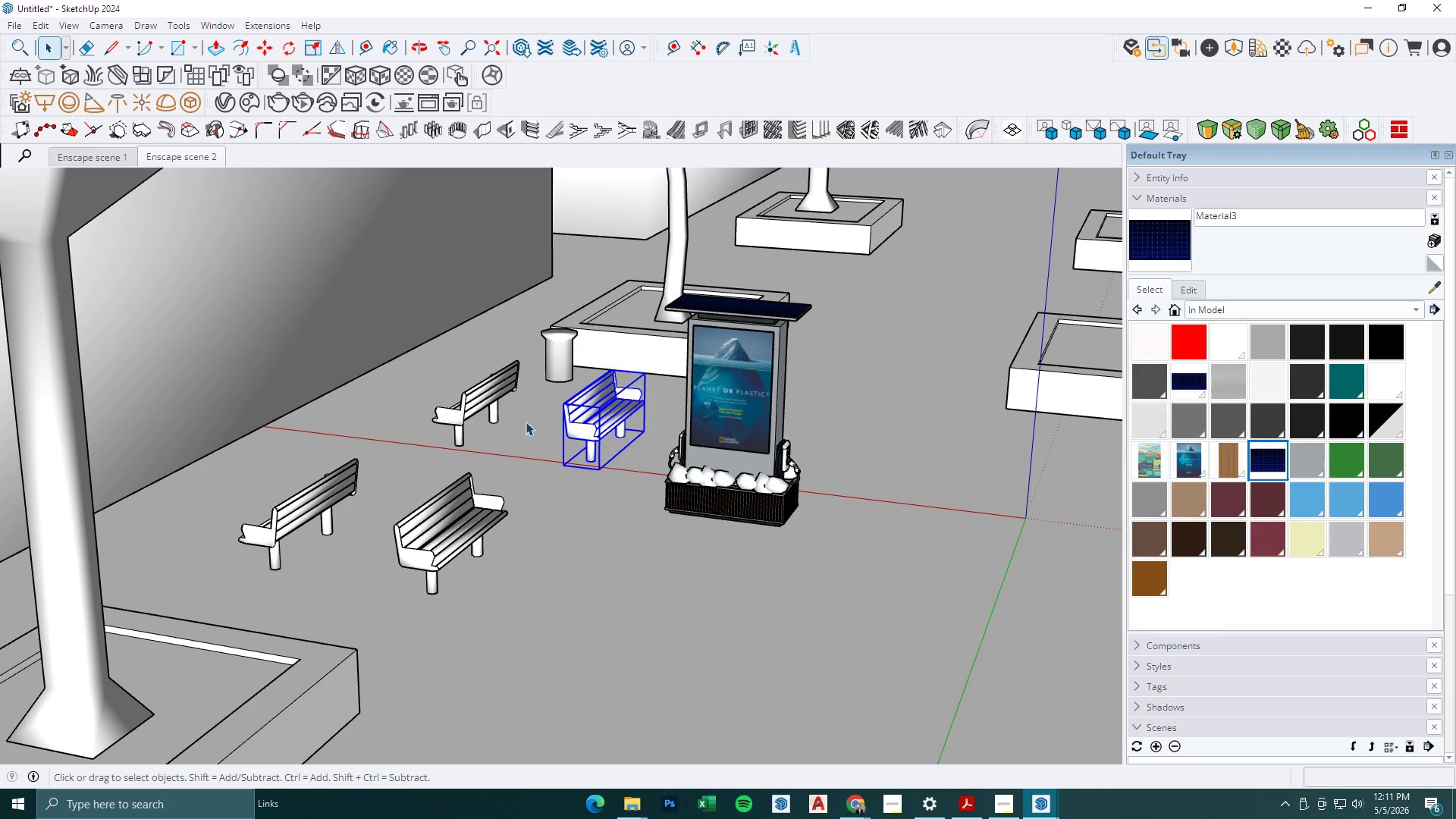 
left_click_drag(start_coordinate=[491, 397], to_coordinate=[580, 403])
 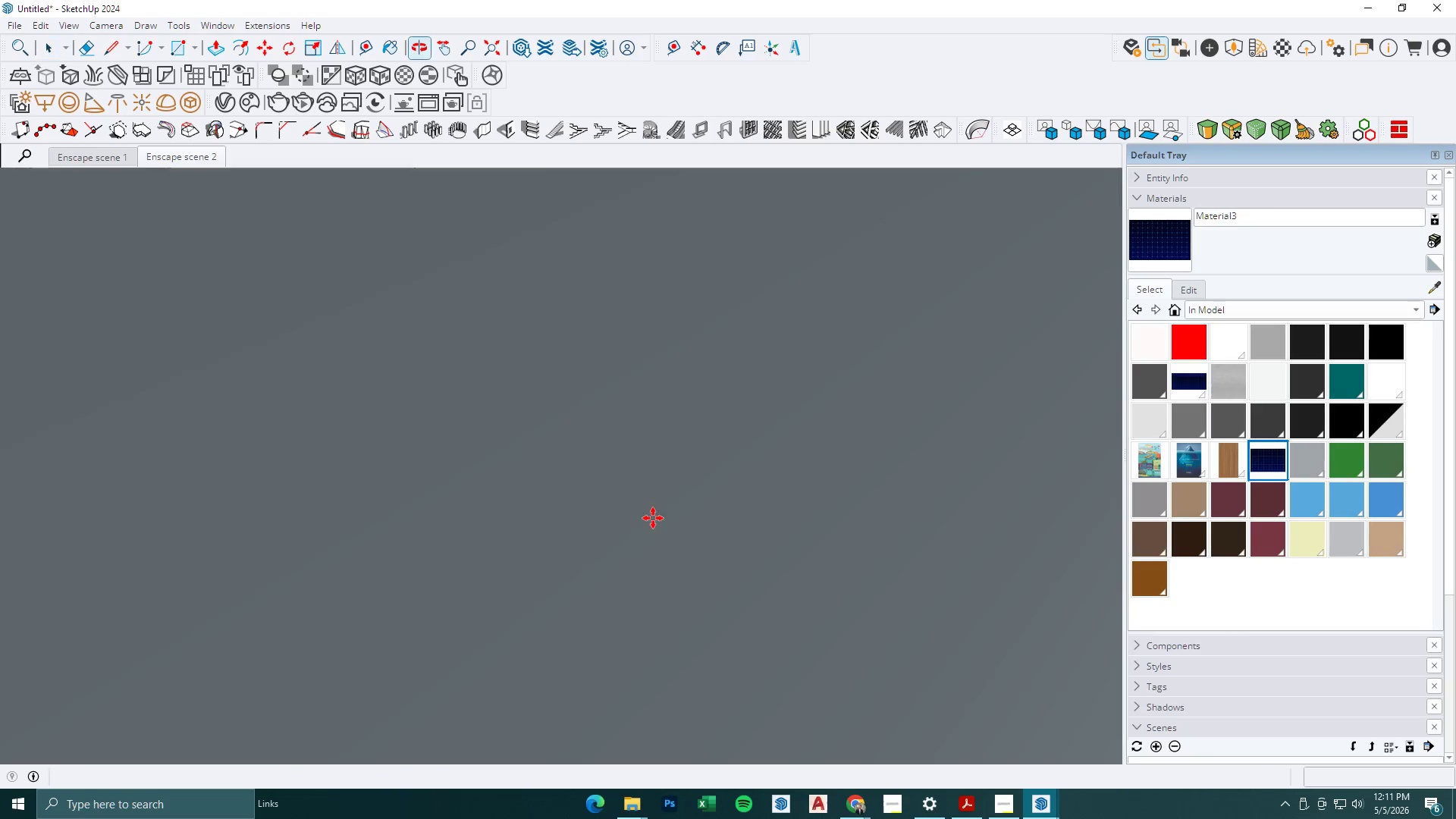 
key(Control+ControlLeft)
 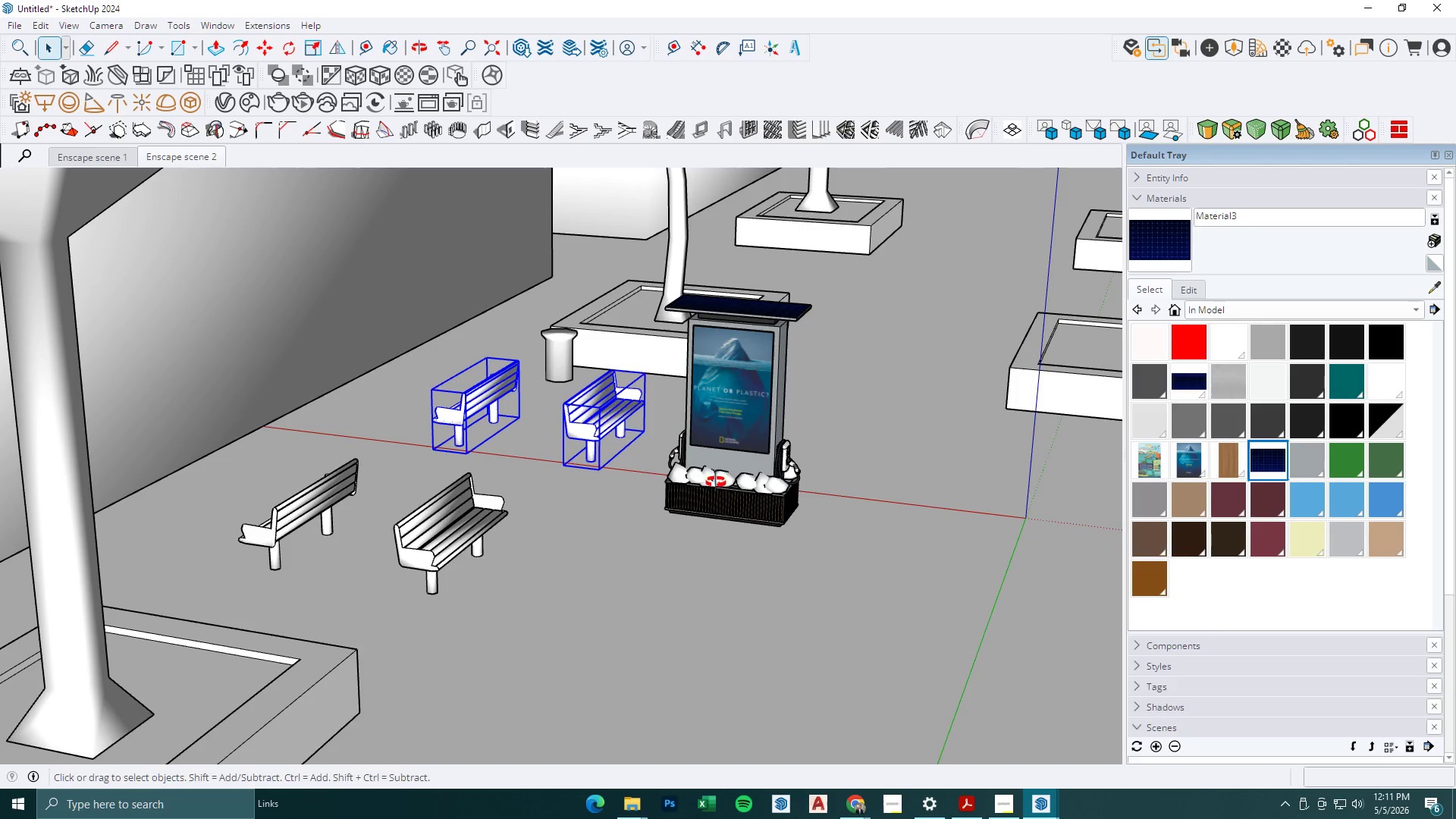 
key(M)
 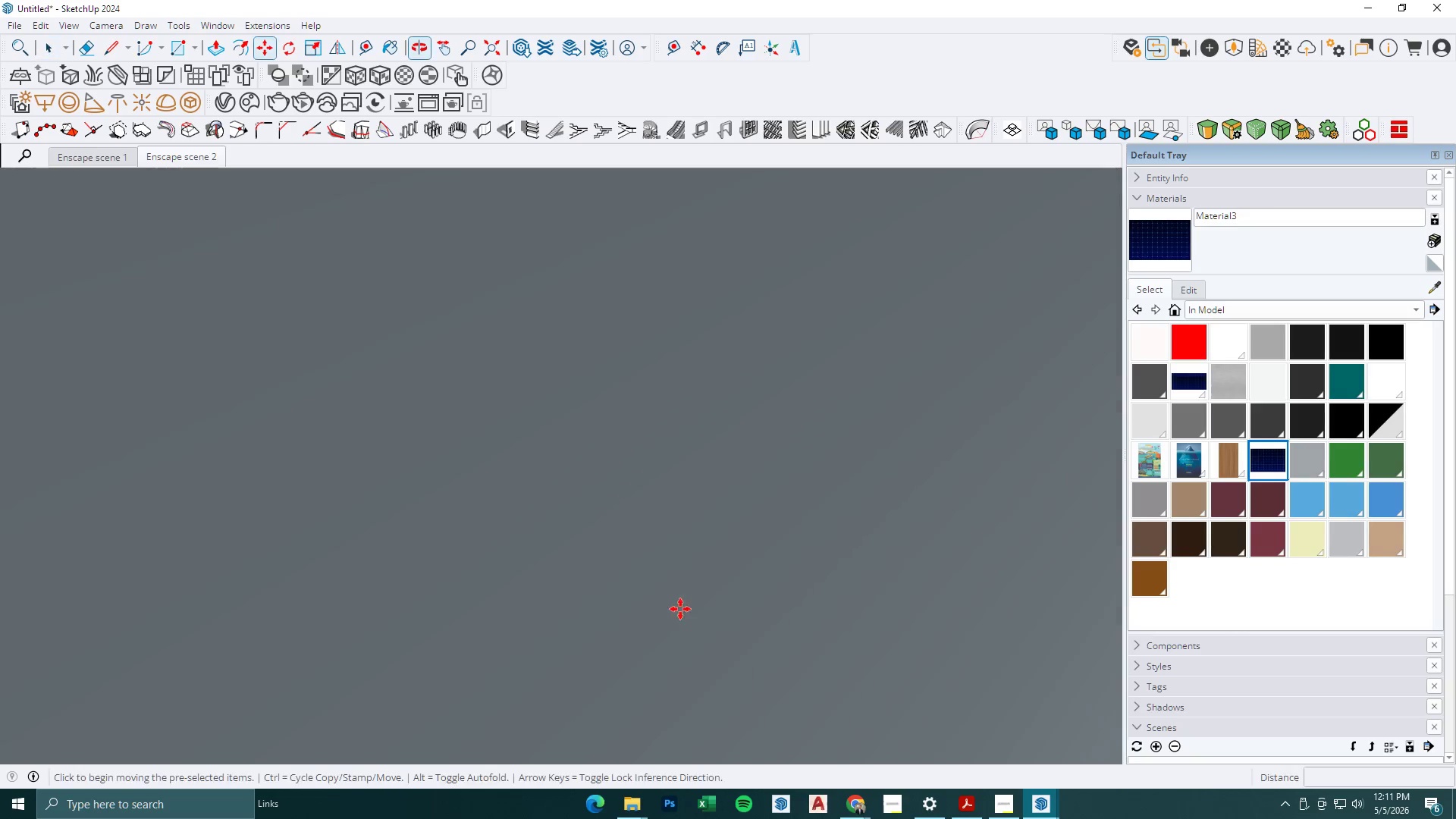 
left_click([704, 679])
 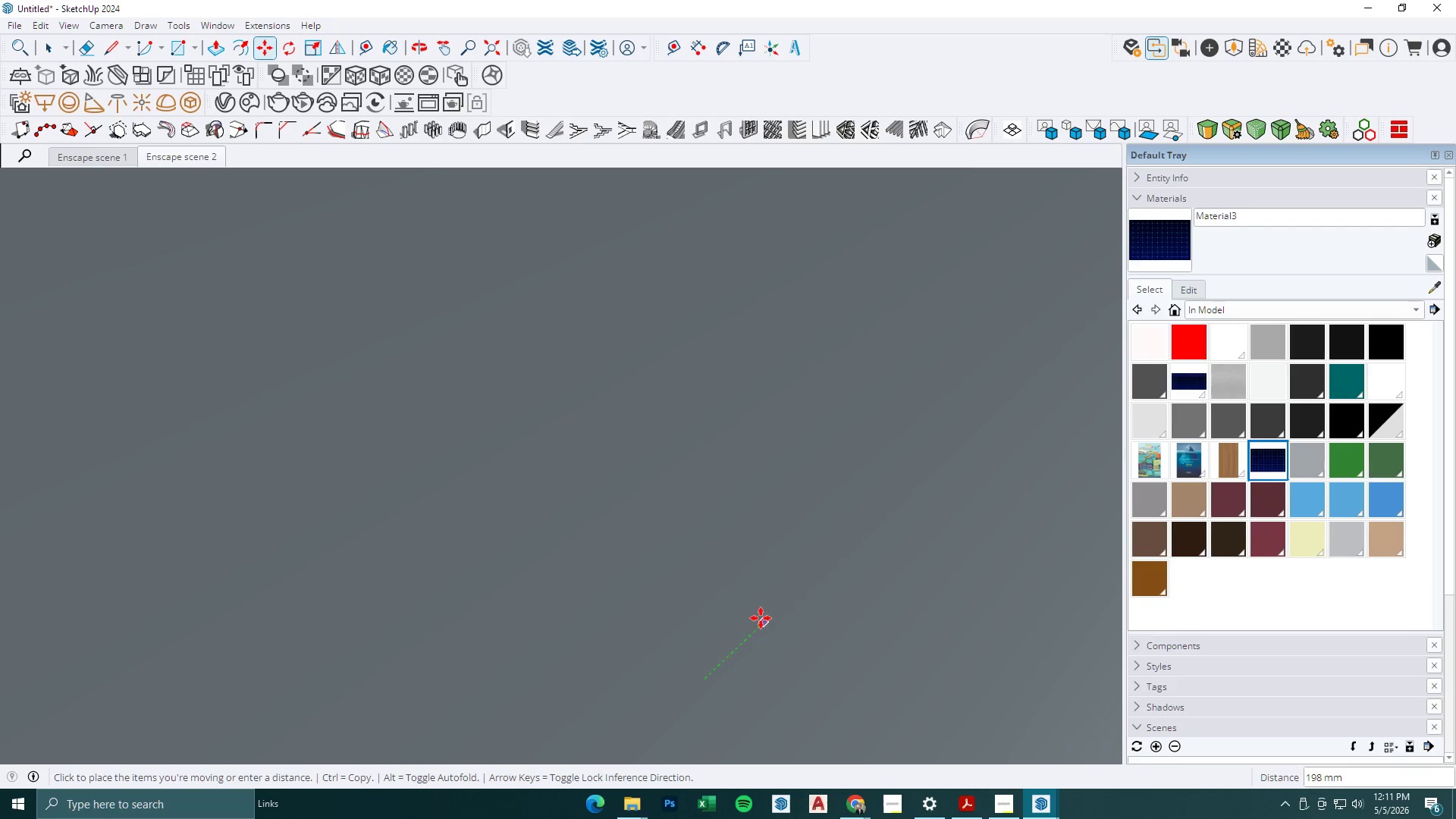 
key(Space)
 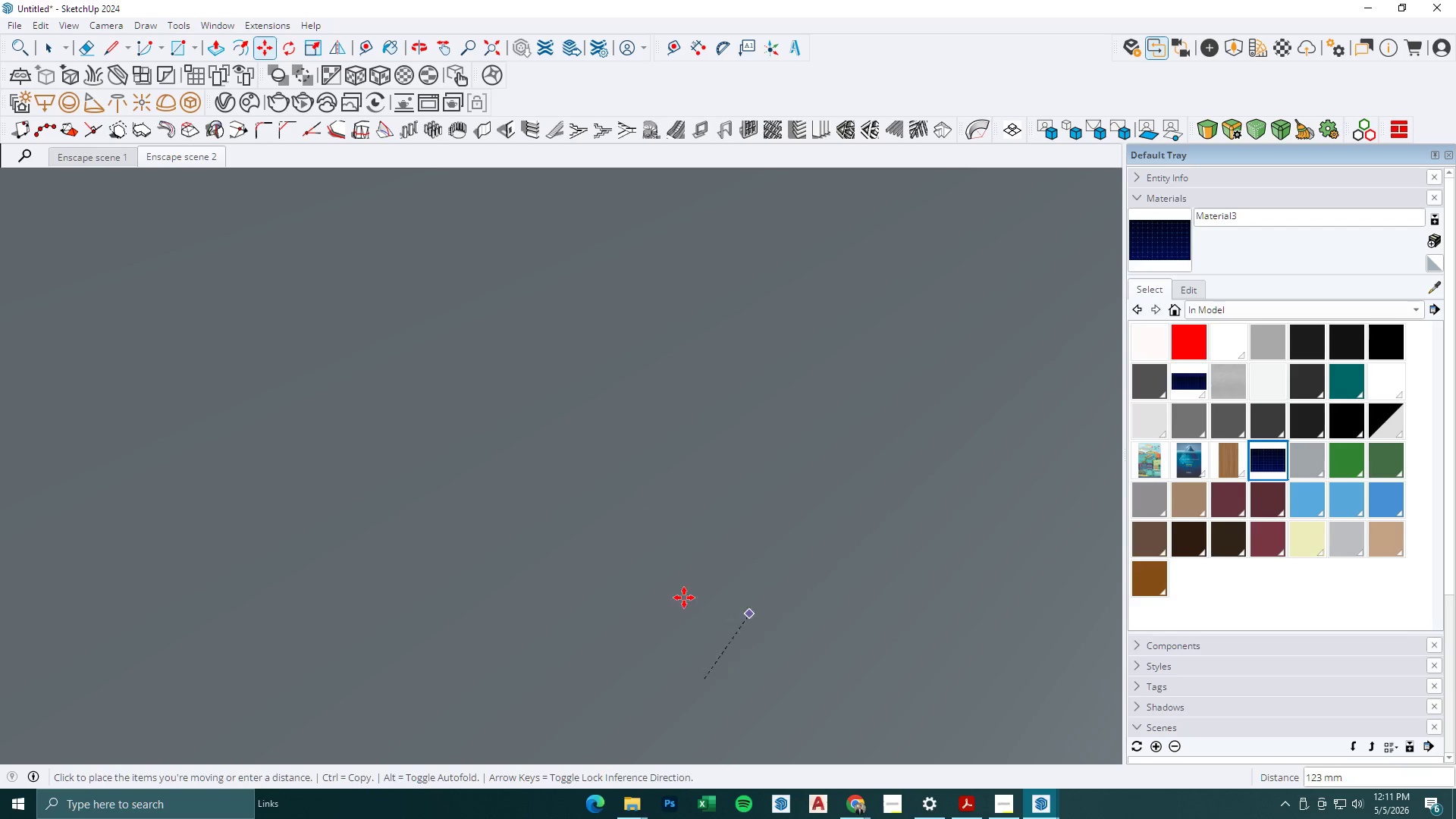 
key(Escape)
 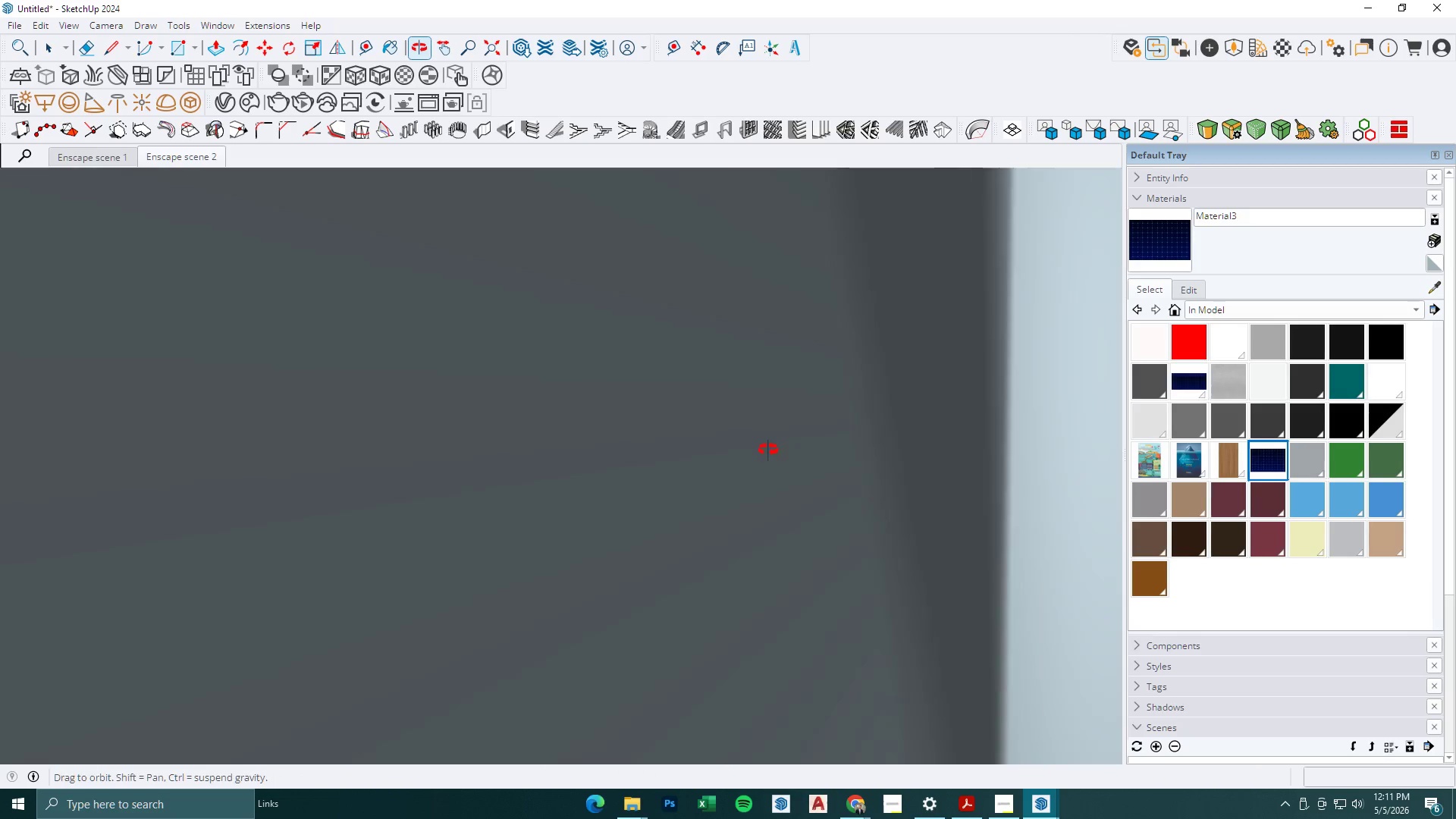 
key(Escape)
 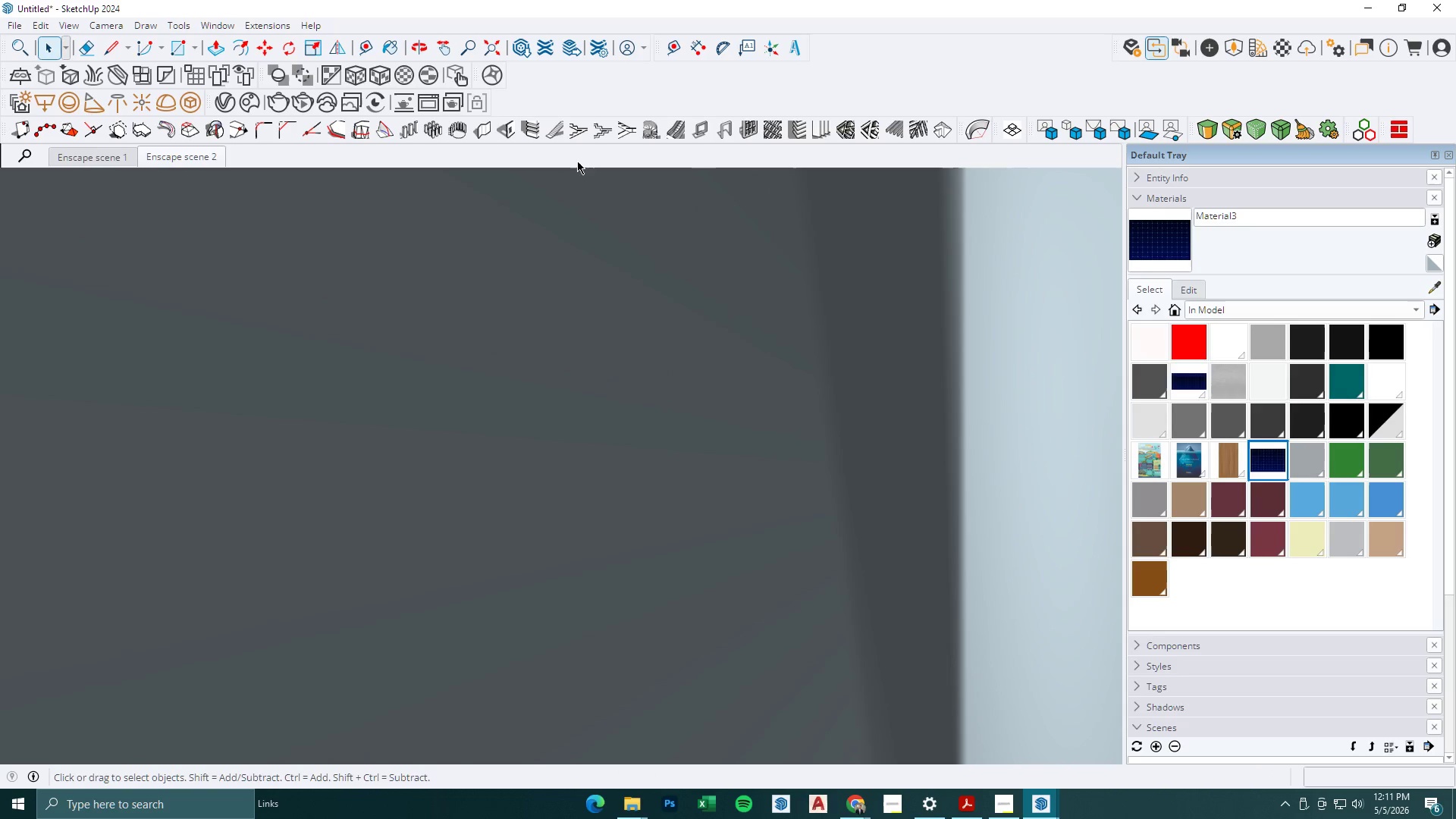 
key(Escape)
 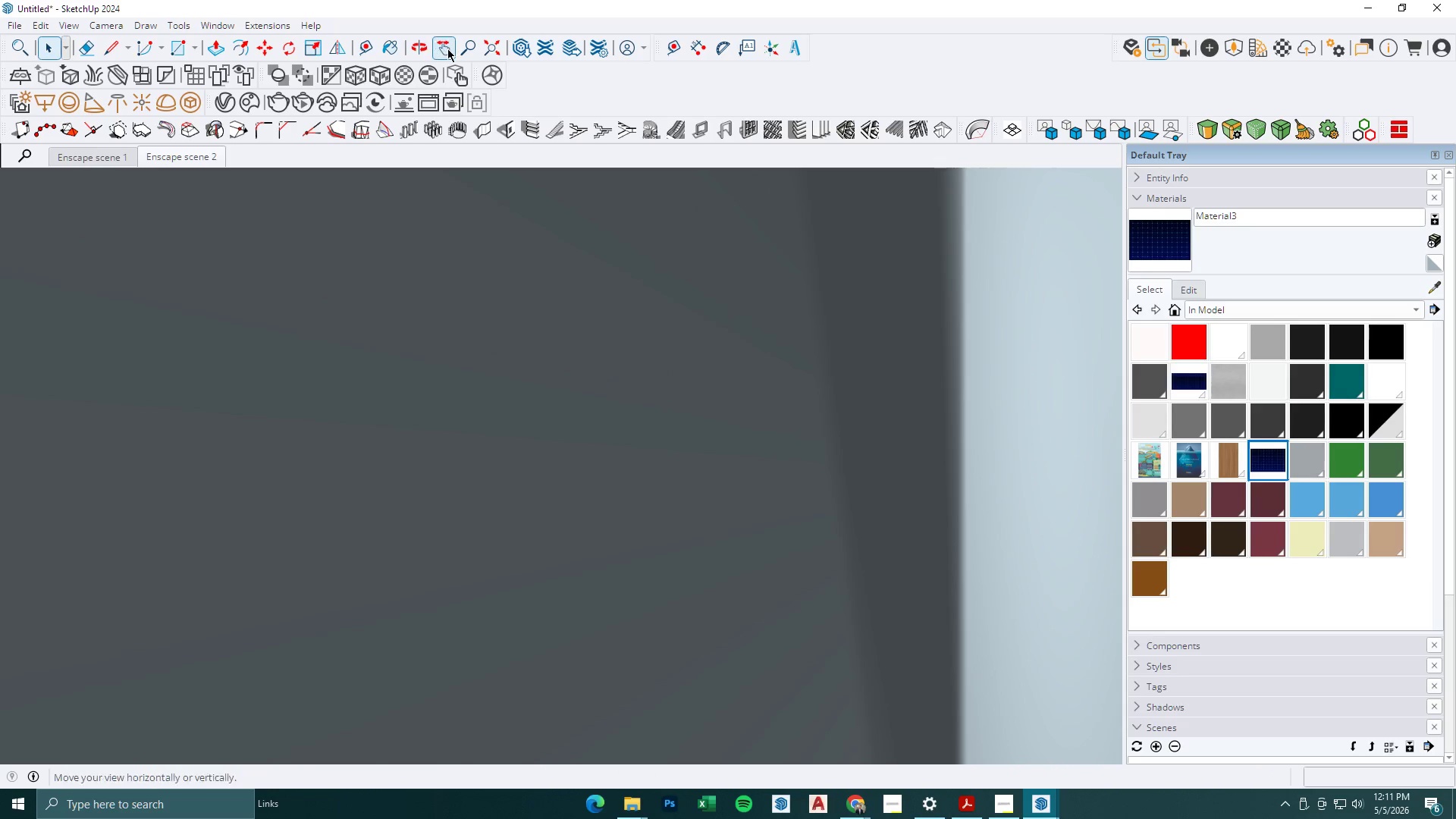 
left_click_drag(start_coordinate=[481, 457], to_coordinate=[724, 243])
 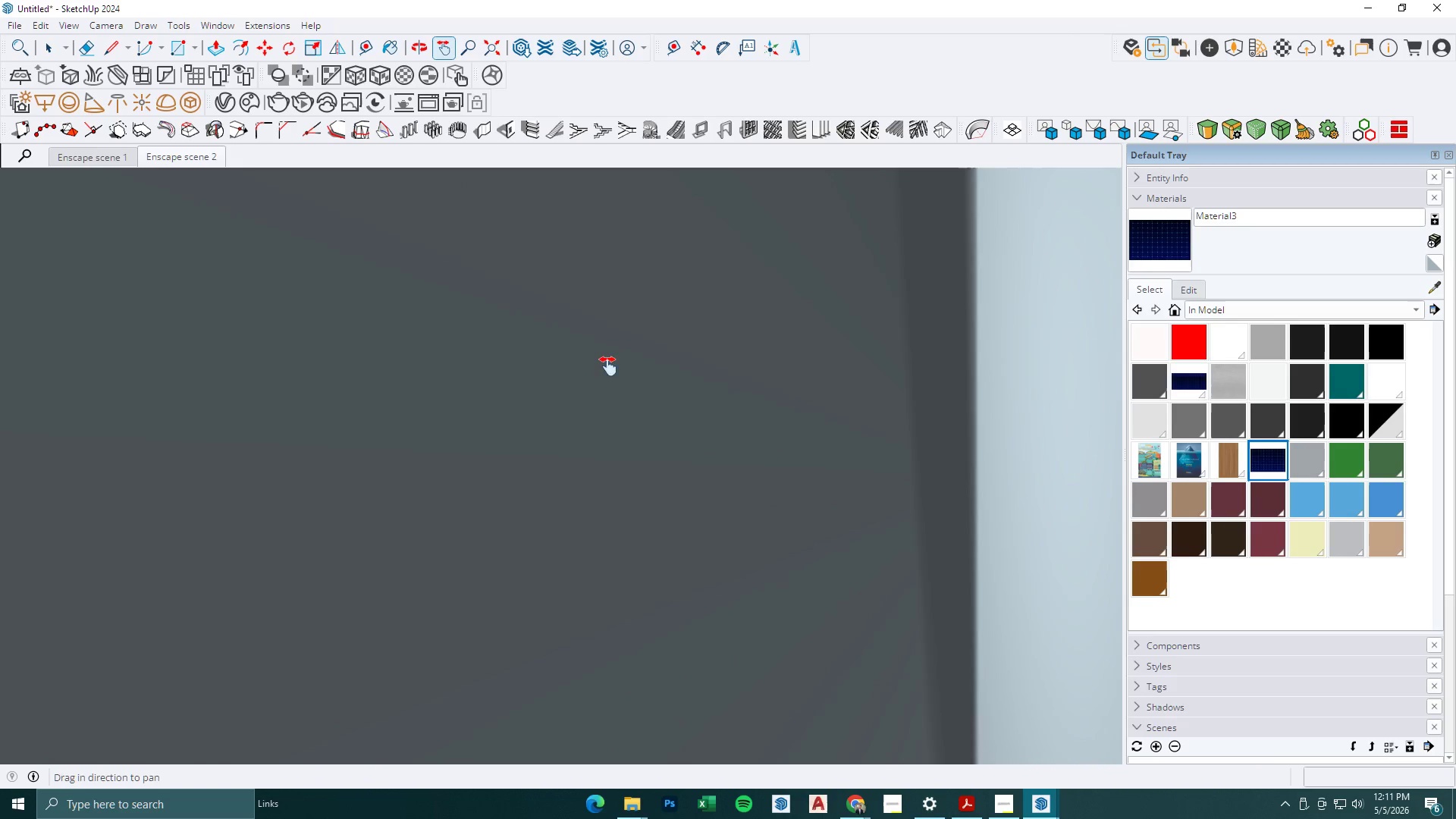 
left_click_drag(start_coordinate=[510, 482], to_coordinate=[901, 185])
 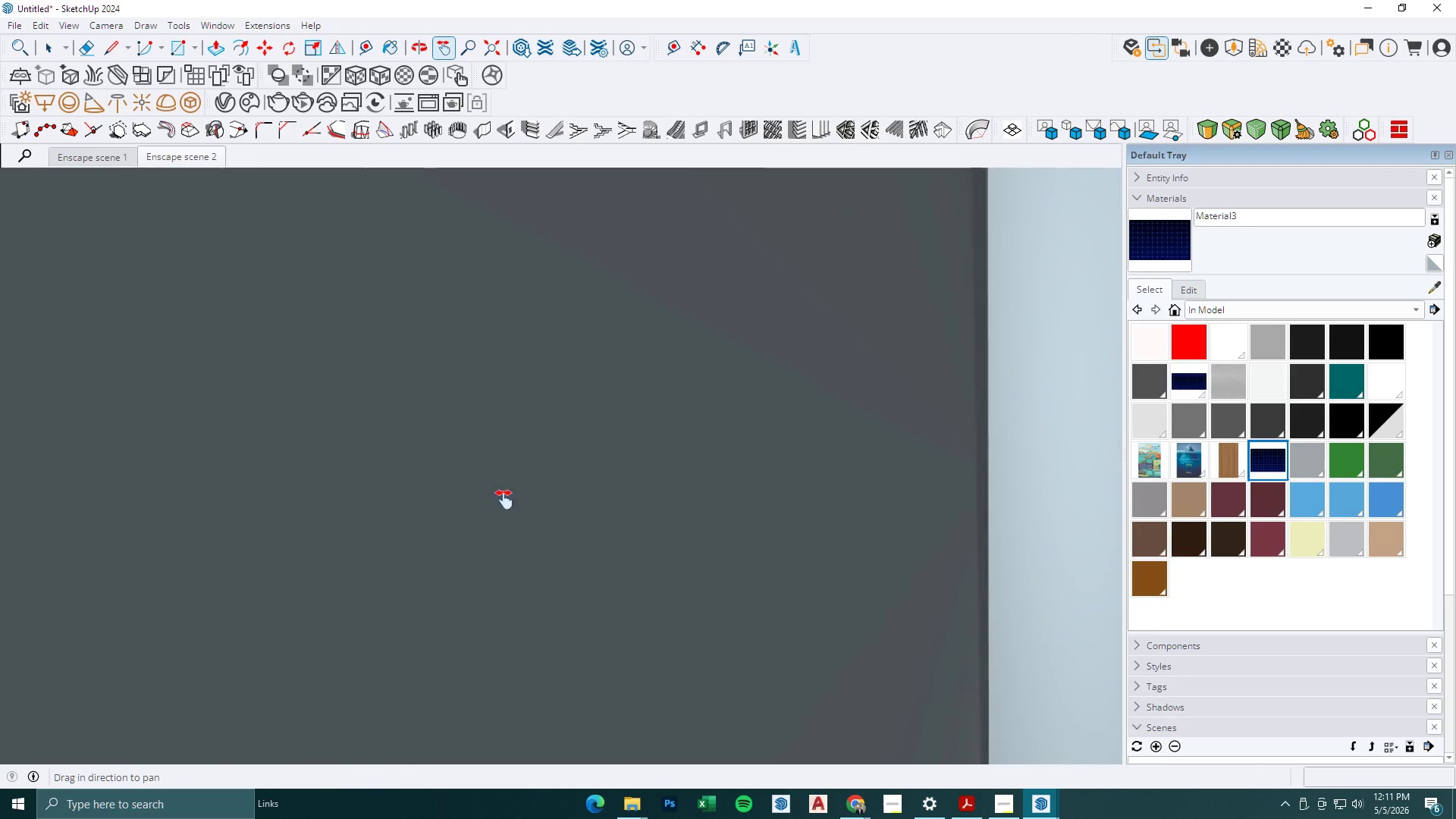 
left_click_drag(start_coordinate=[504, 500], to_coordinate=[1128, 193])
 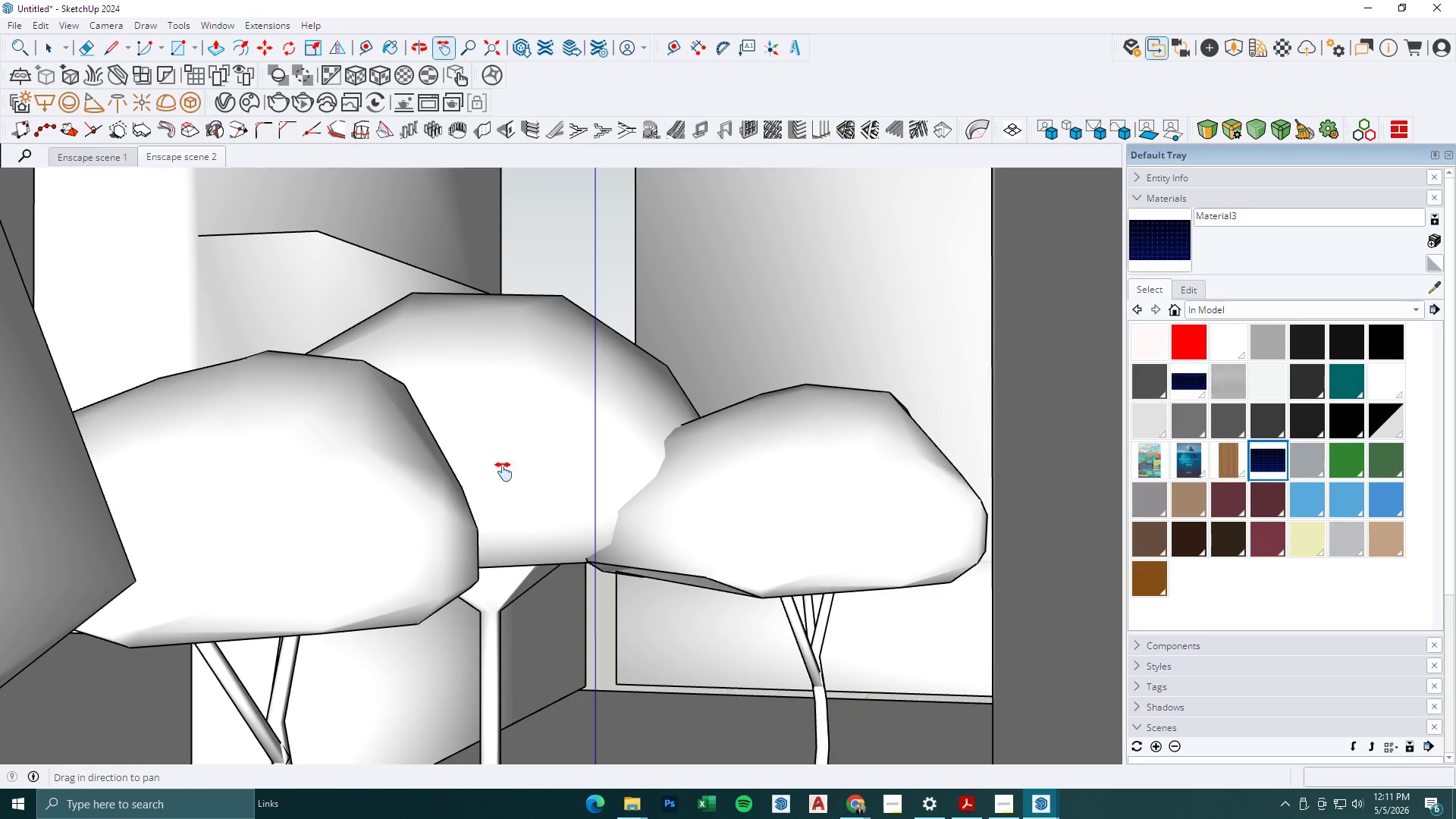 
left_click_drag(start_coordinate=[490, 478], to_coordinate=[769, 234])
 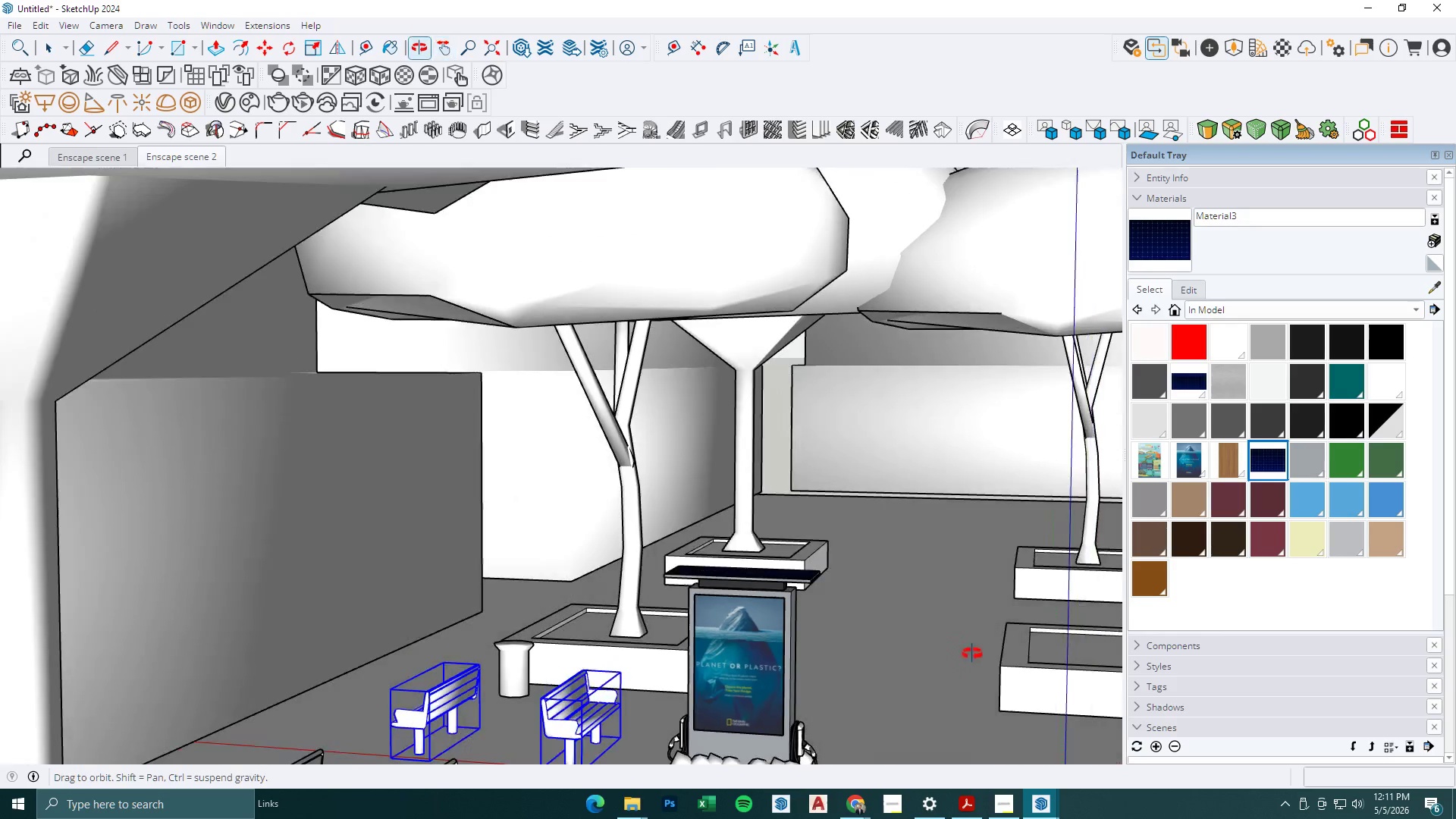 
key(Space)
 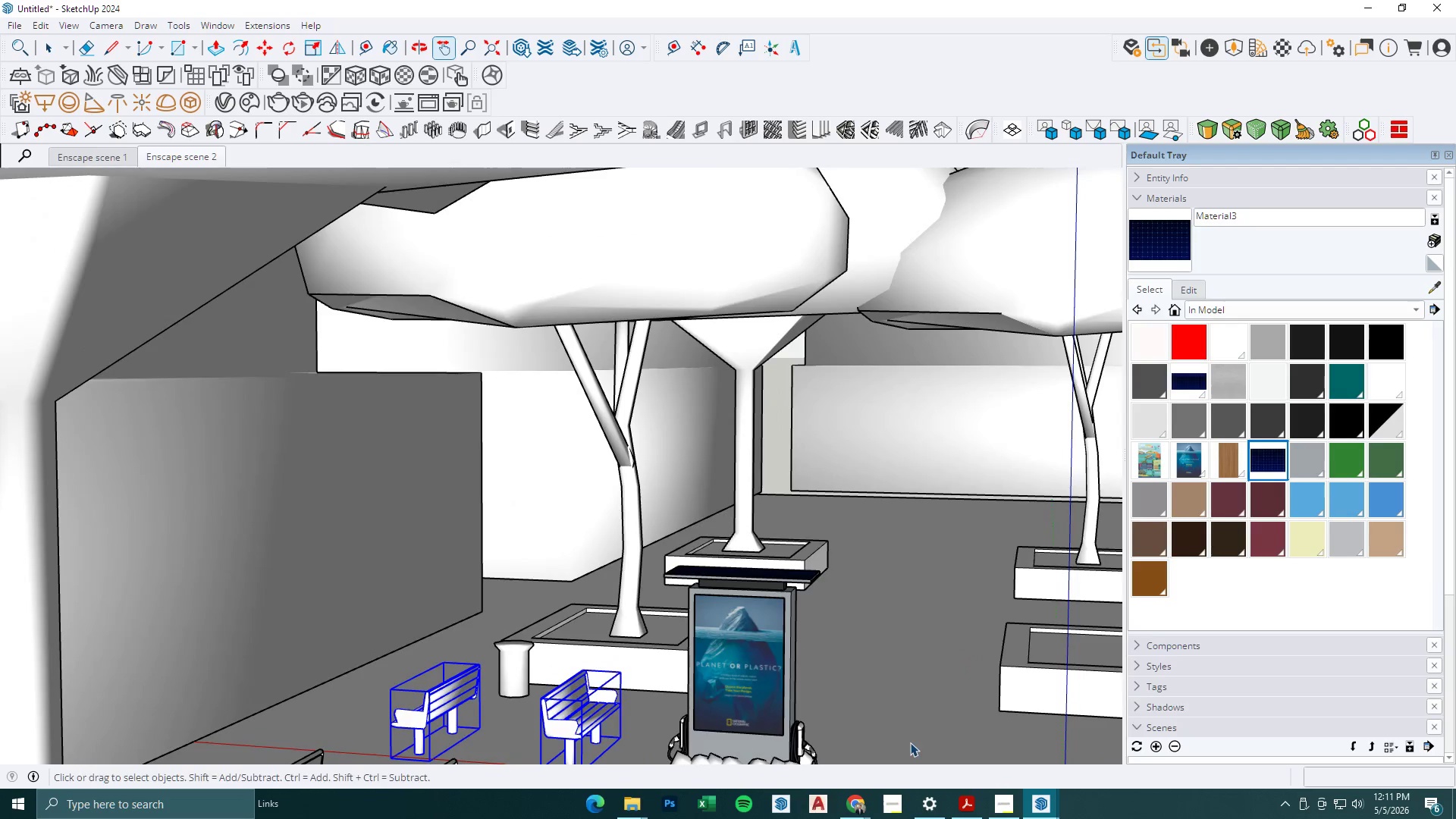 
key(M)
 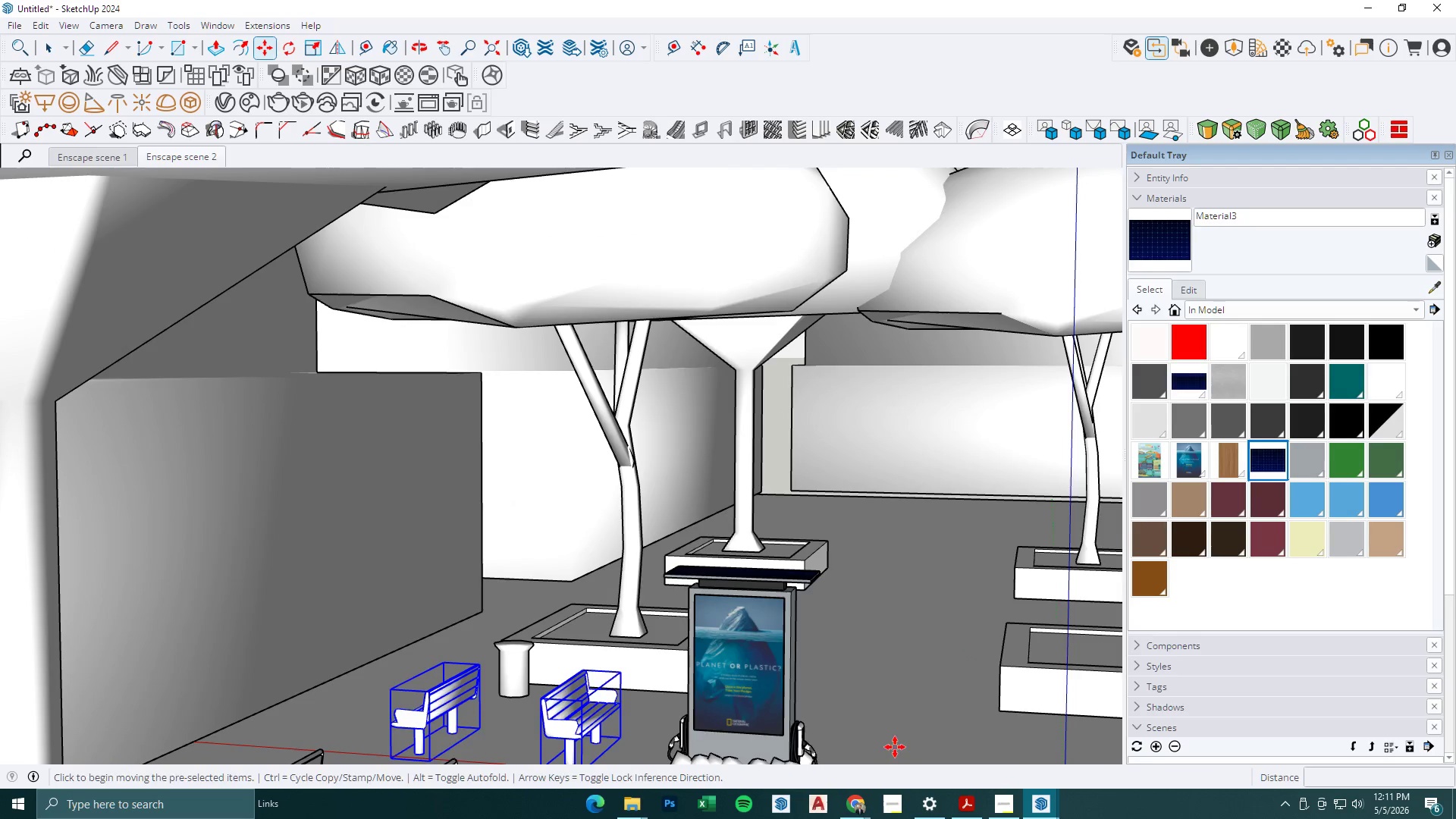 
key(Control+ControlLeft)
 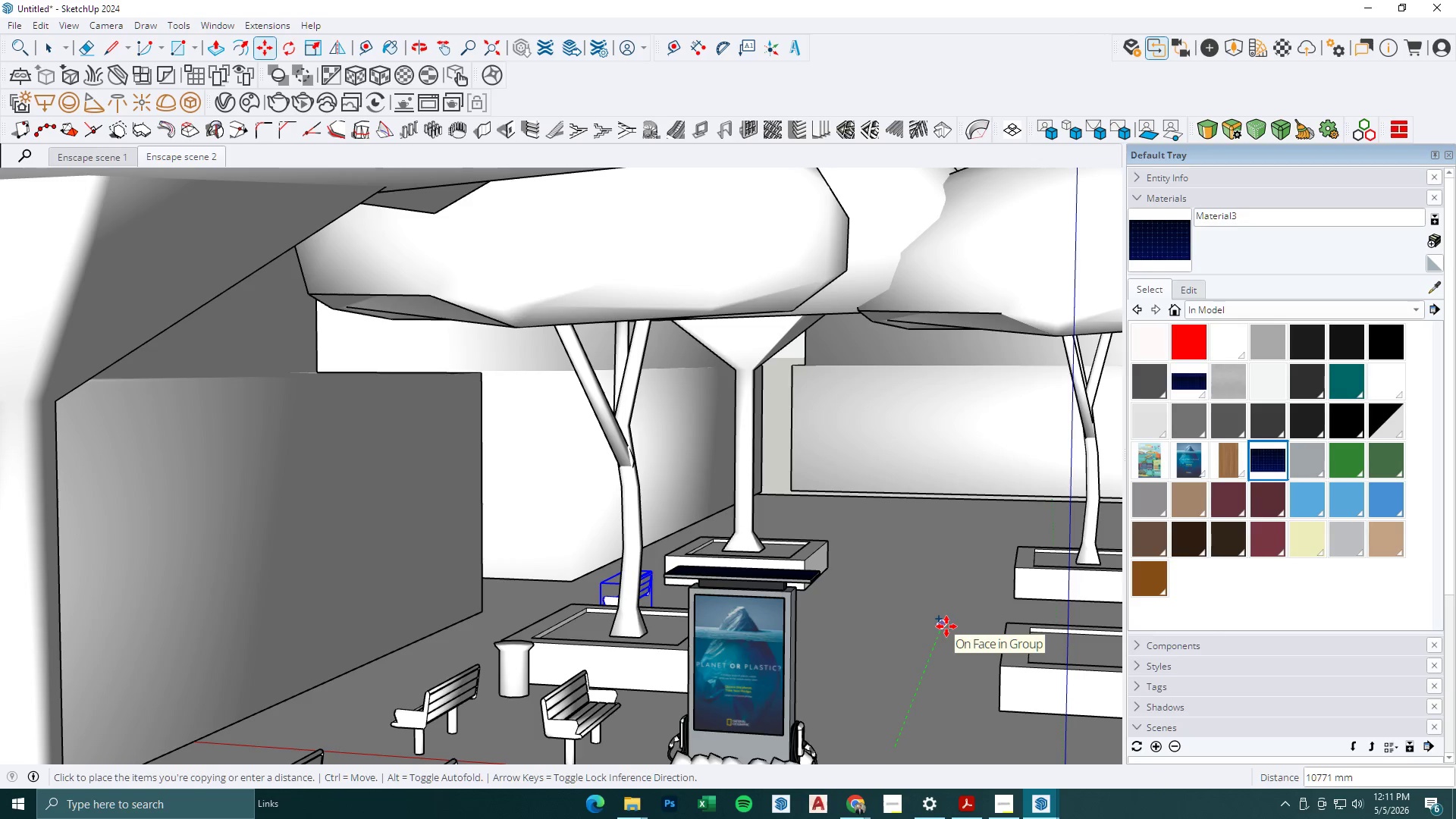 
left_click([954, 614])
 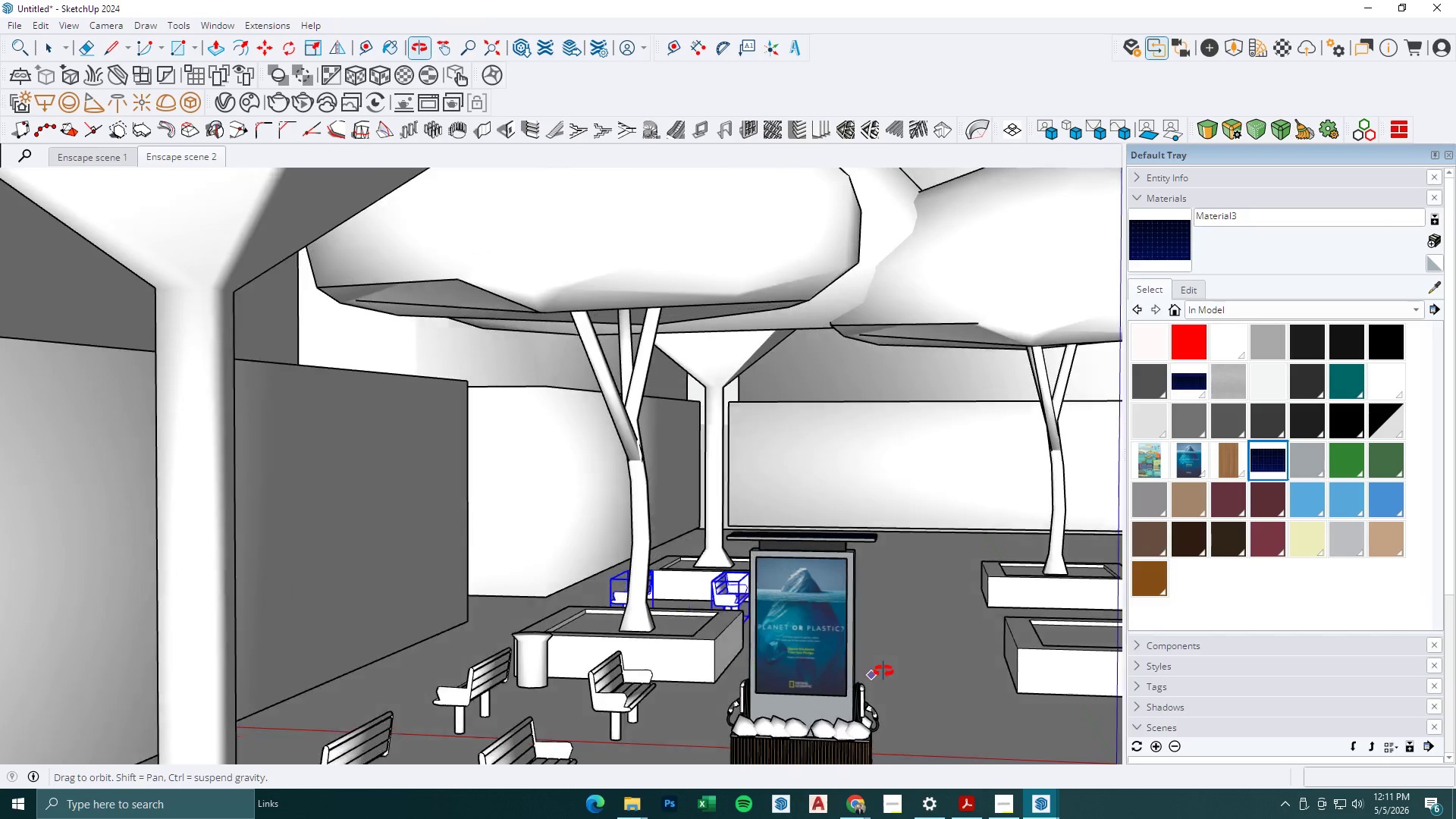 
scroll: coordinate [864, 663], scroll_direction: down, amount: 9.0
 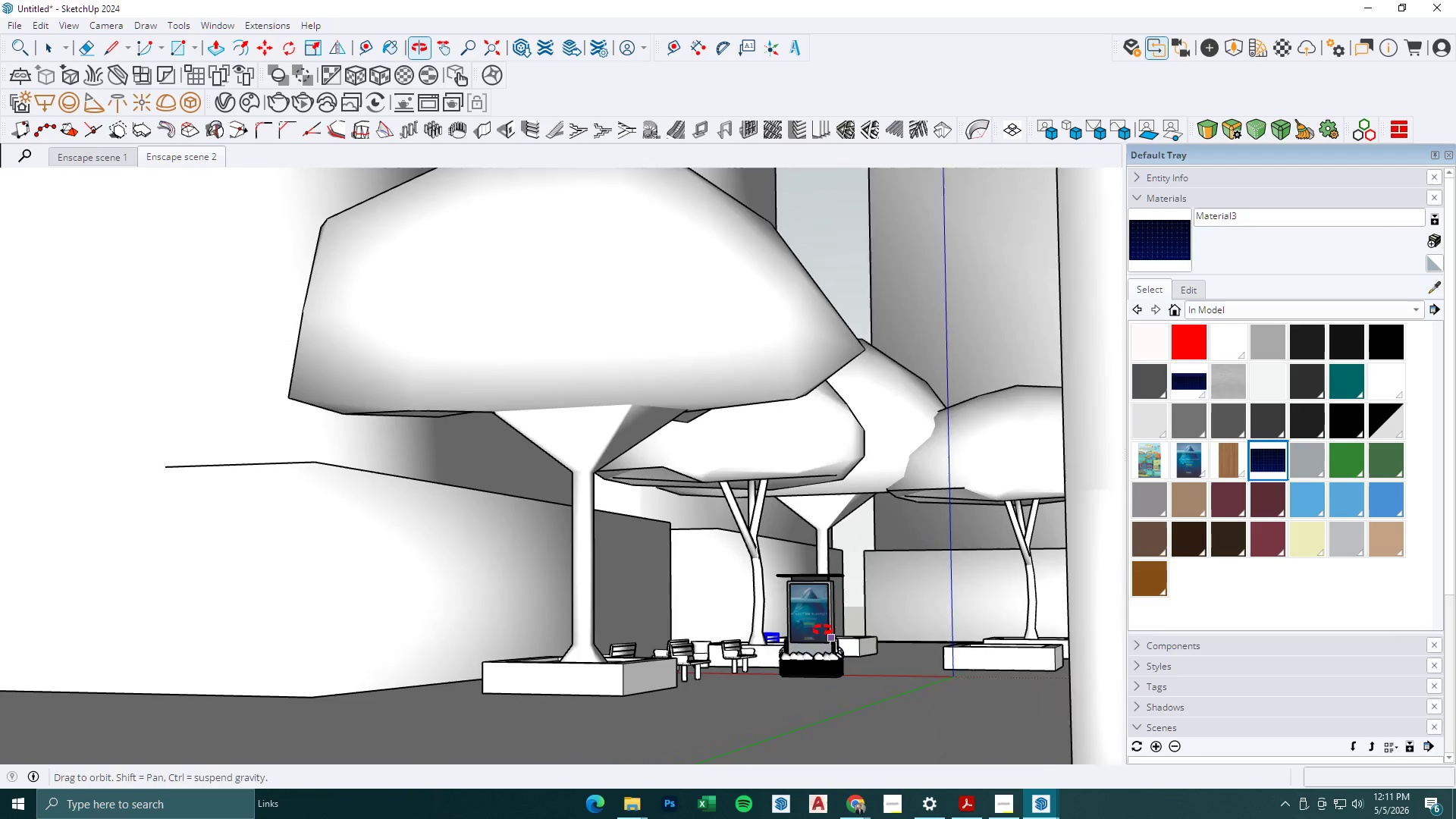 
key(Space)
 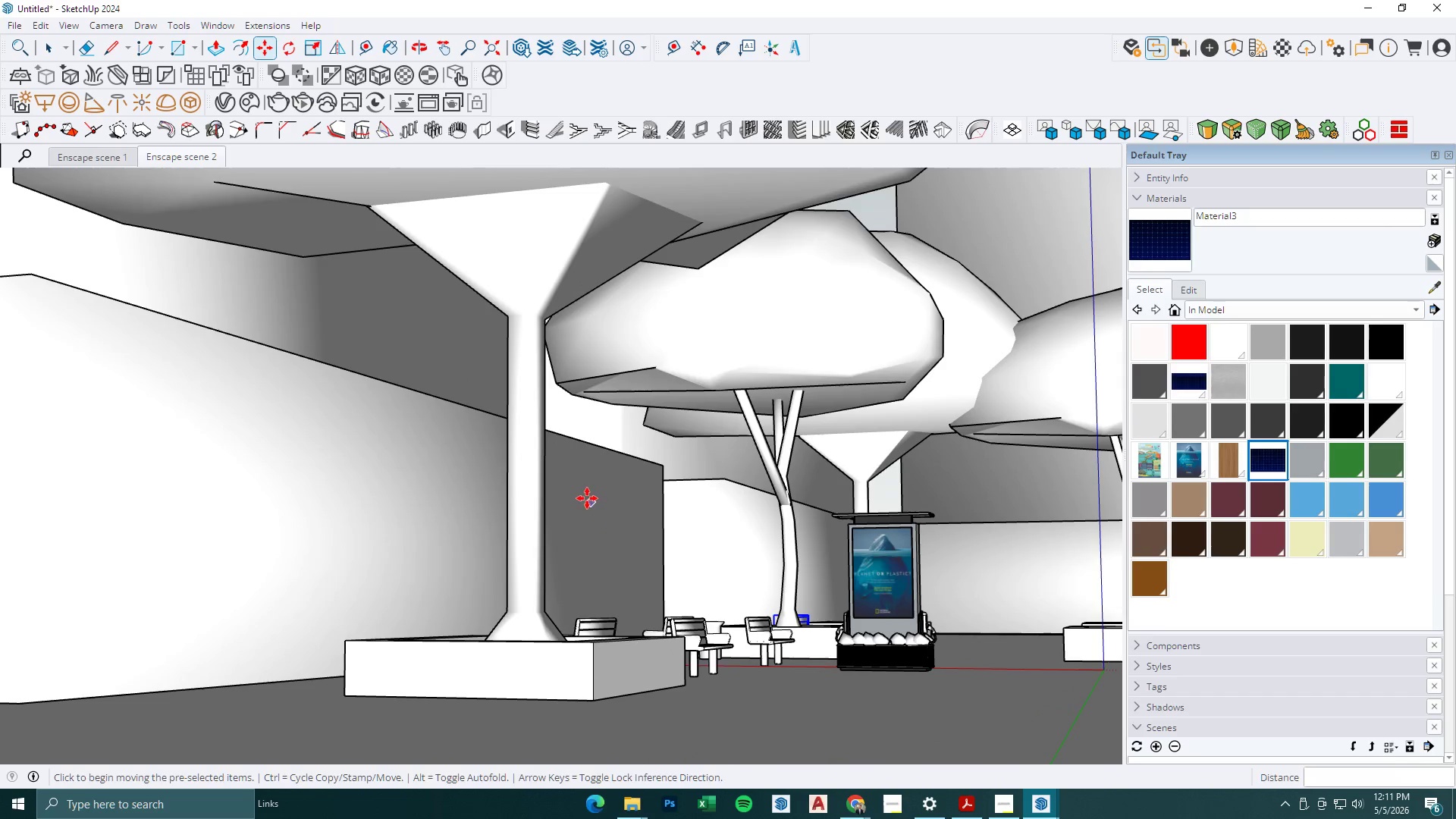 
key(Escape)
 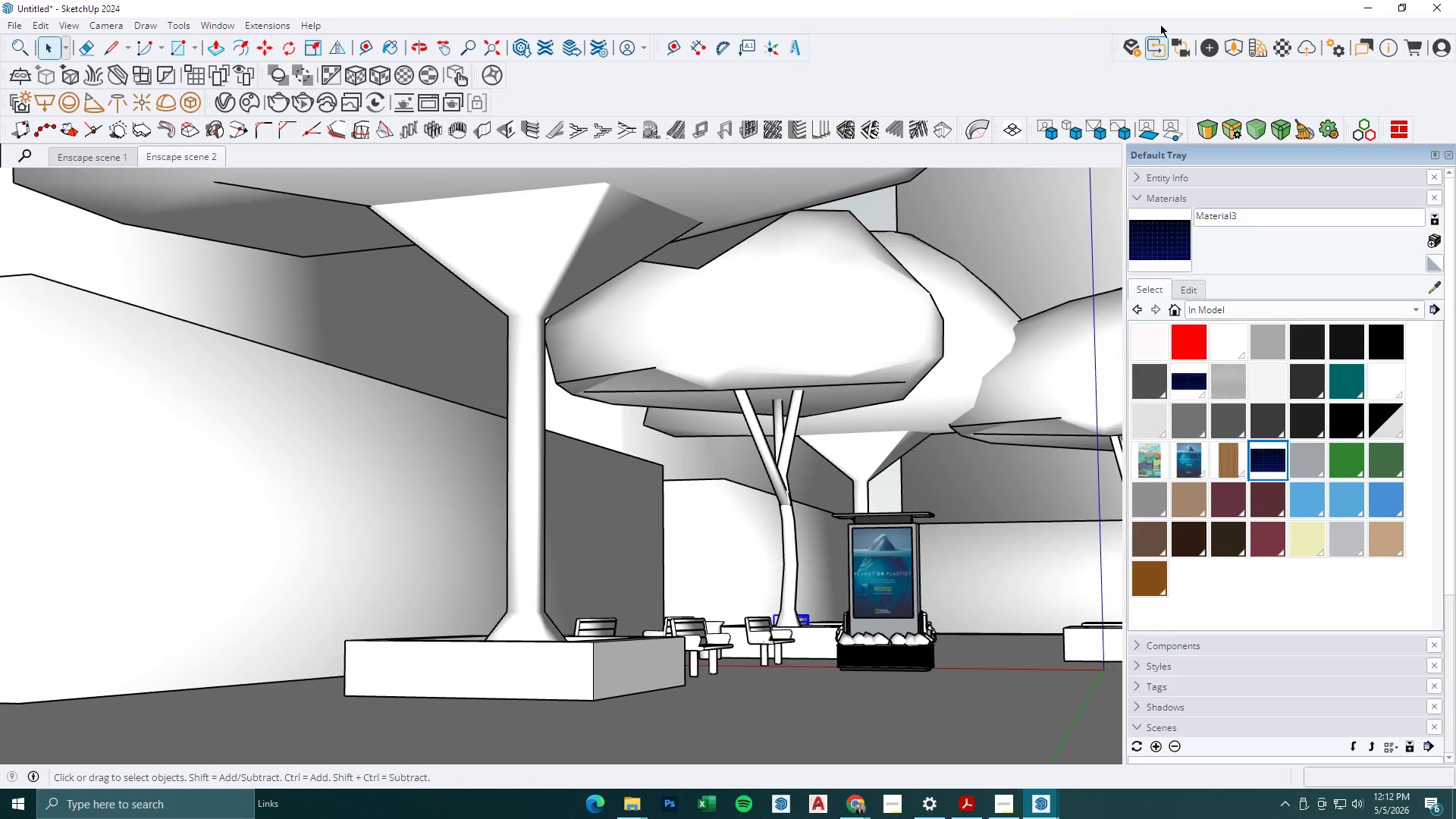 
scroll: coordinate [682, 687], scroll_direction: up, amount: 5.0
 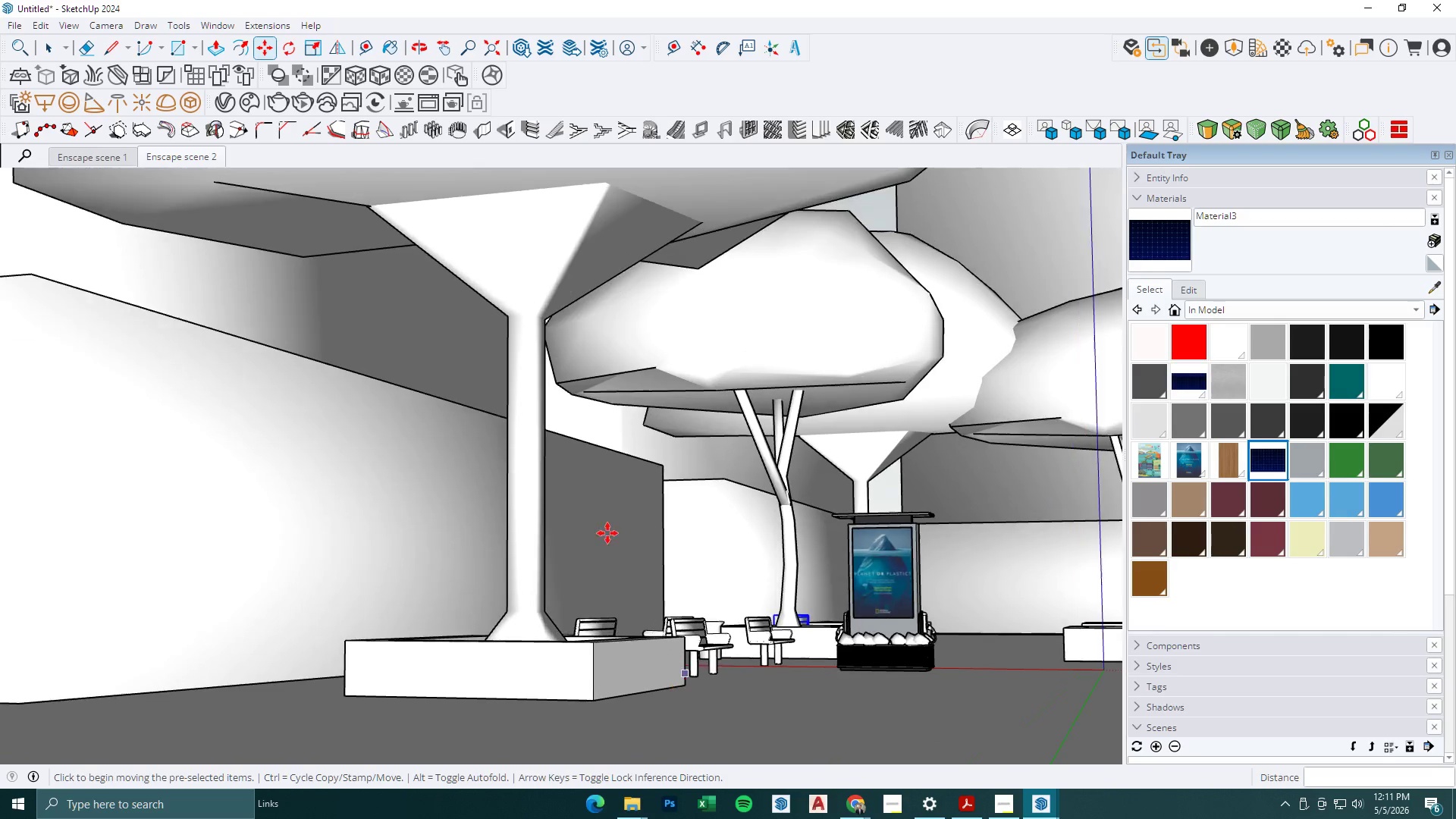 
left_click([1254, 46])
 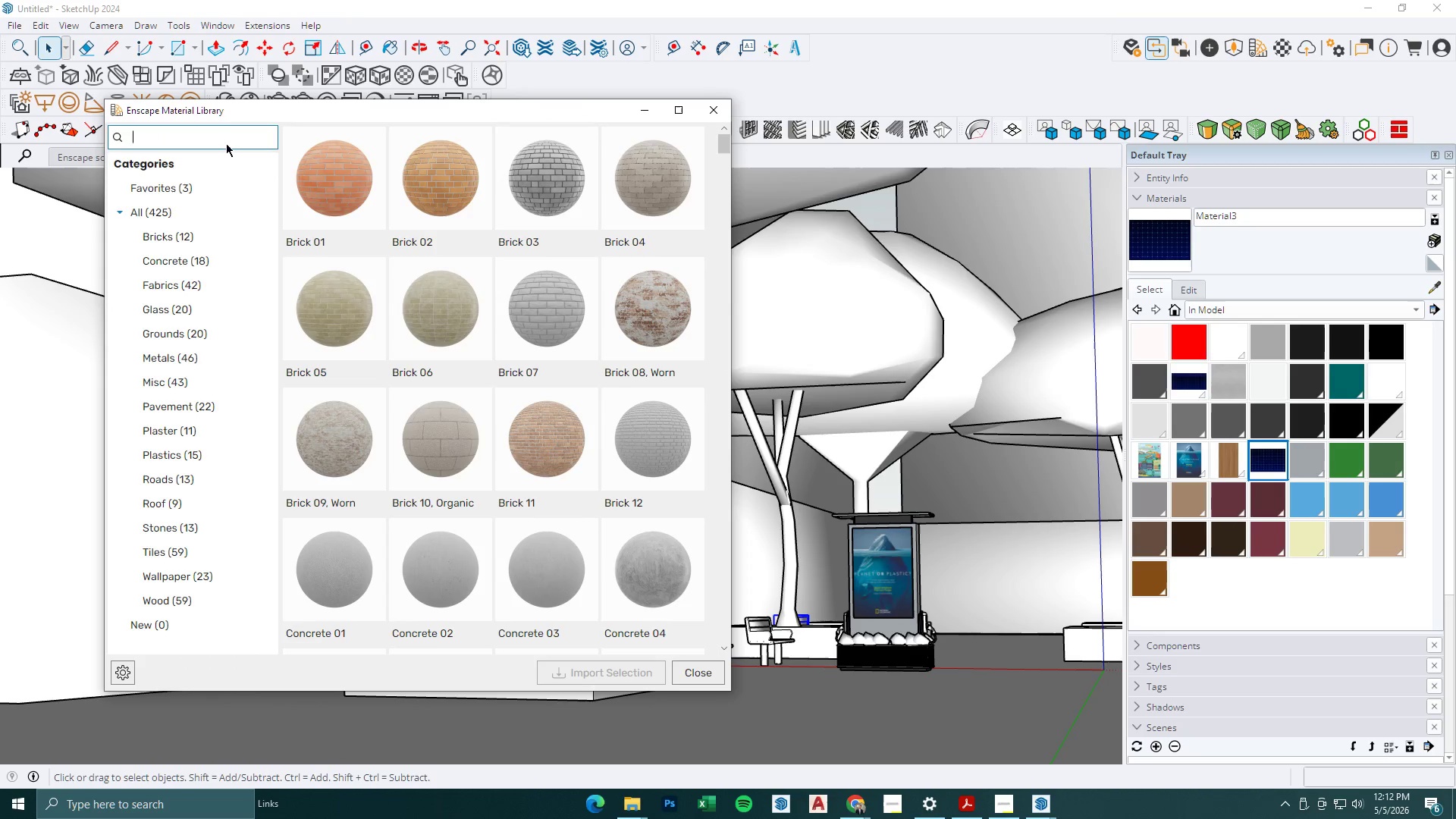 
type(concrete)
 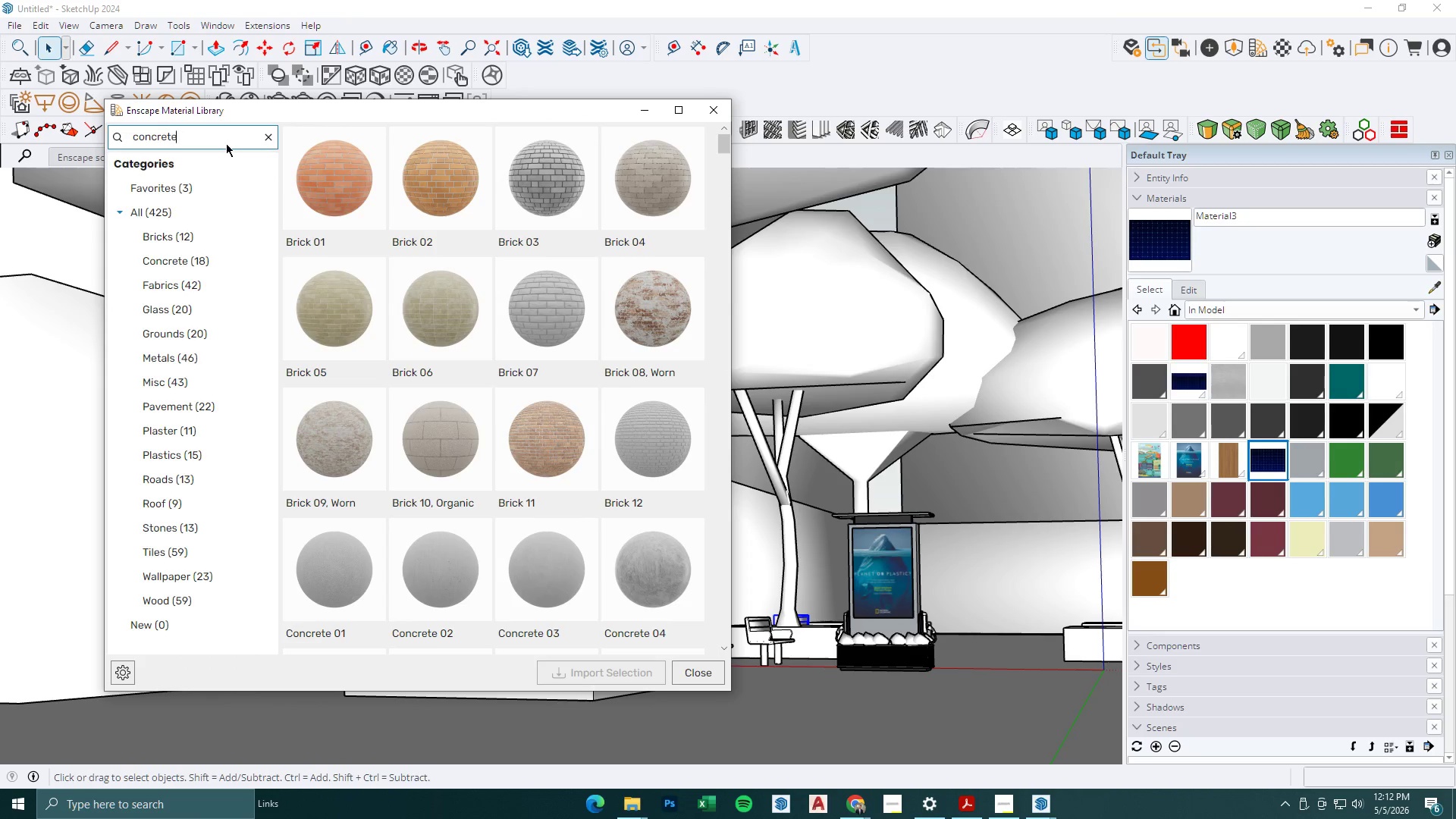 
key(Enter)
 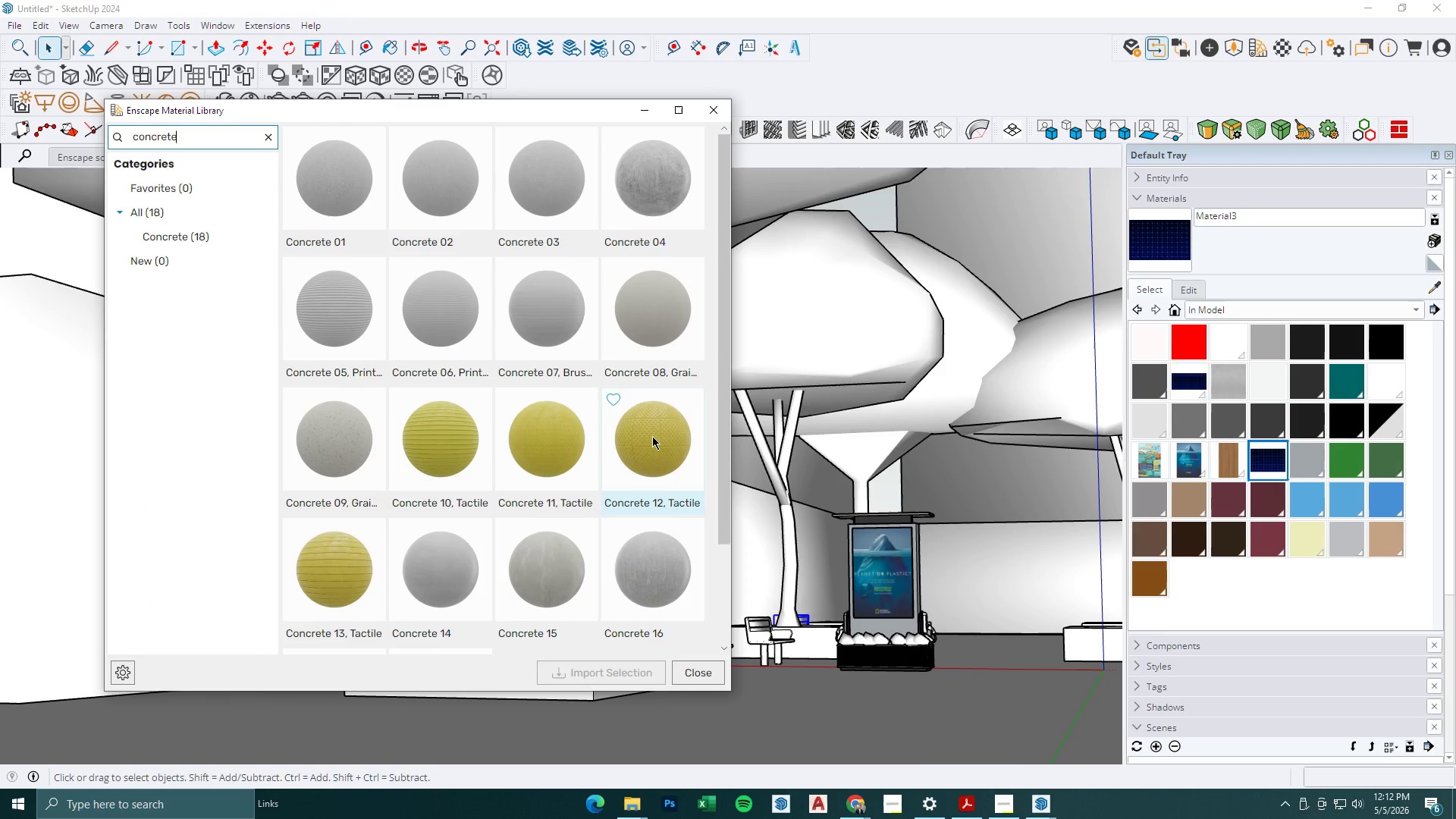 
scroll: coordinate [649, 575], scroll_direction: down, amount: 1.0
 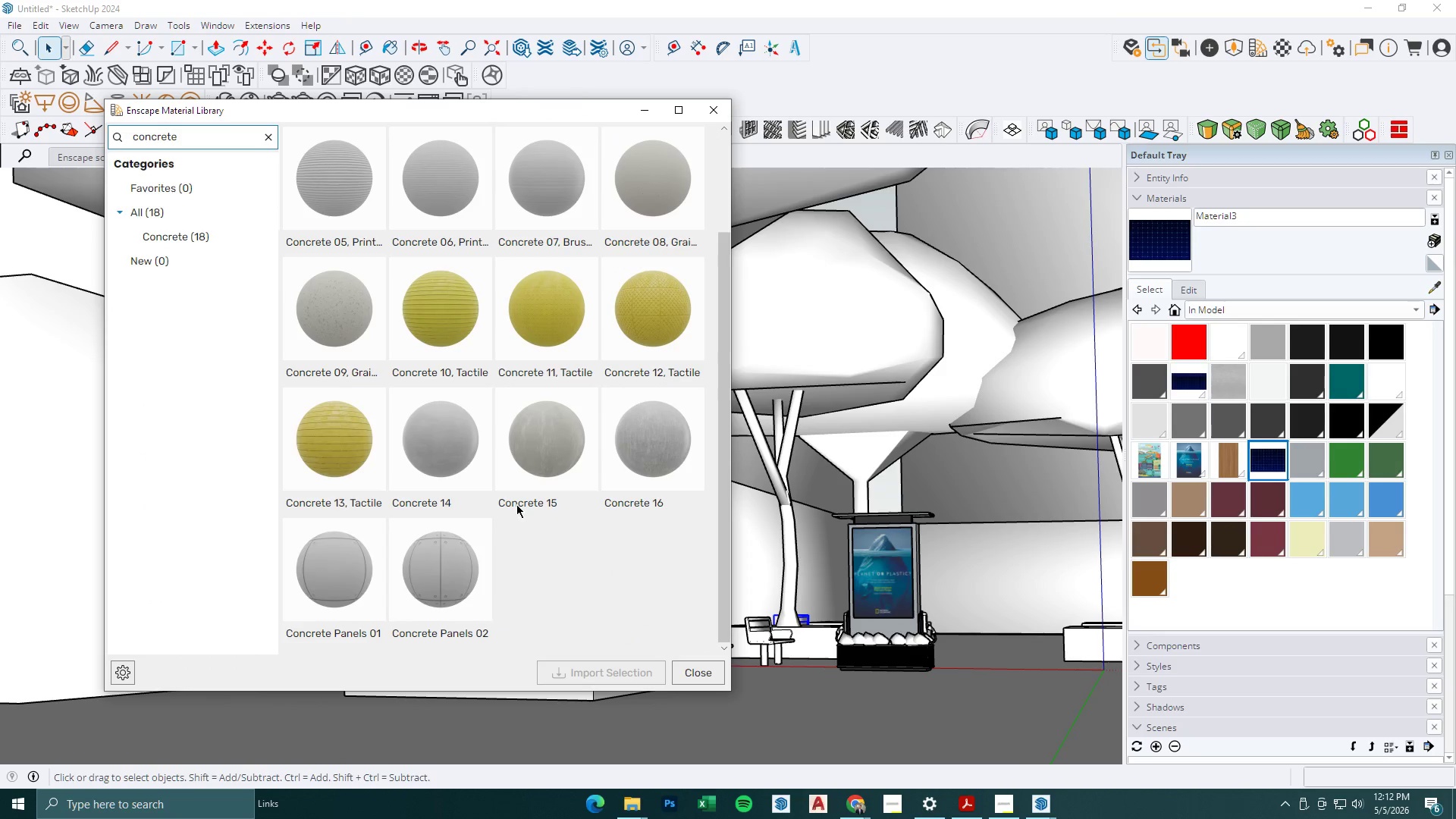 
left_click([453, 462])
 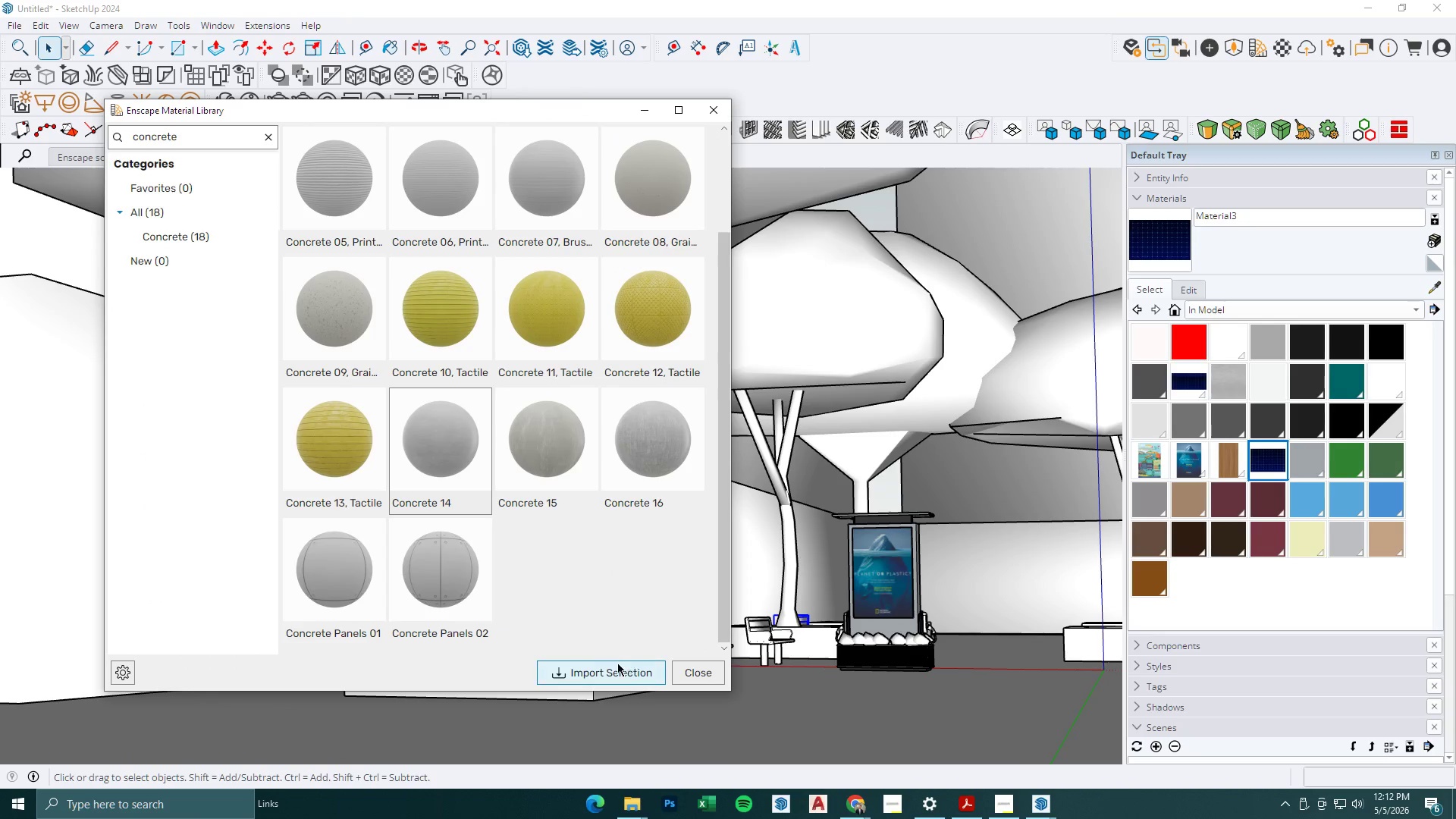 
left_click([616, 669])
 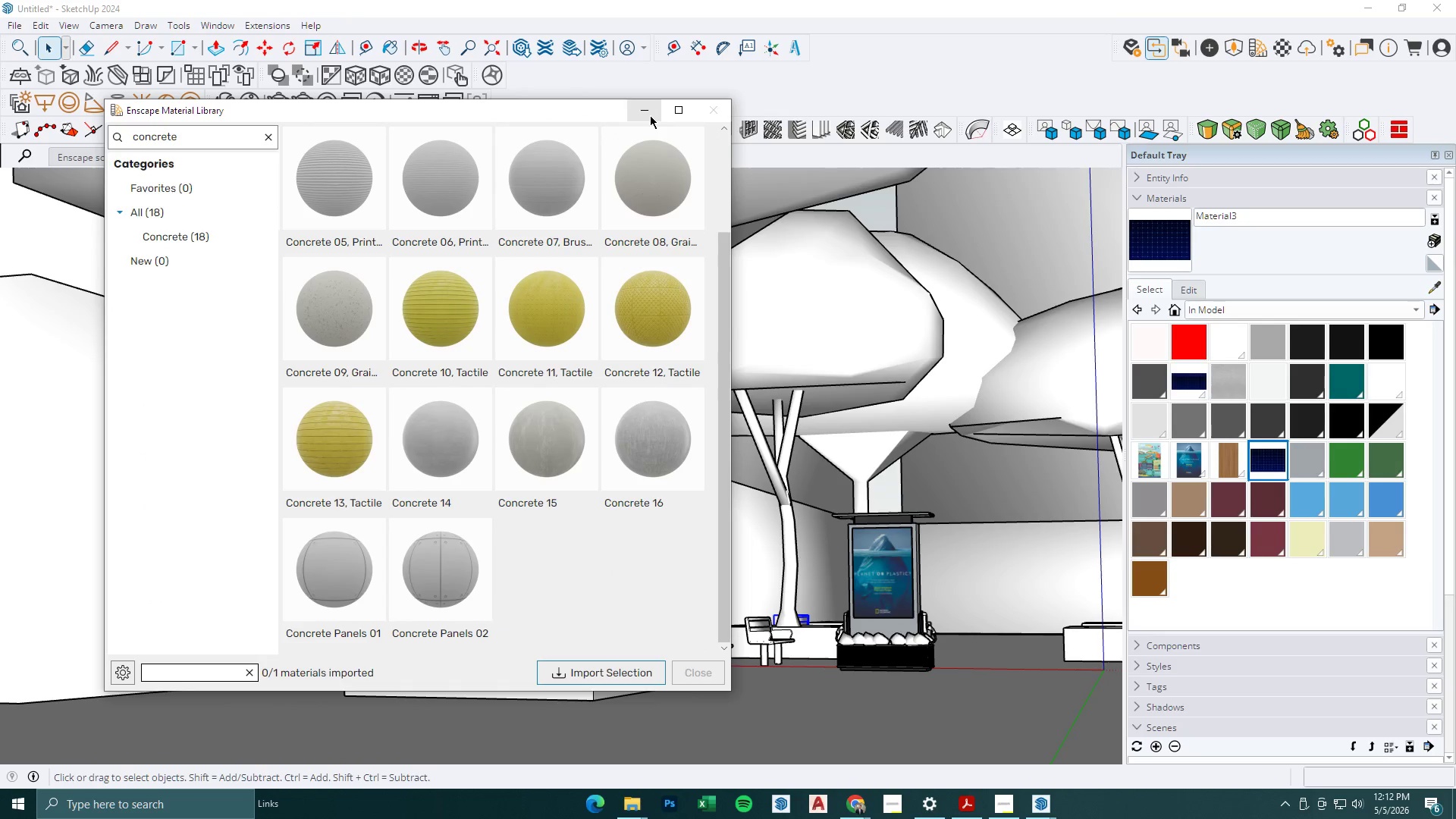 
left_click([650, 115])
 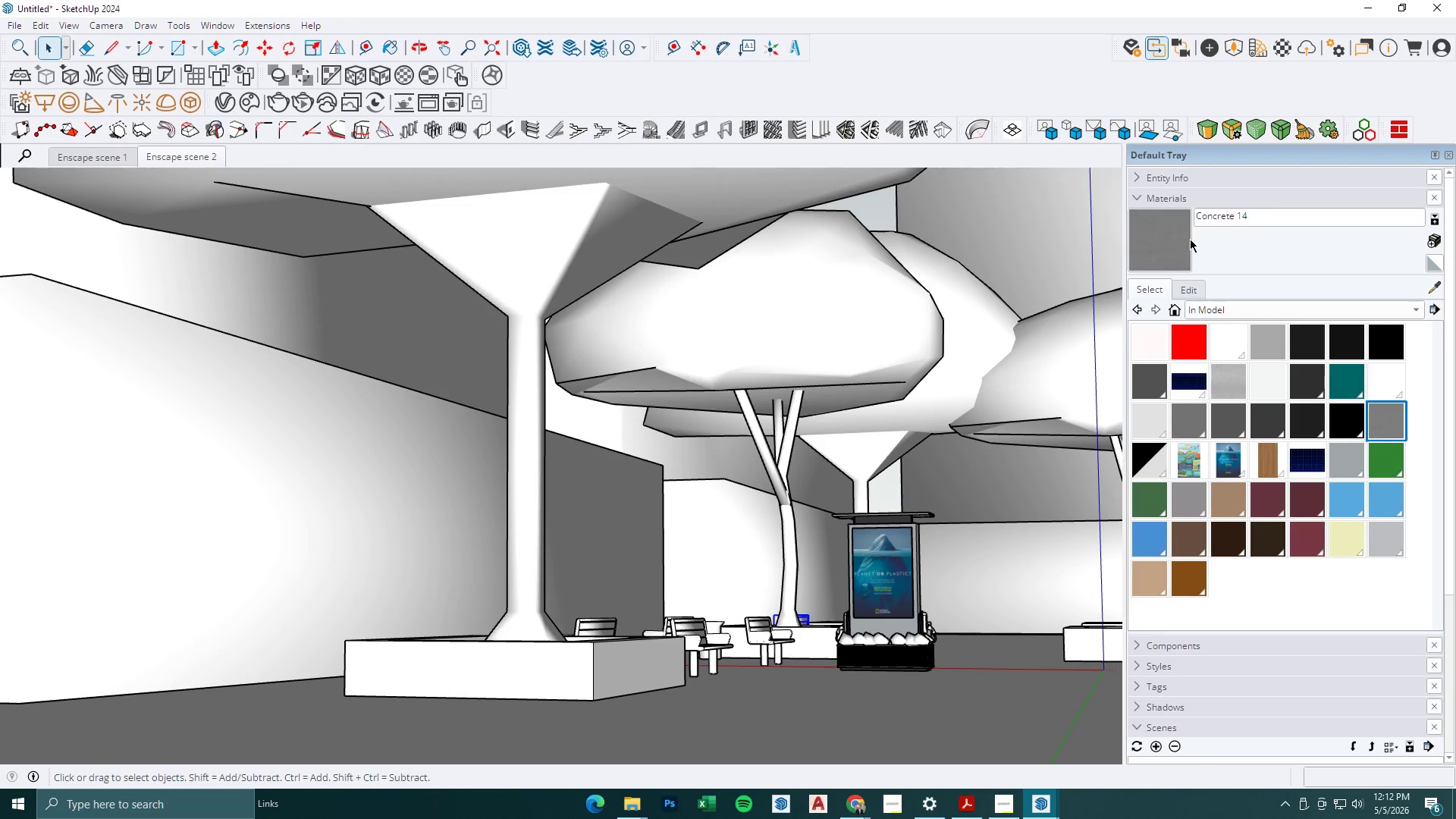 
double_click([1148, 251])
 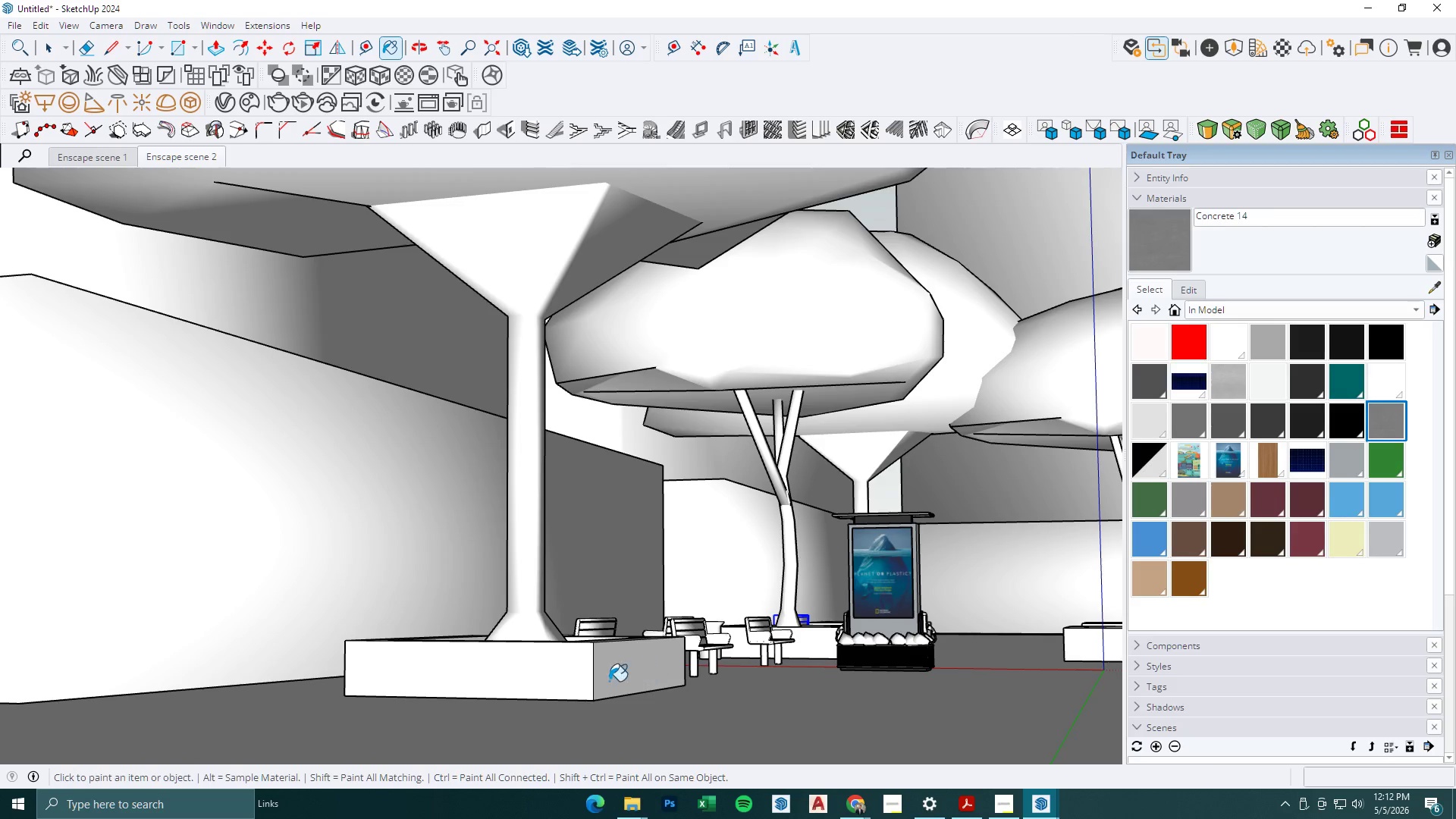 
key(Space)
 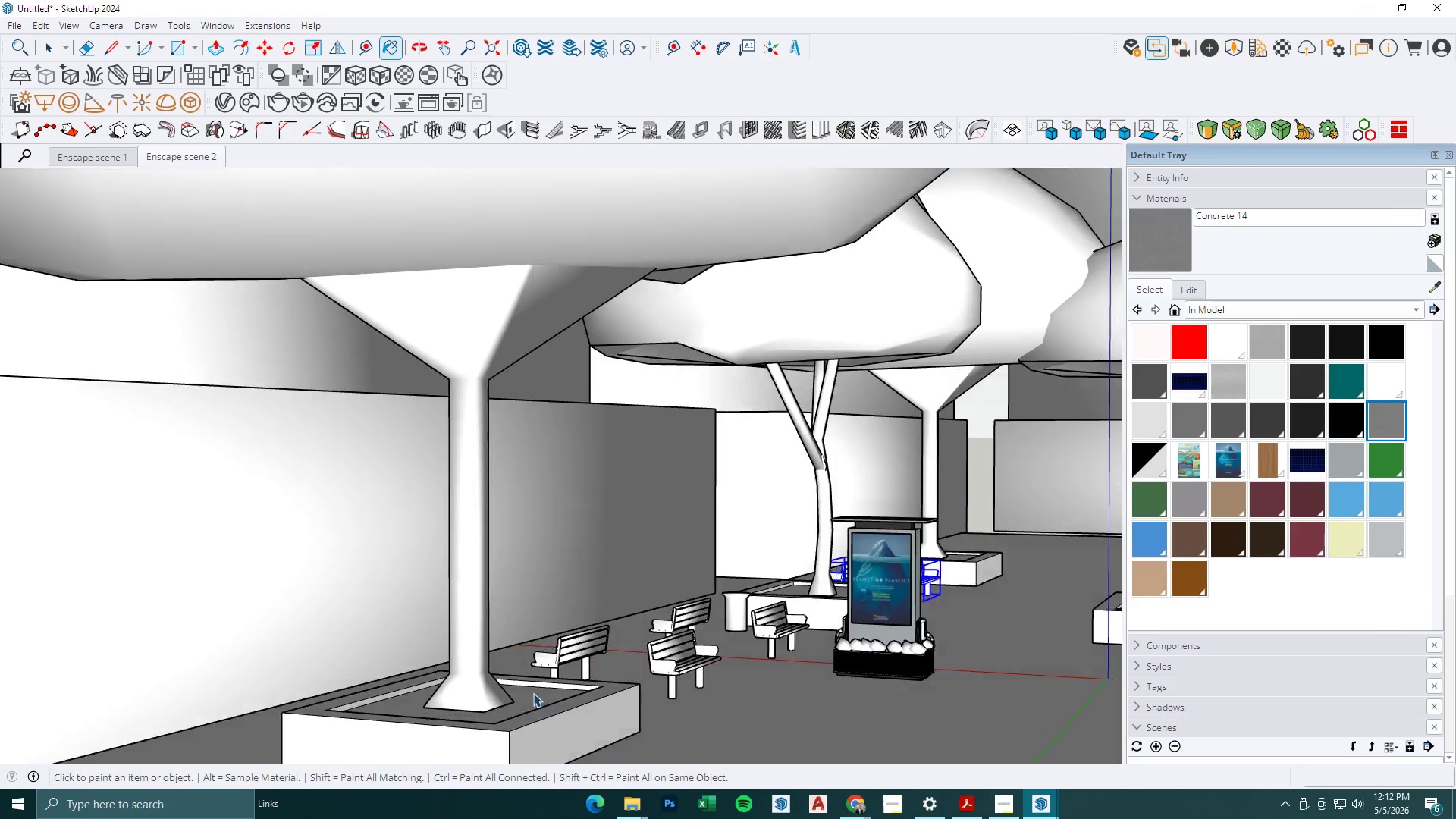 
key(Escape)
 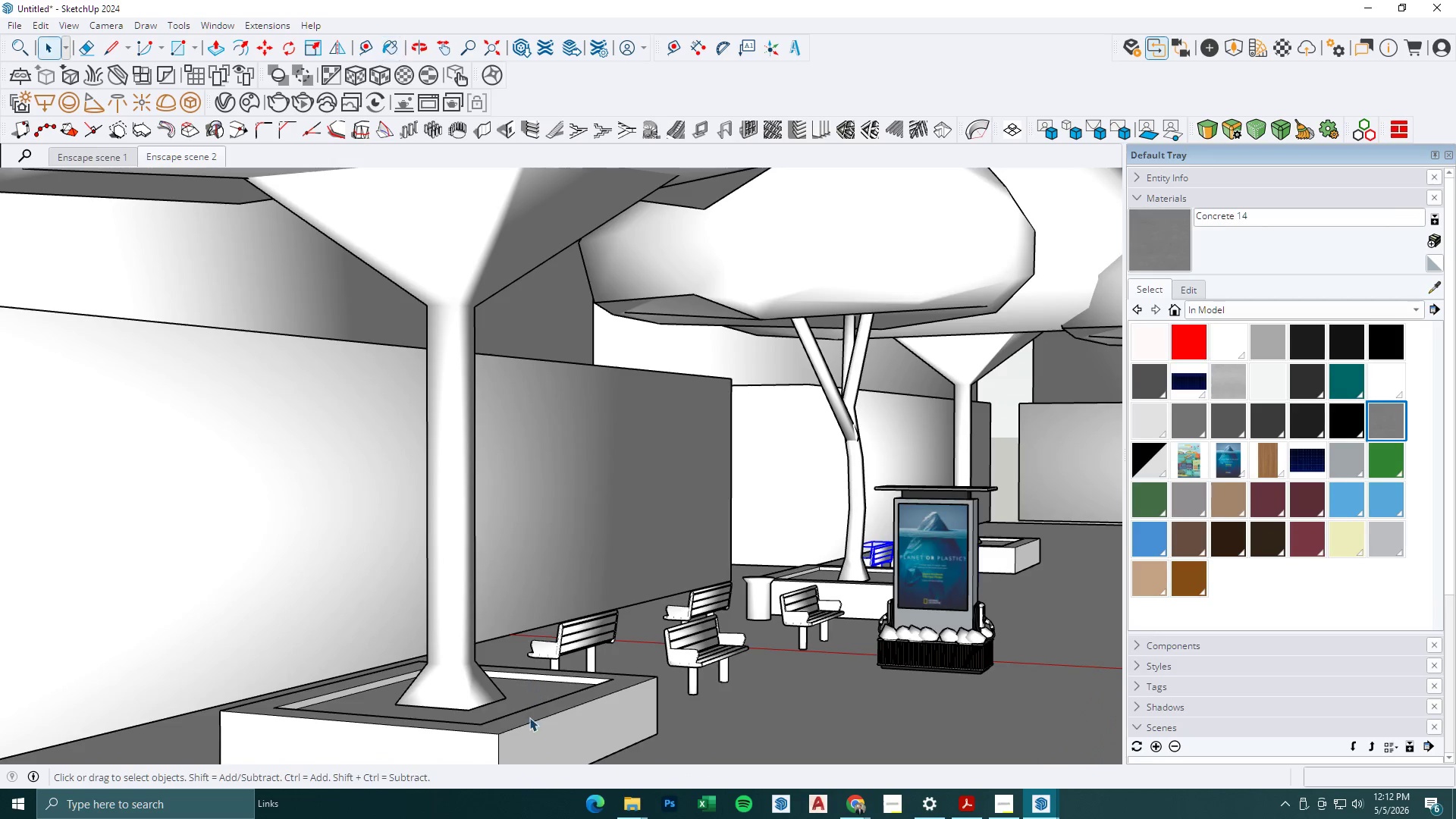 
left_click([529, 718])
 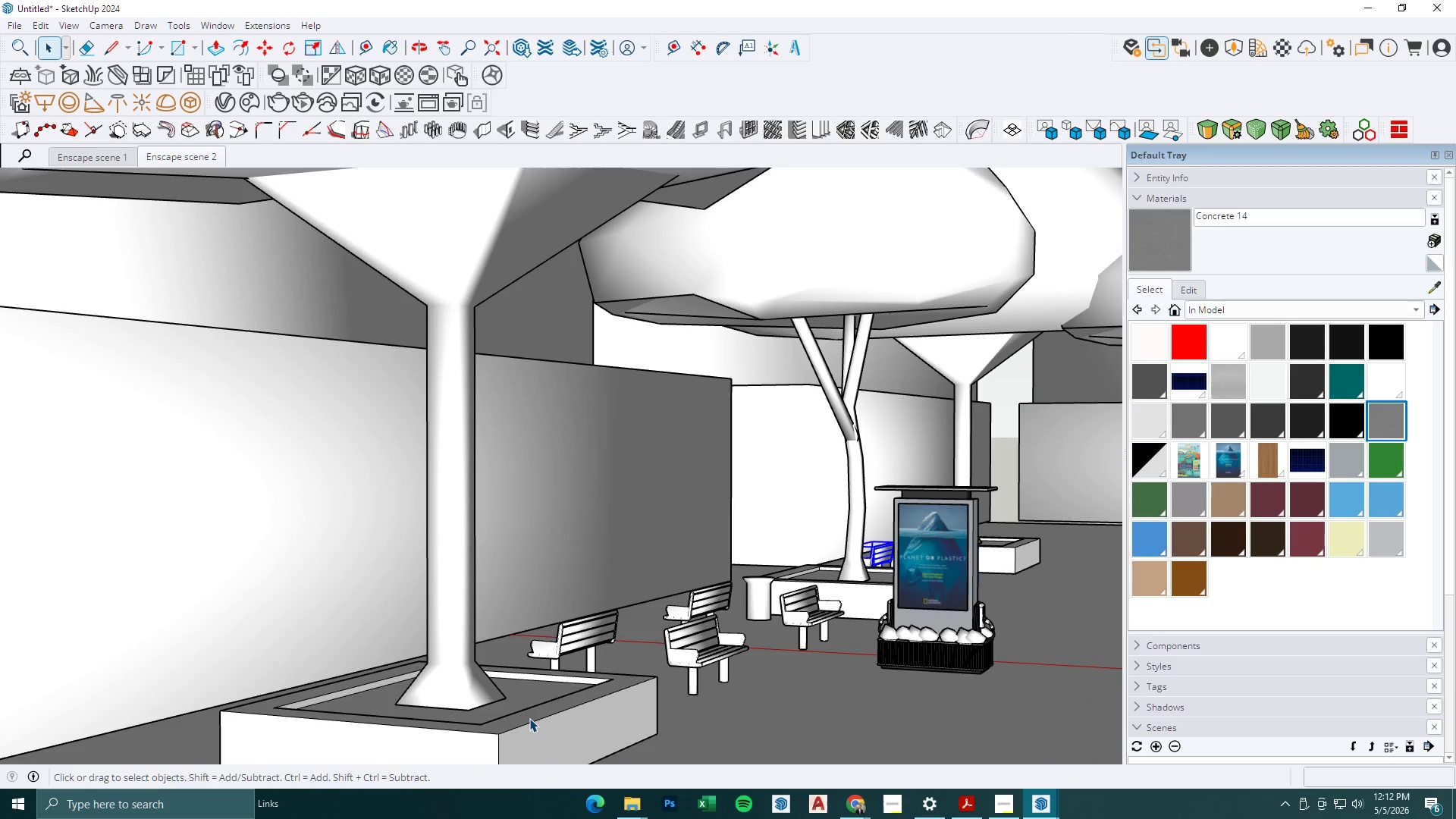 
scroll: coordinate [550, 716], scroll_direction: up, amount: 2.0
 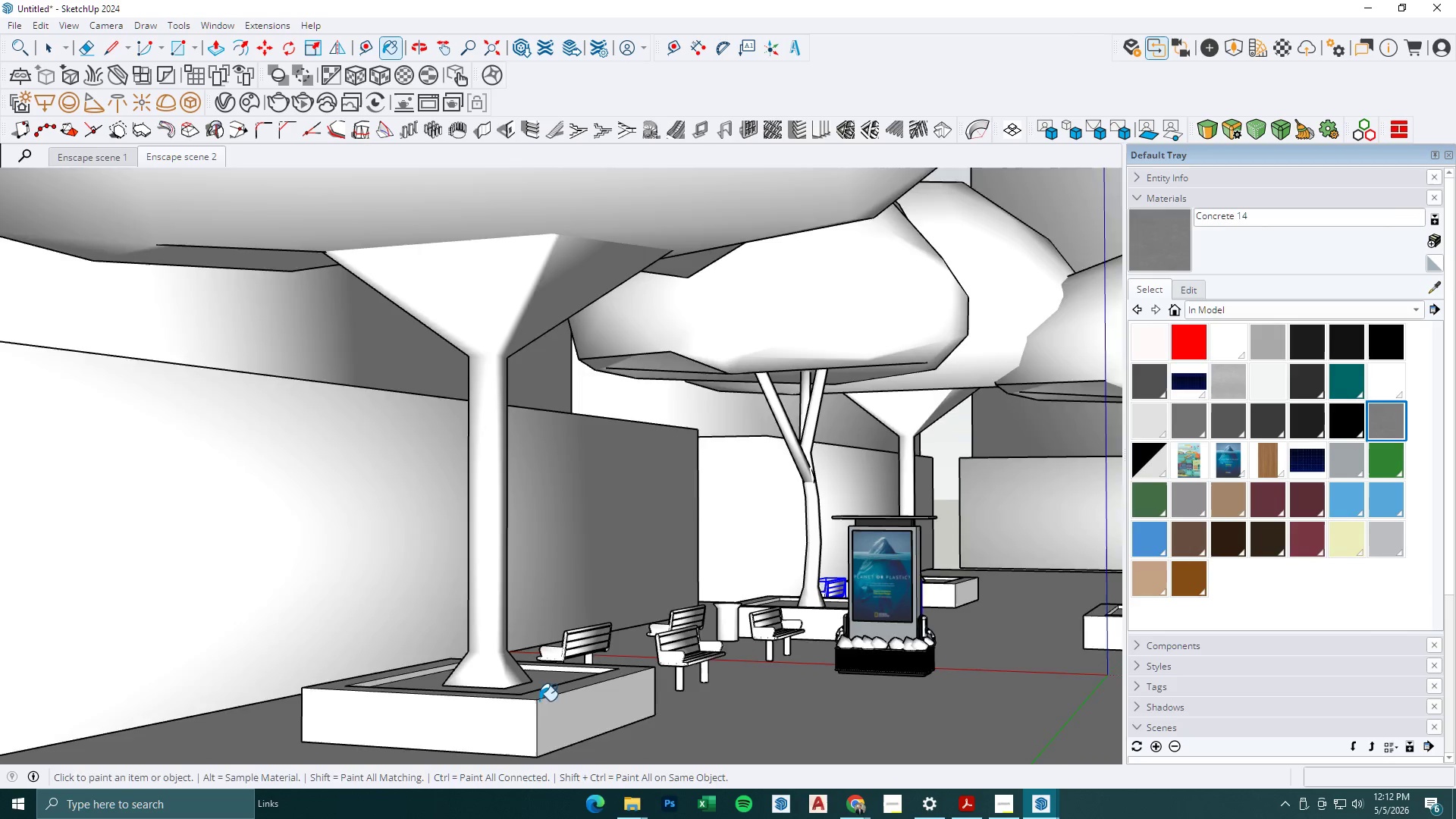 
double_click([530, 718])
 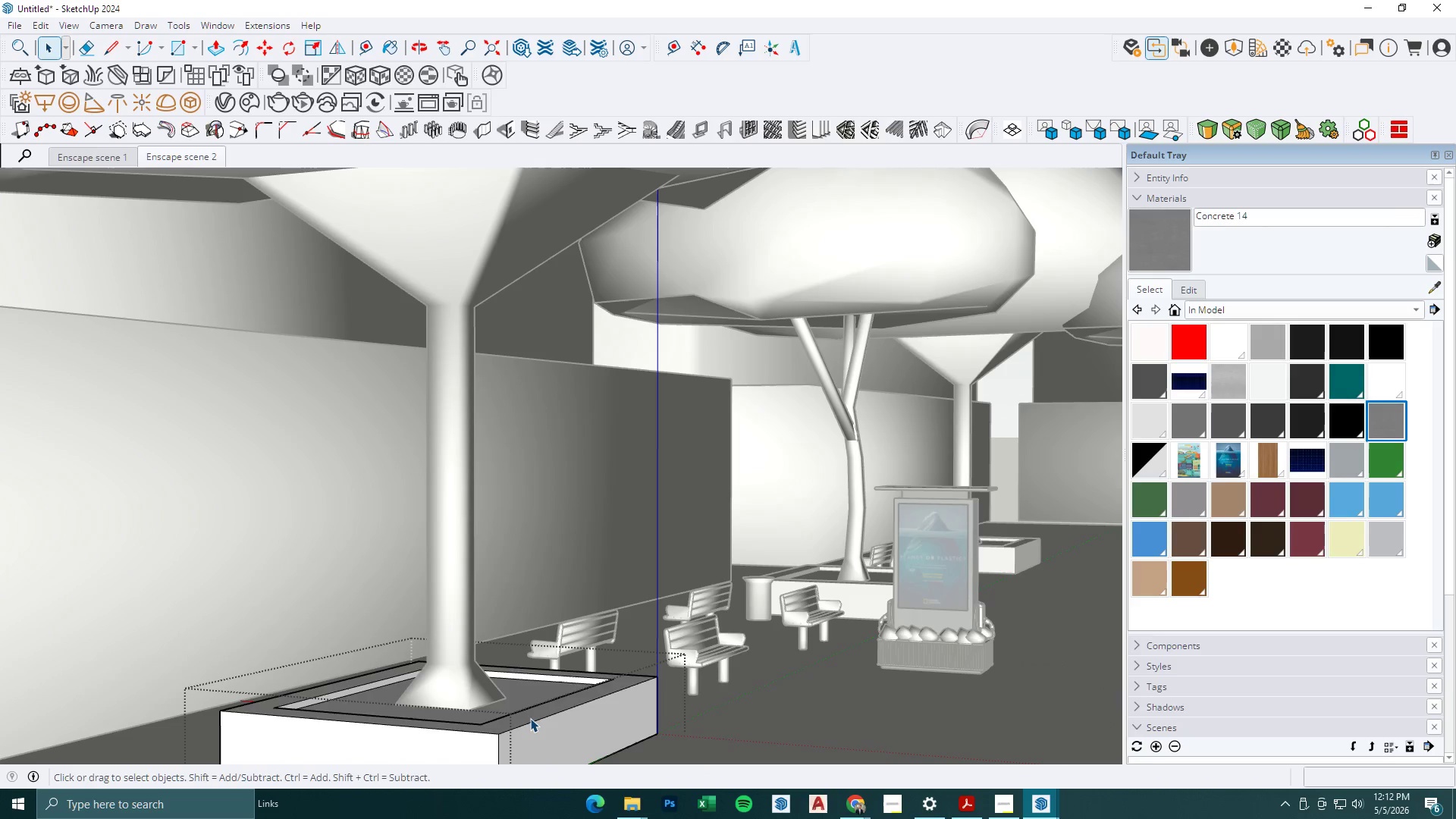 
triple_click([530, 718])
 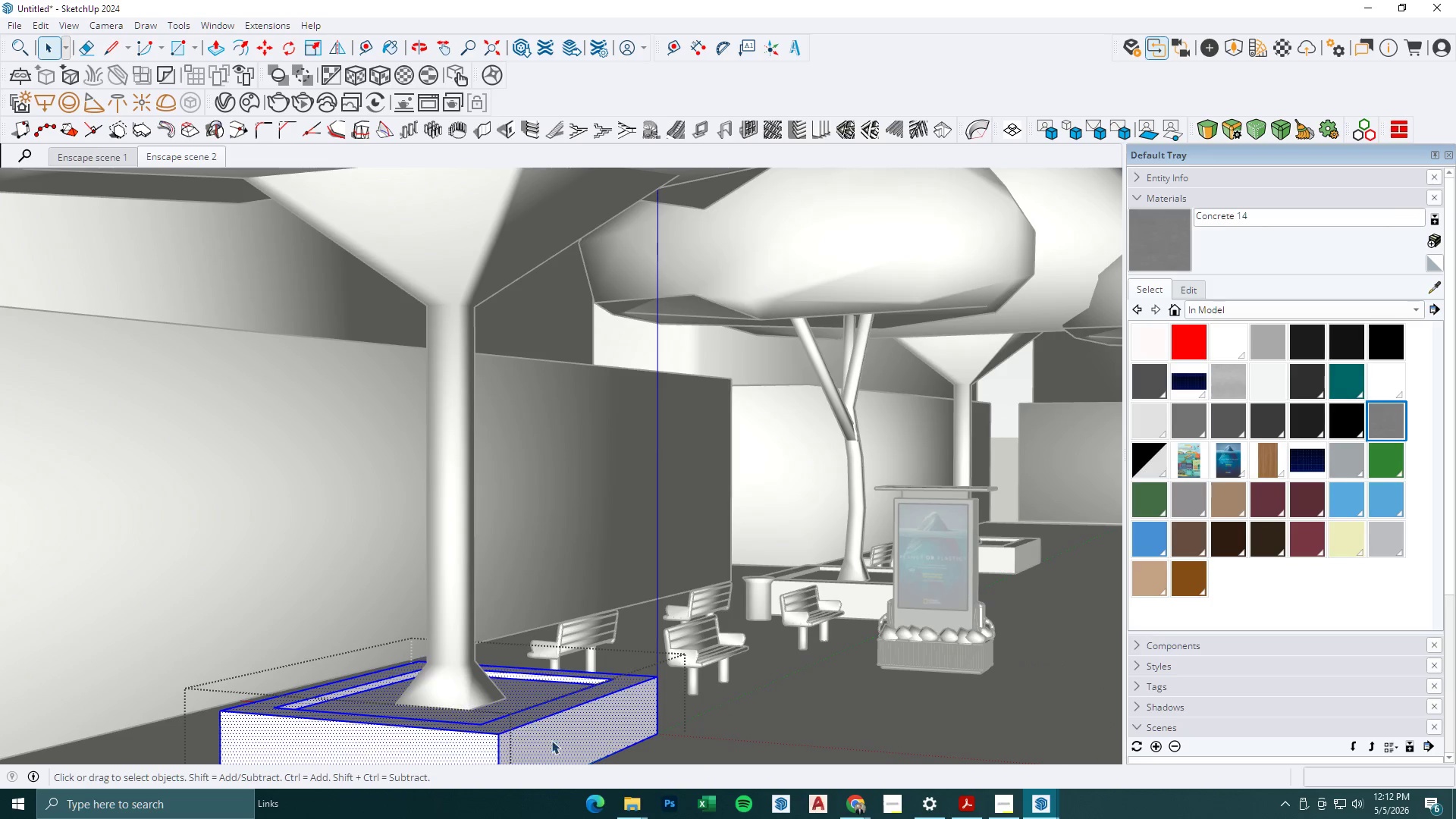 
hold_key(key=ShiftLeft, duration=0.34)
left_click([526, 683])
 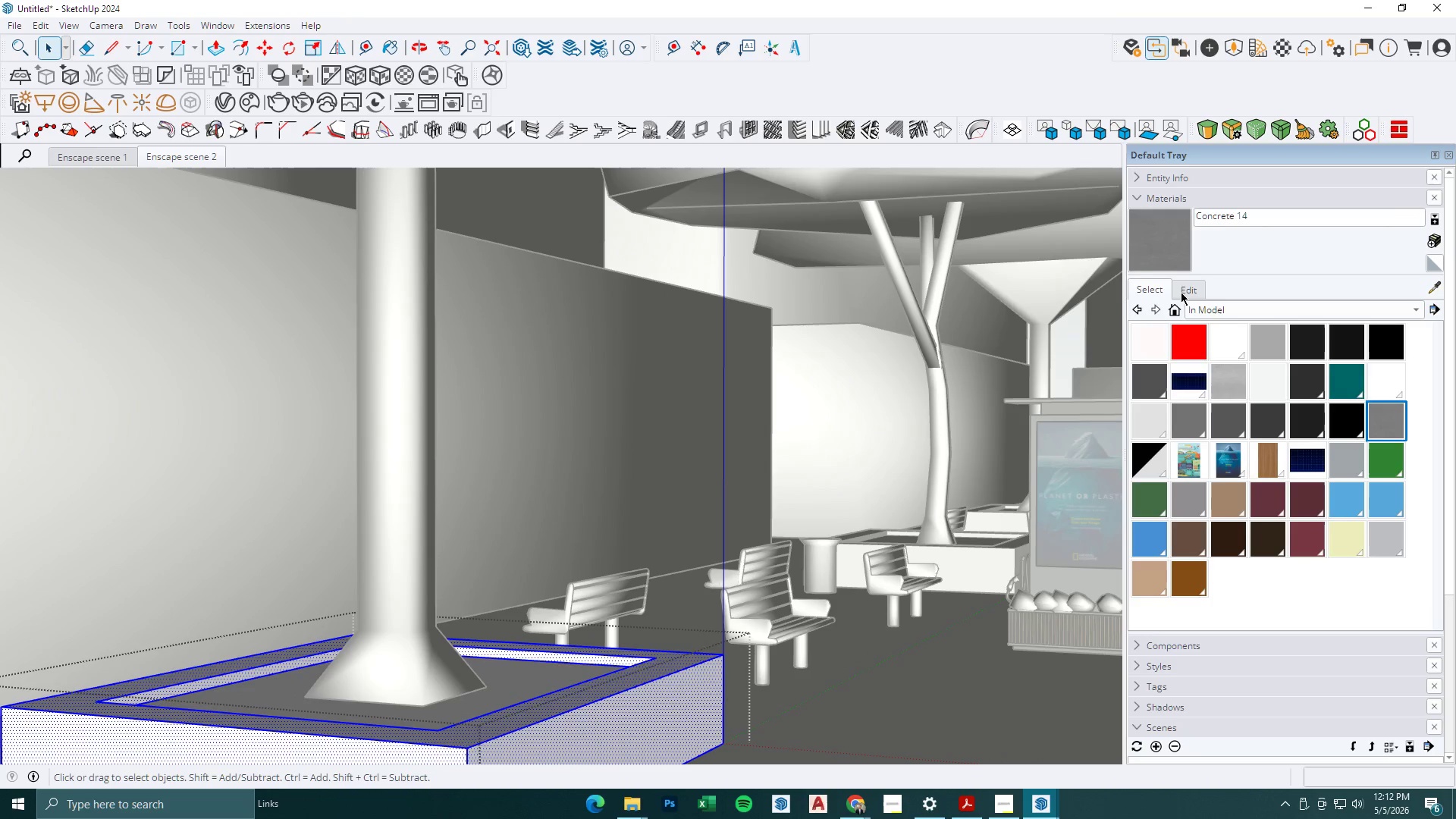 
scroll: coordinate [528, 698], scroll_direction: up, amount: 5.0
 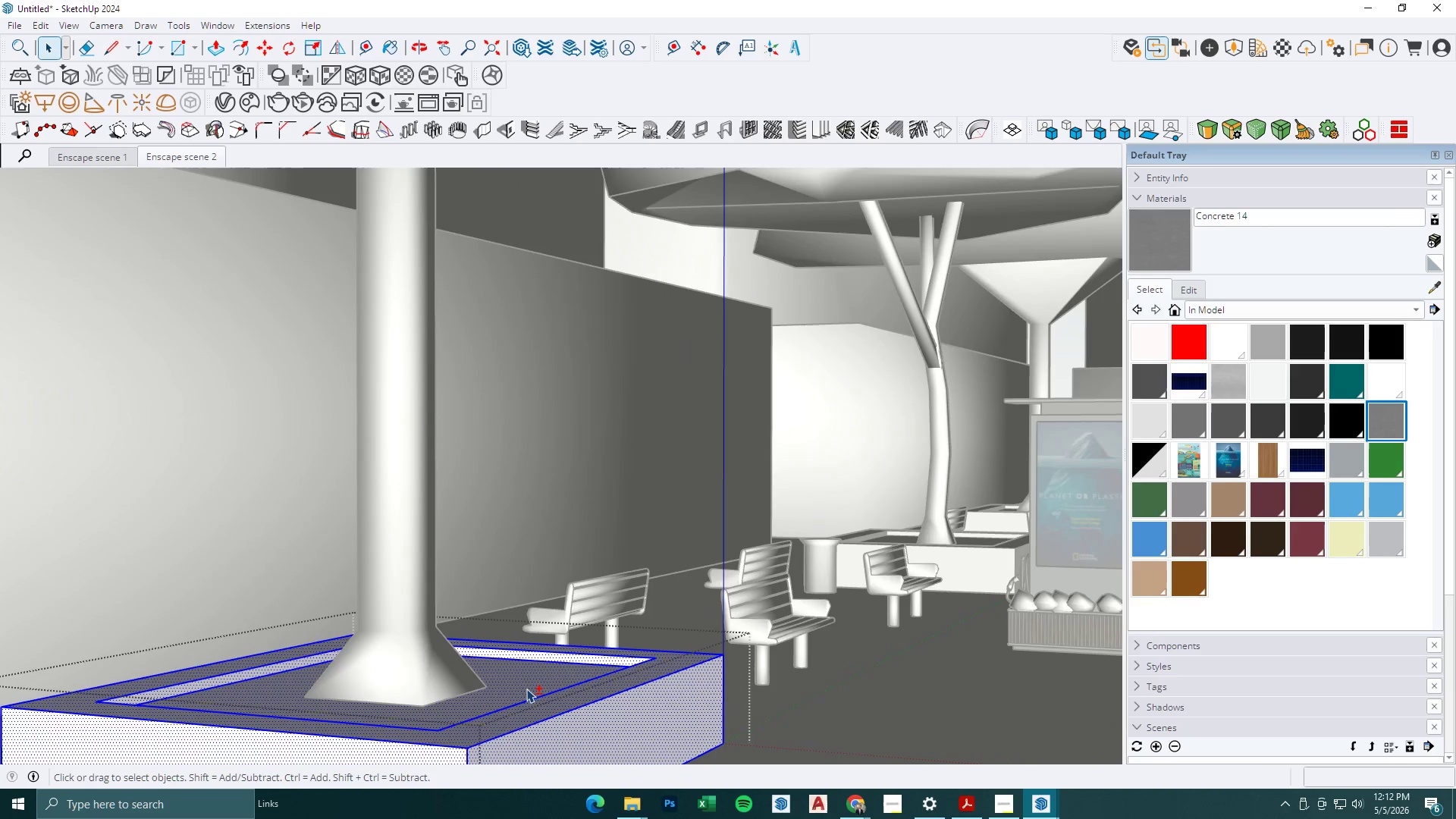 
left_click_drag(start_coordinate=[1166, 236], to_coordinate=[1153, 247])
 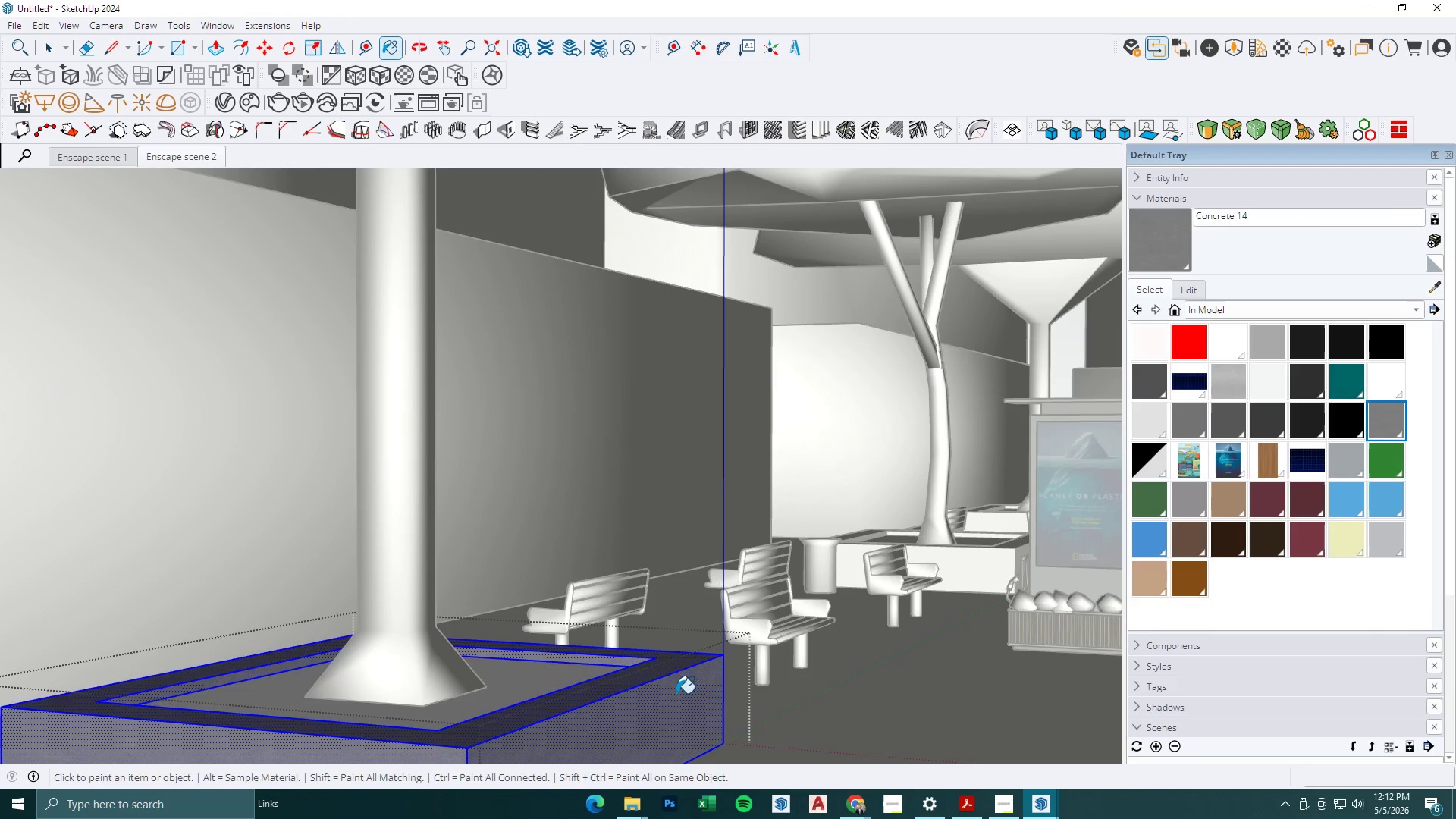 
key(Space)
 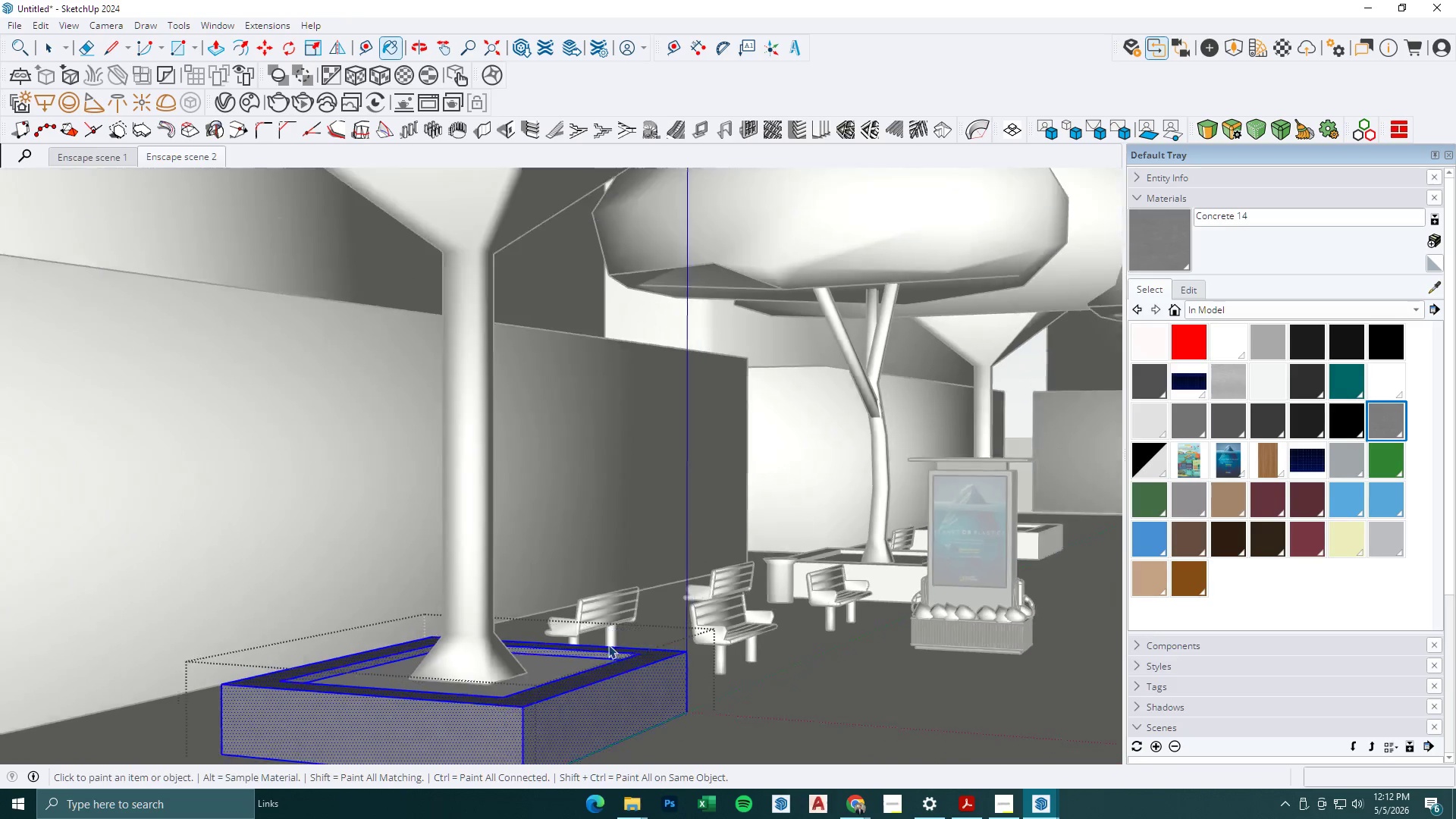 
key(Escape)
 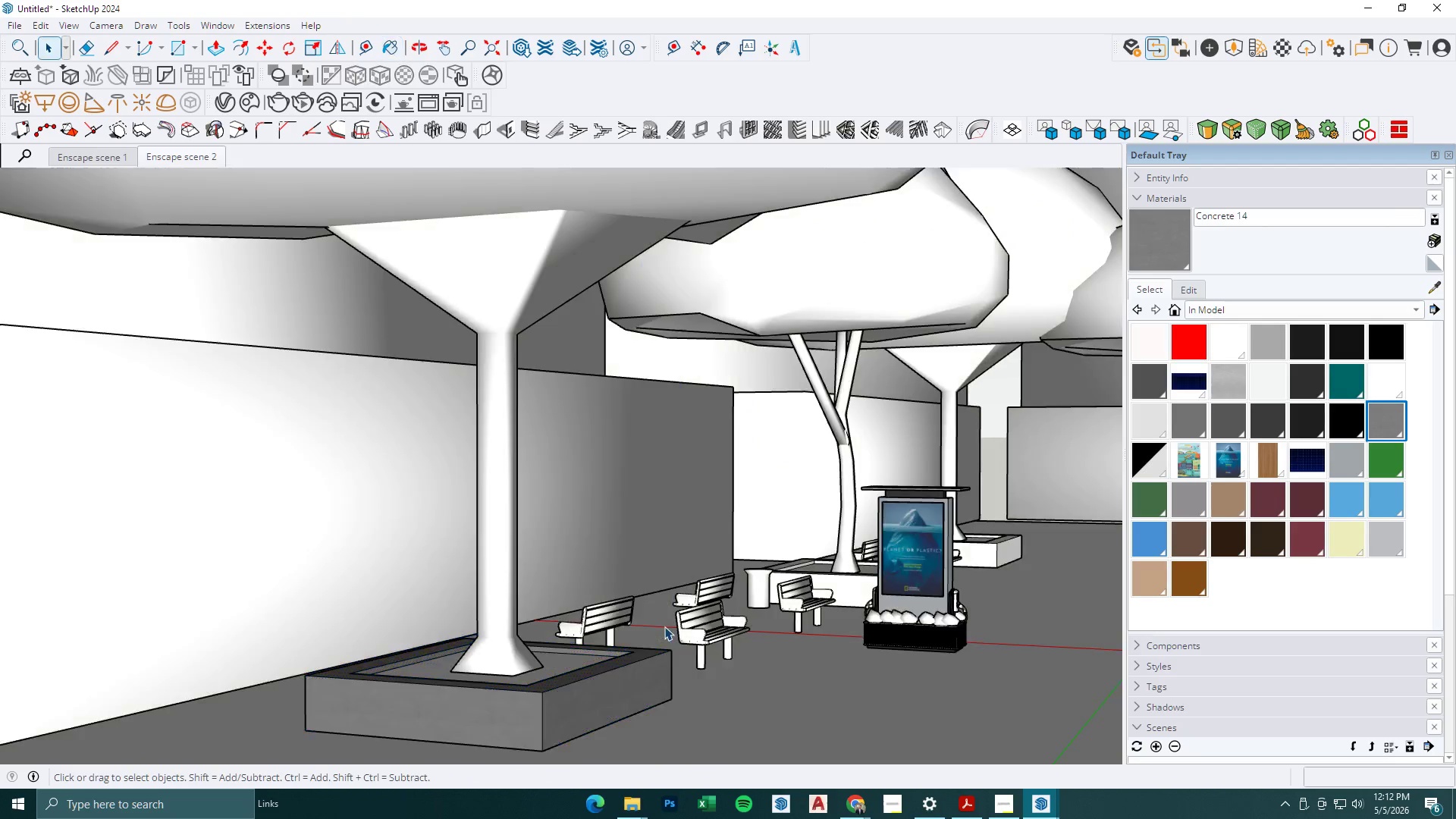 
key(Escape)
 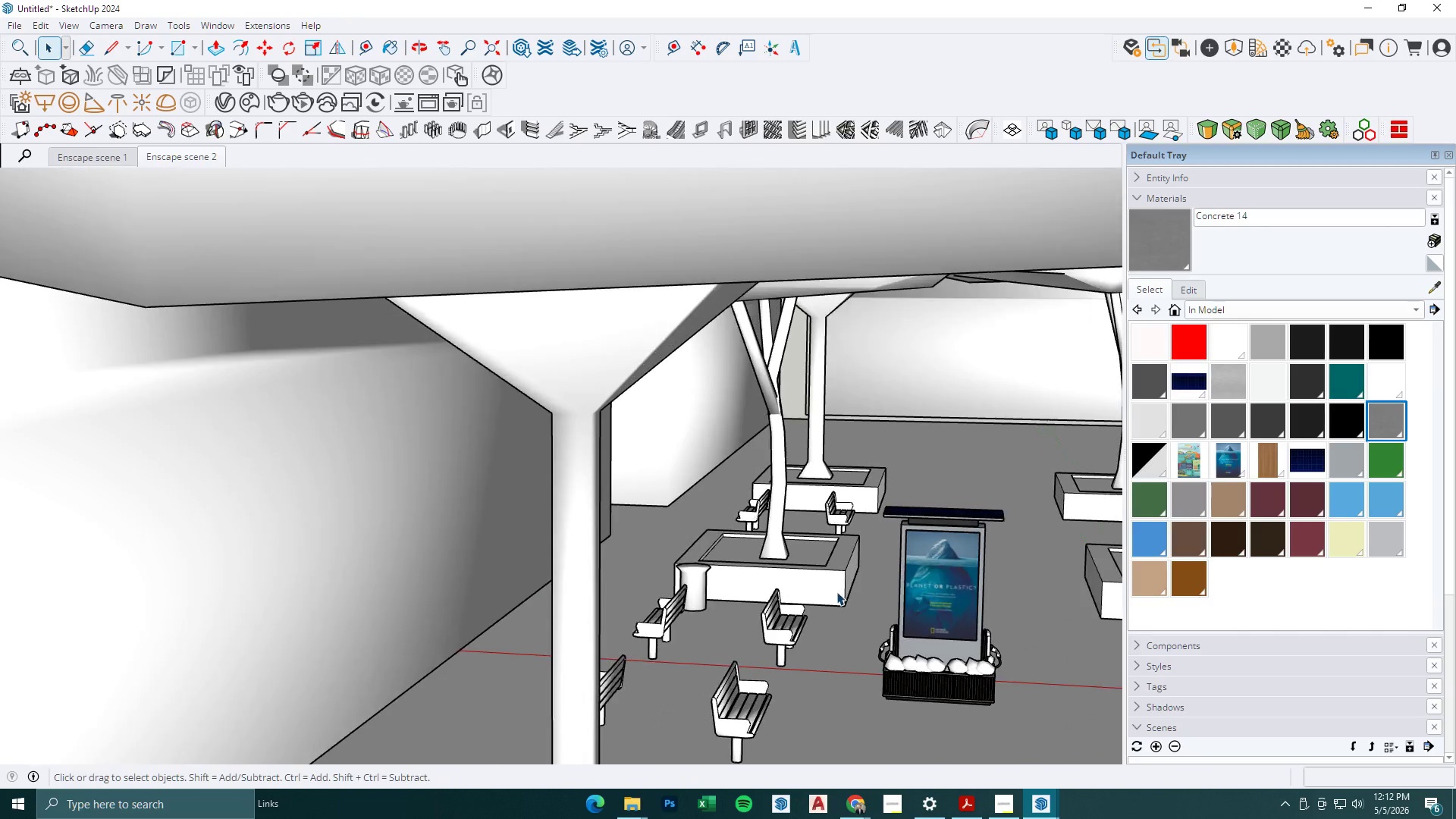 
double_click([836, 588])
 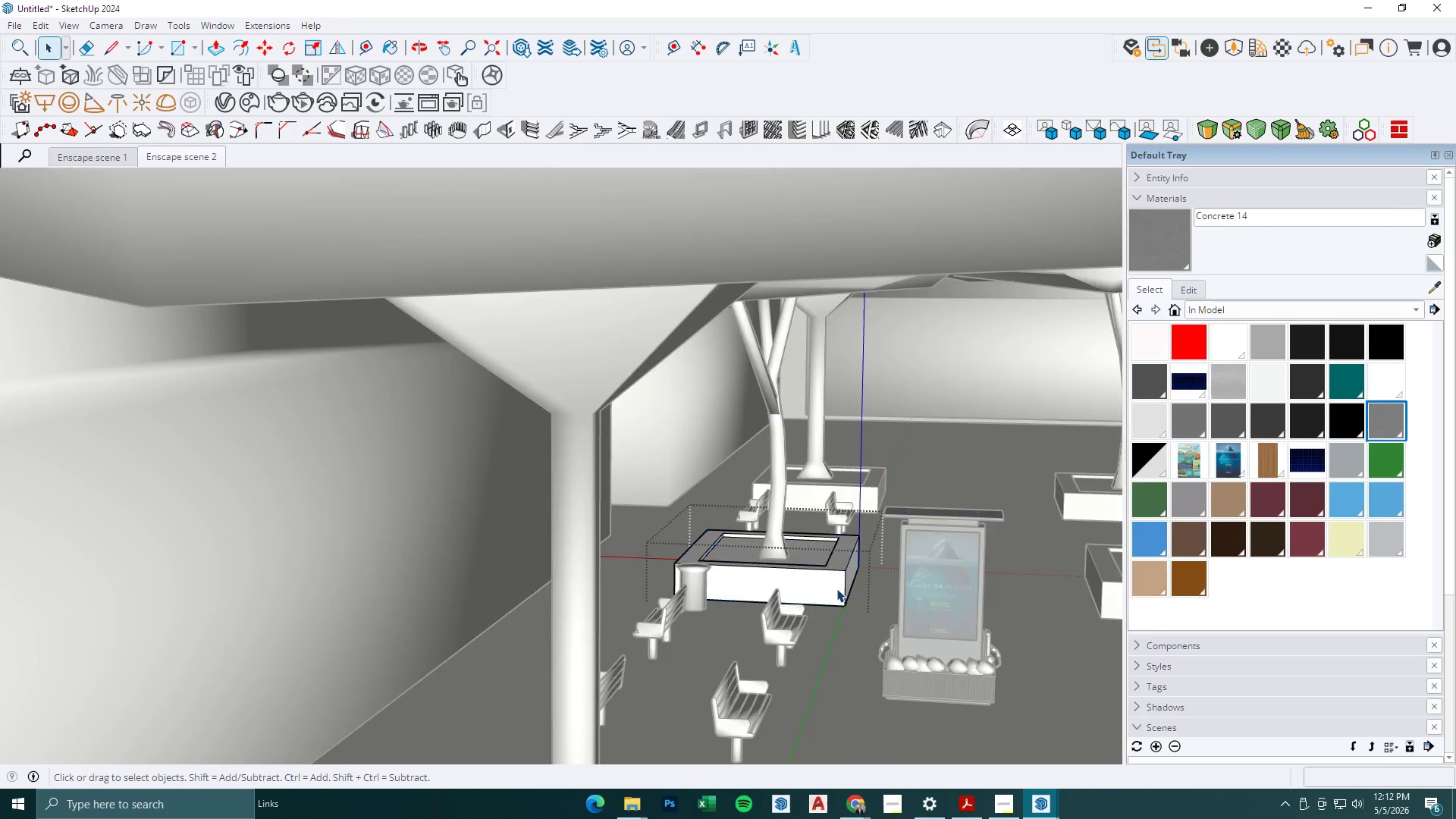 
scroll: coordinate [833, 607], scroll_direction: down, amount: 5.0
 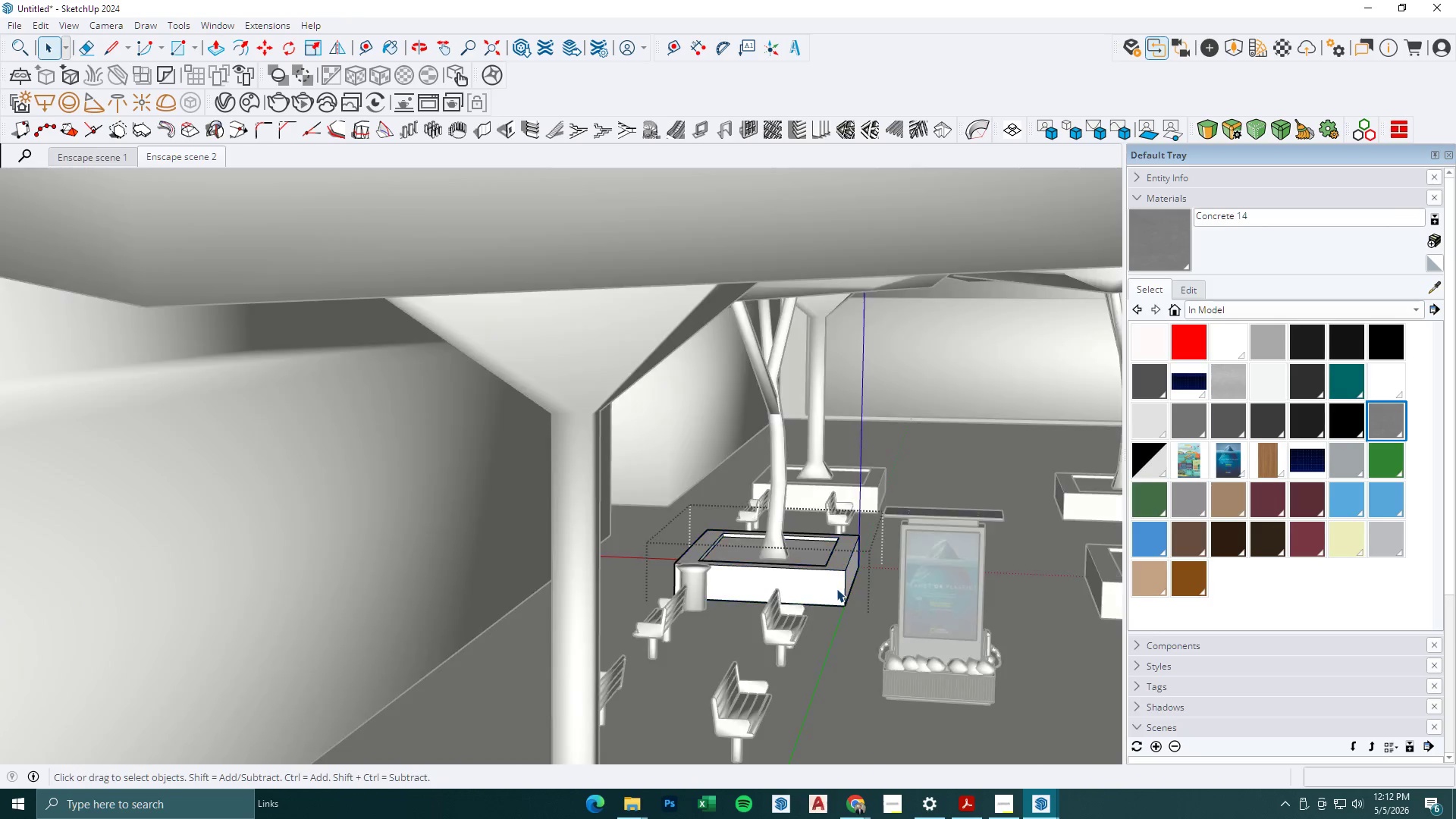 
triple_click([836, 588])
 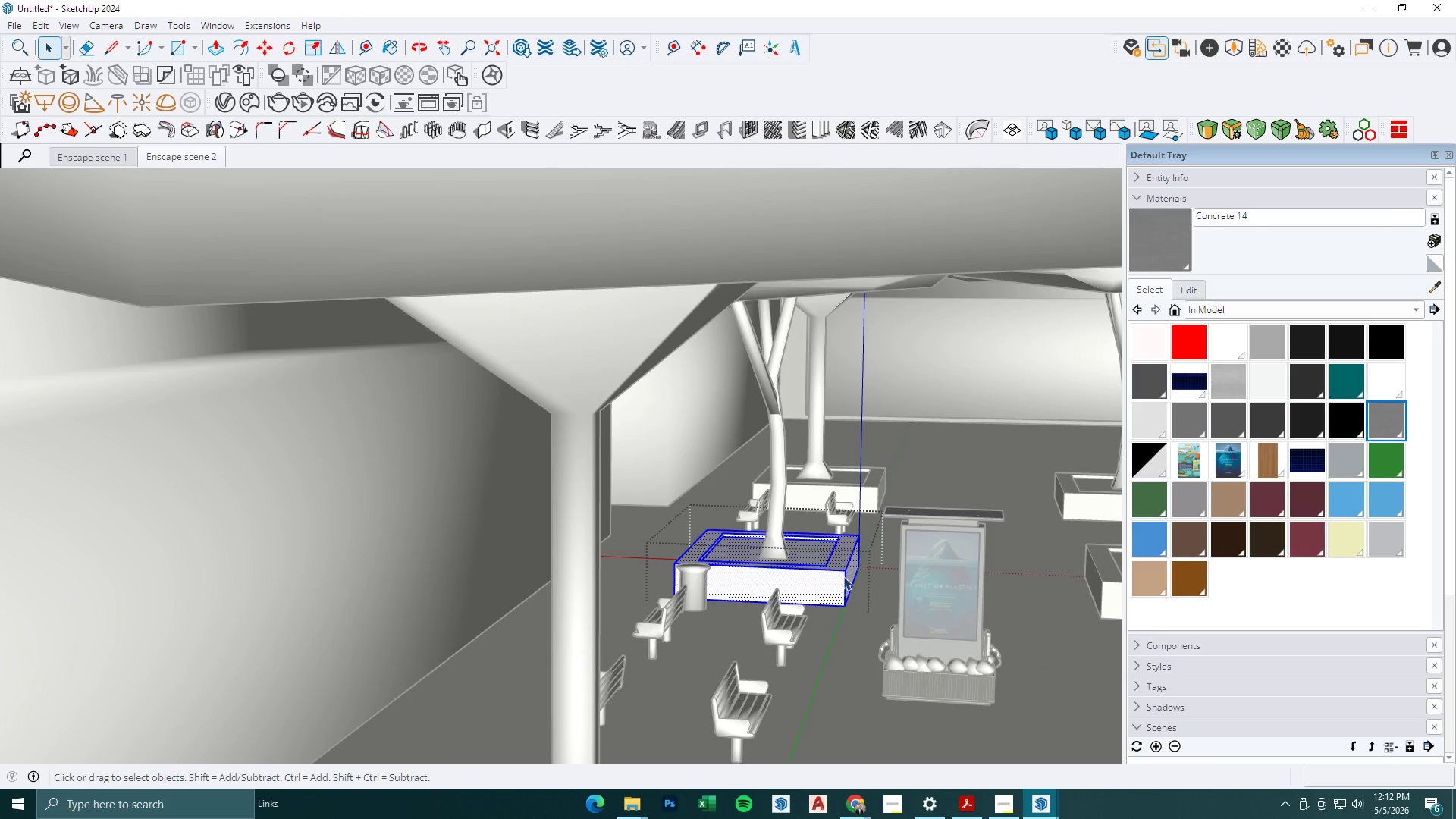 
hold_key(key=ShiftLeft, duration=0.31)
left_click([804, 537])
 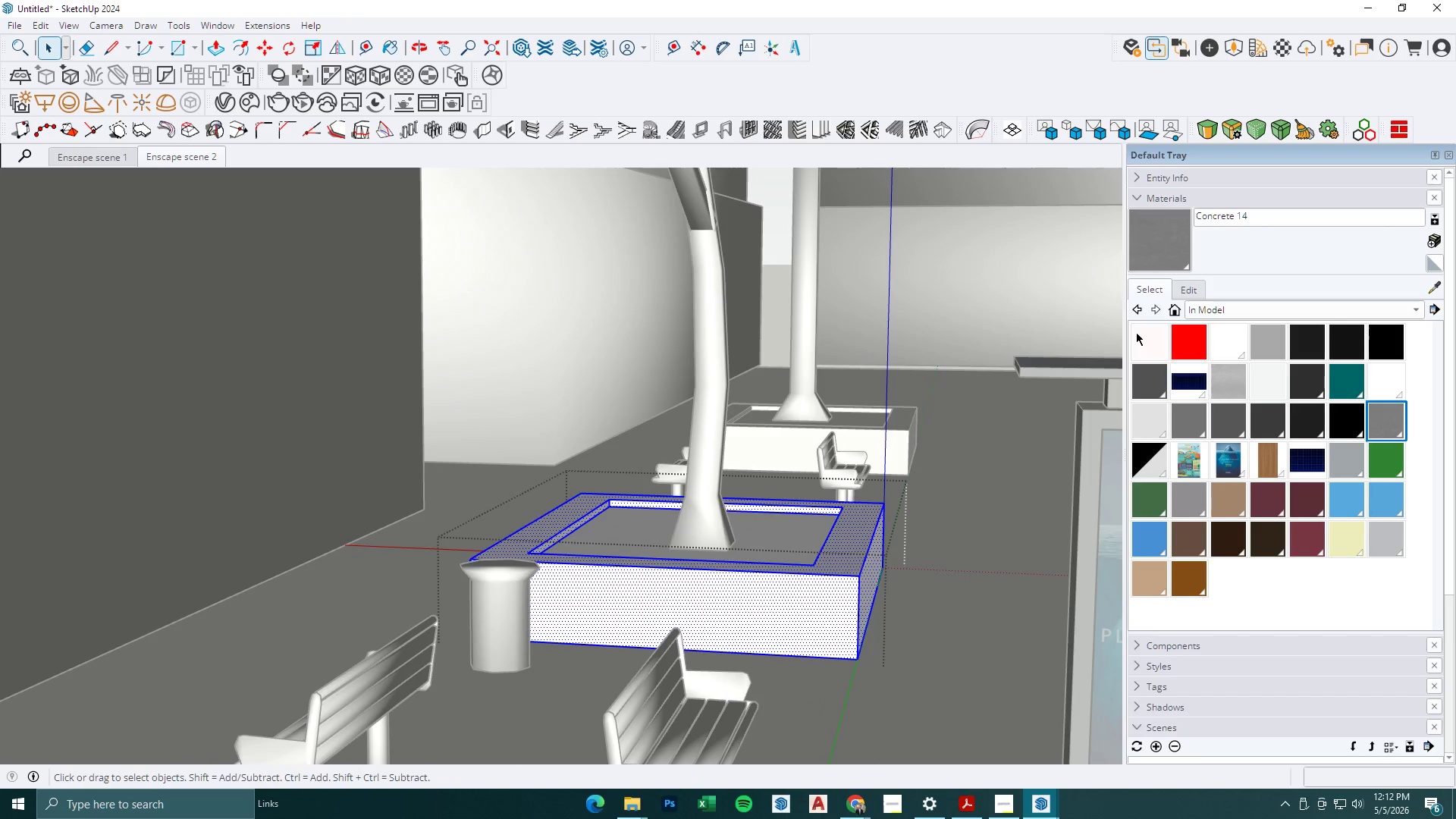 
scroll: coordinate [821, 551], scroll_direction: up, amount: 8.0
 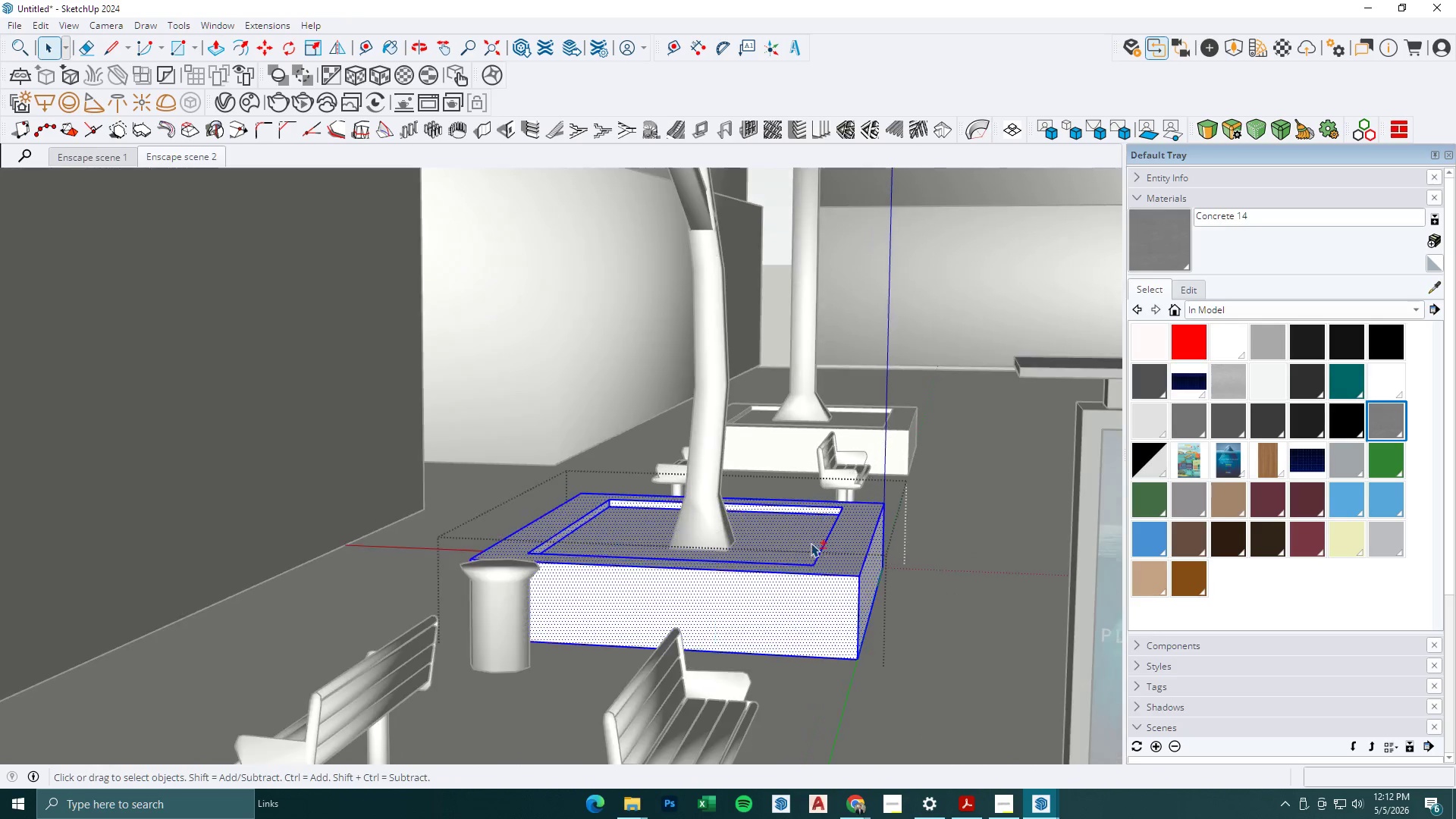 
left_click([1152, 259])
 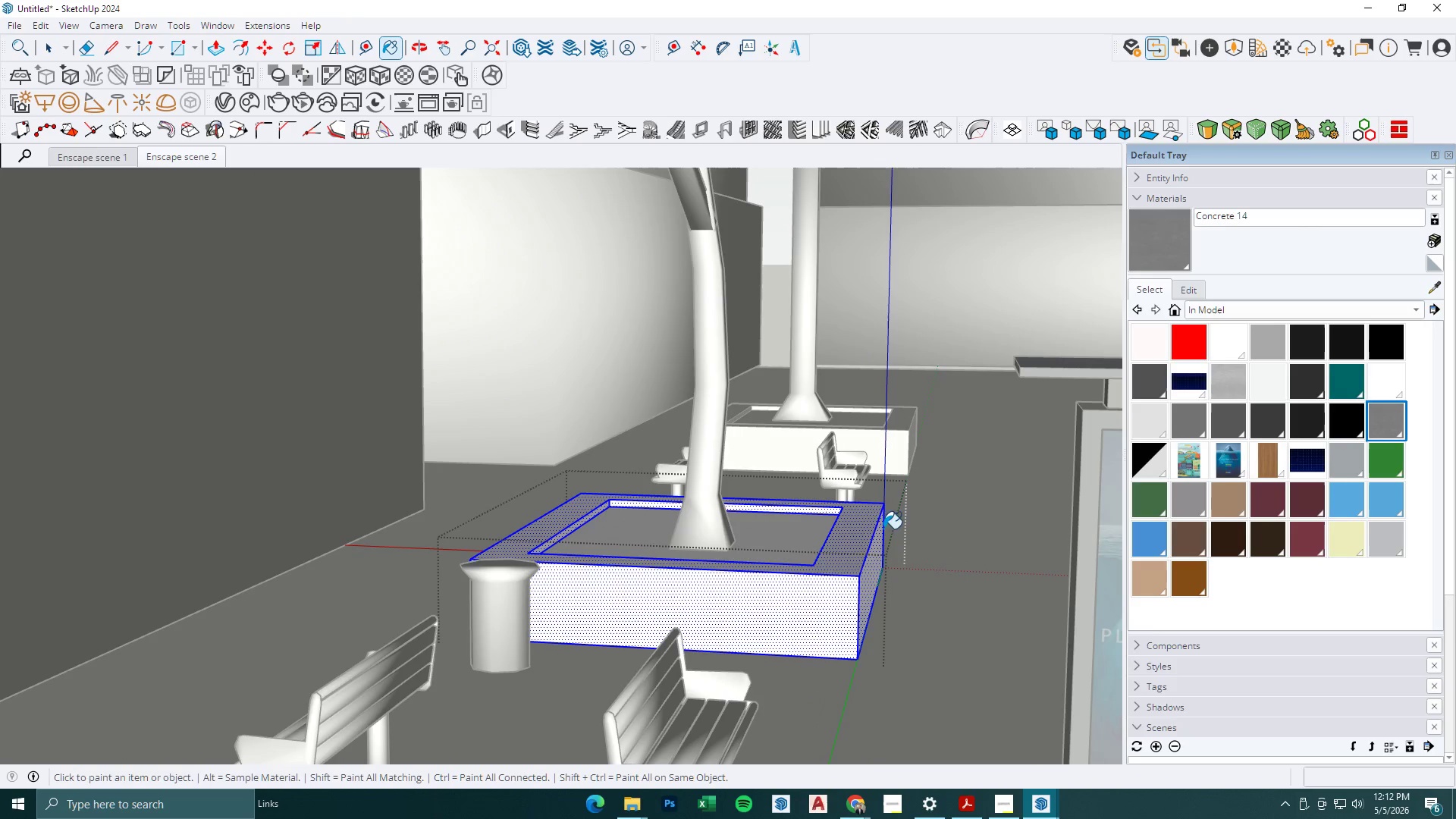 
left_click_drag(start_coordinate=[864, 529], to_coordinate=[861, 529])
 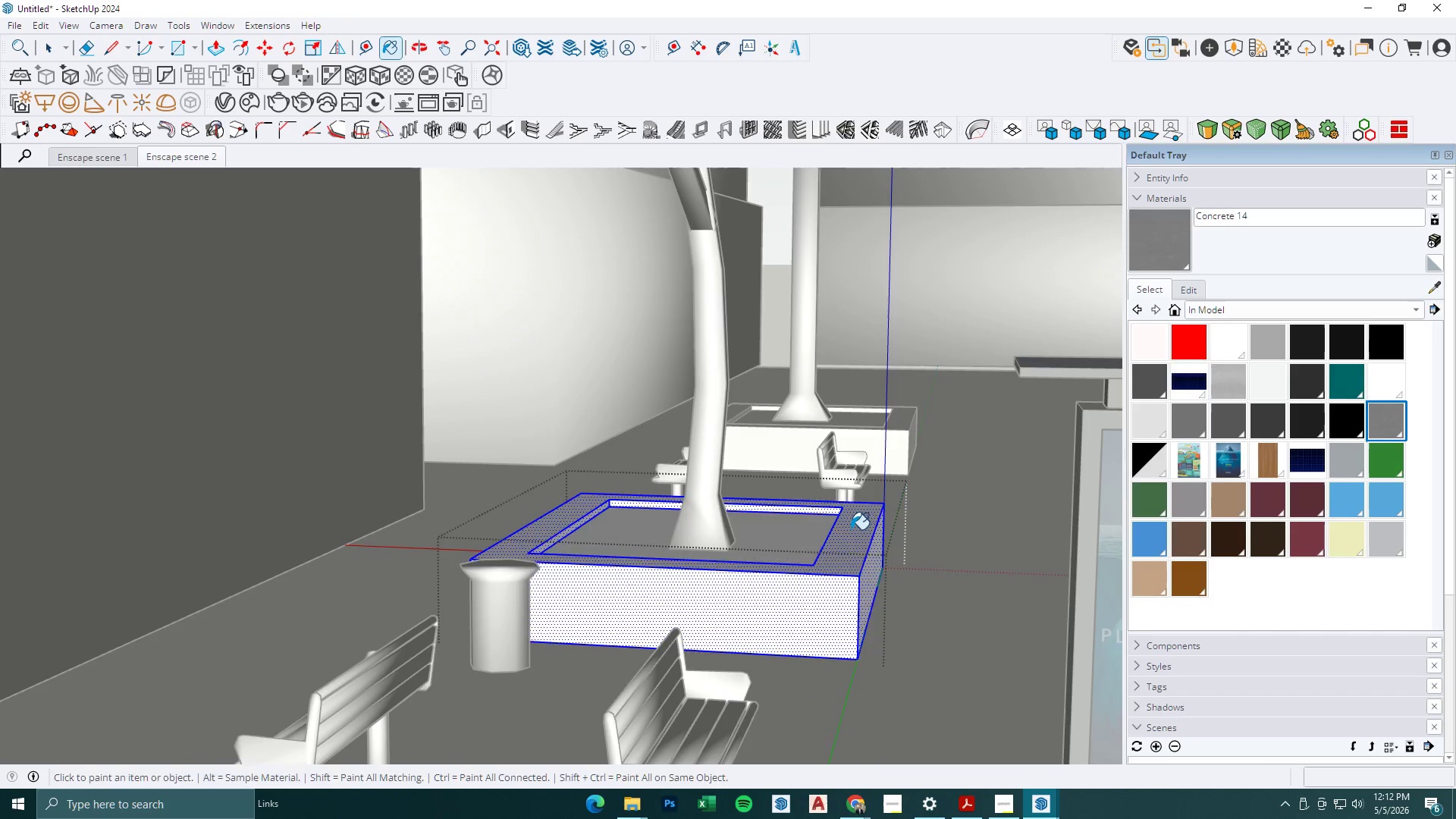 
key(Space)
 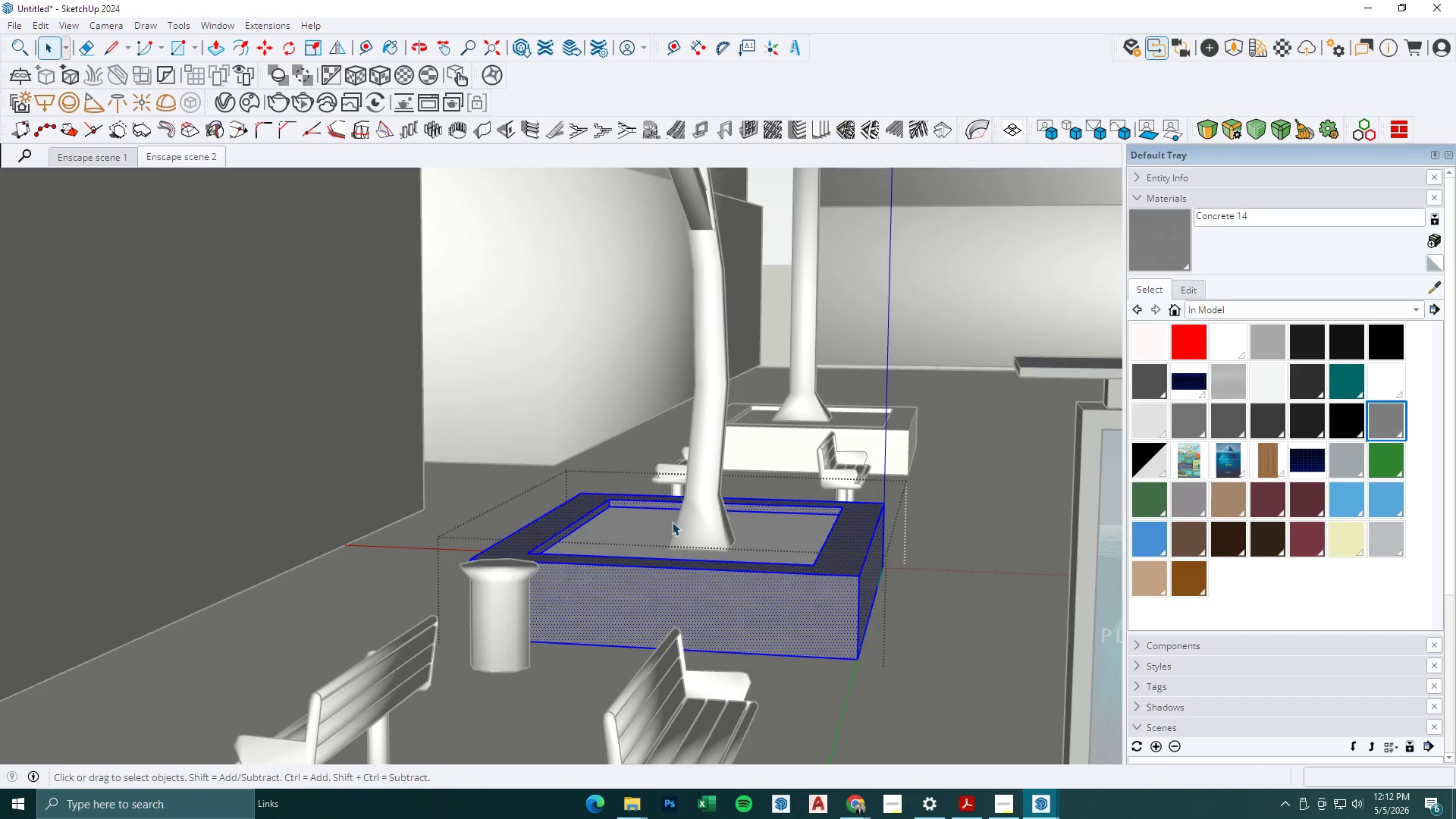 
key(Escape)
 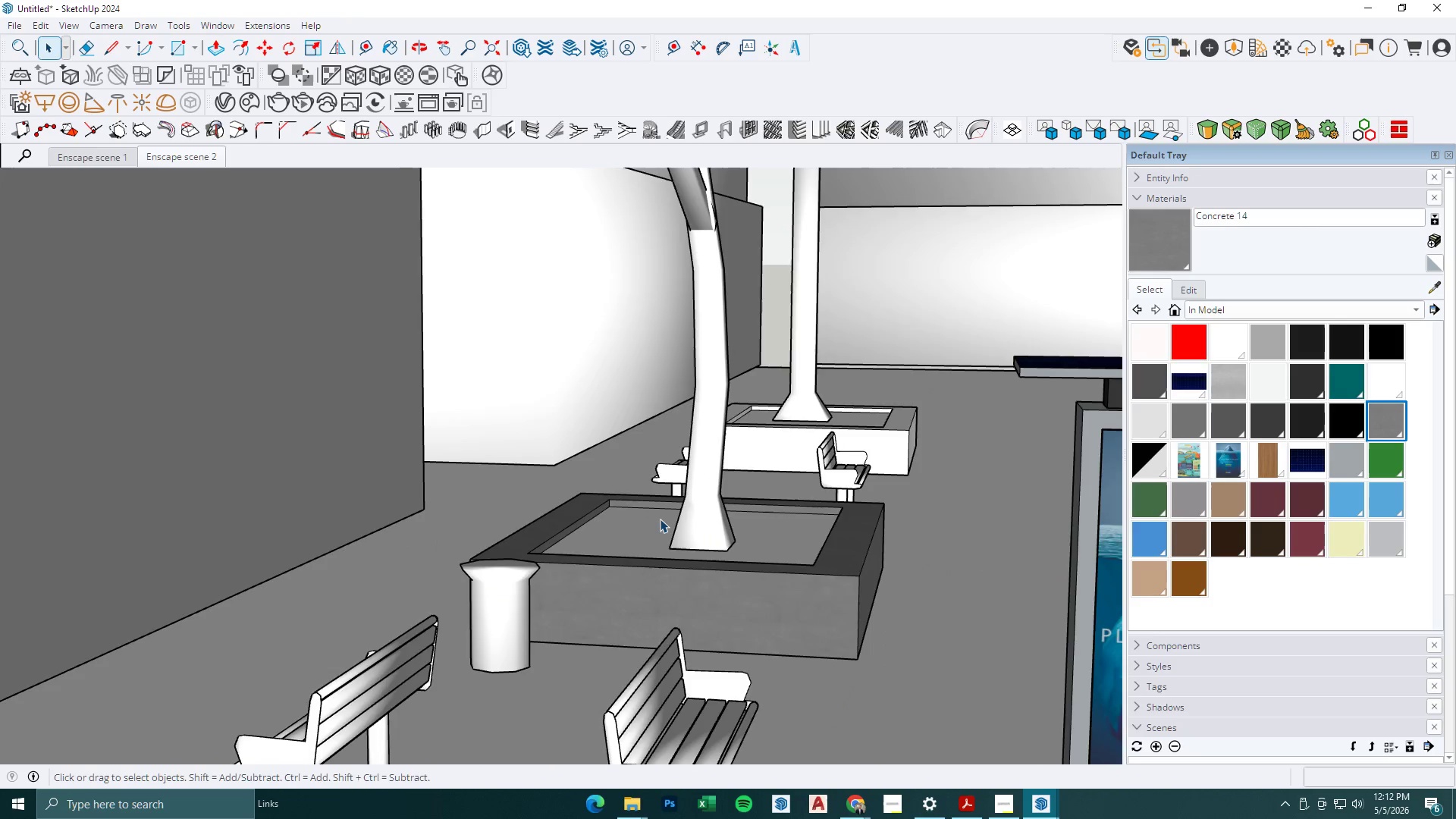 
key(Escape)
 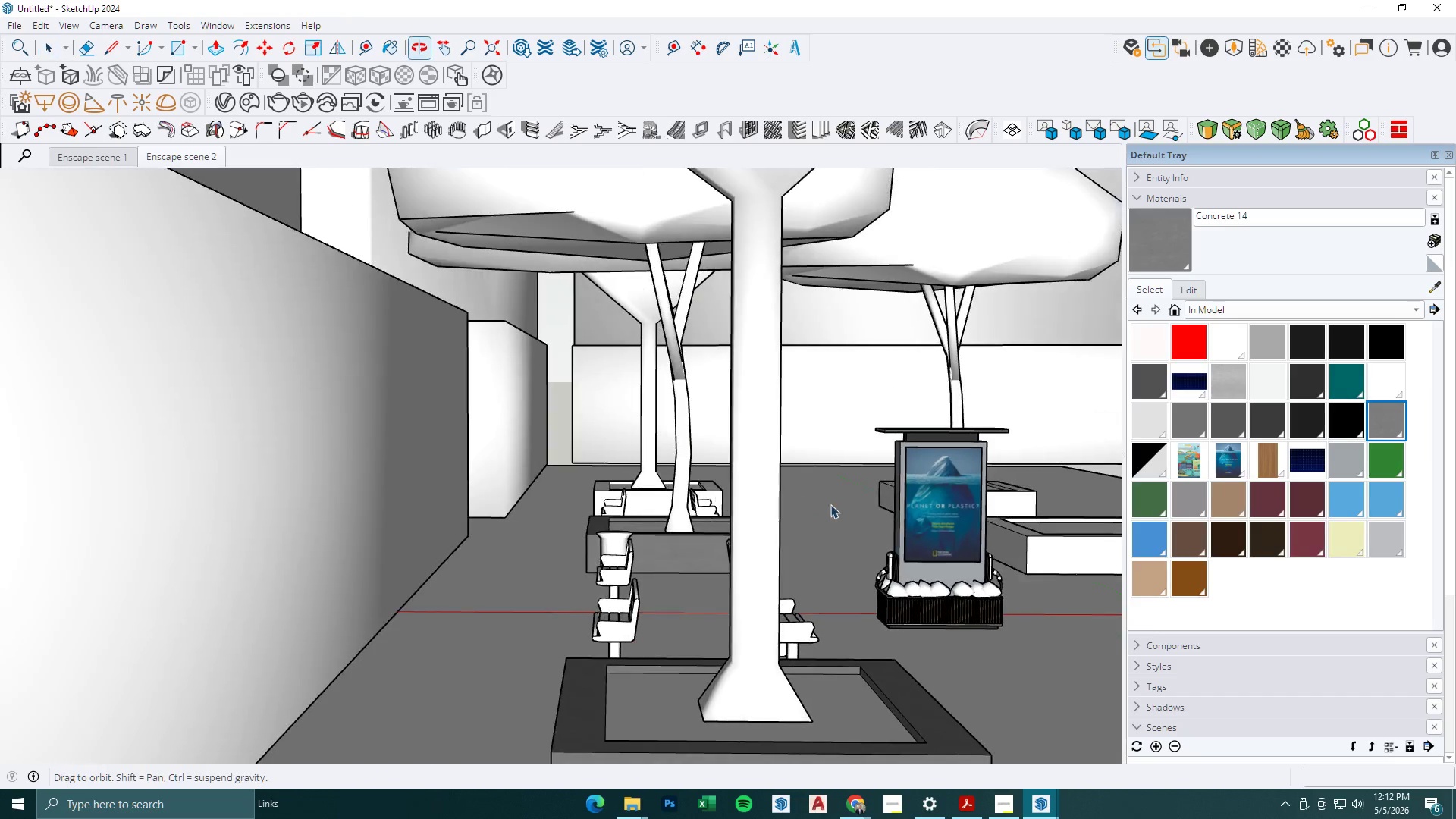 
scroll: coordinate [704, 526], scroll_direction: down, amount: 7.0
 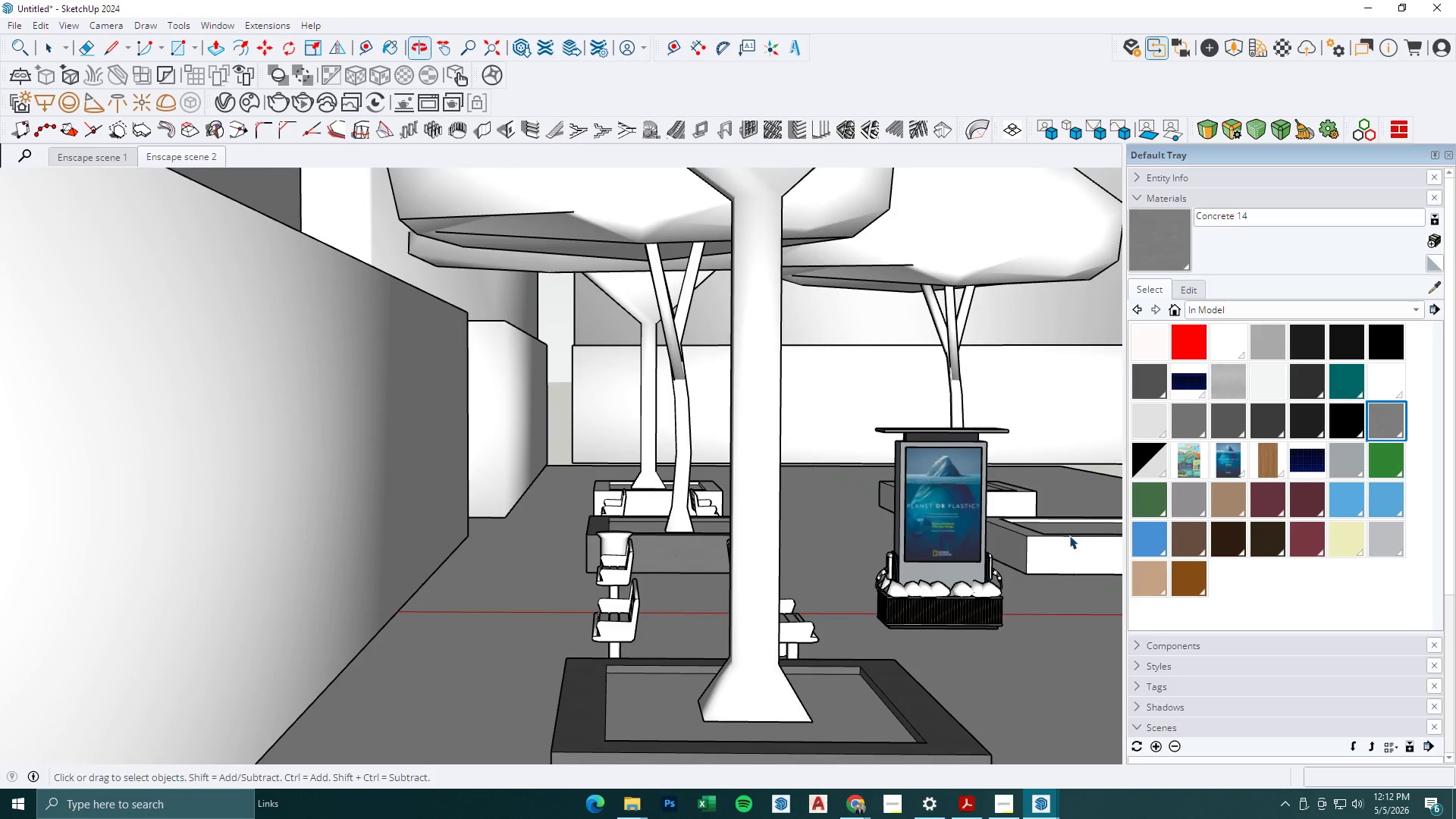 
double_click([1086, 544])
 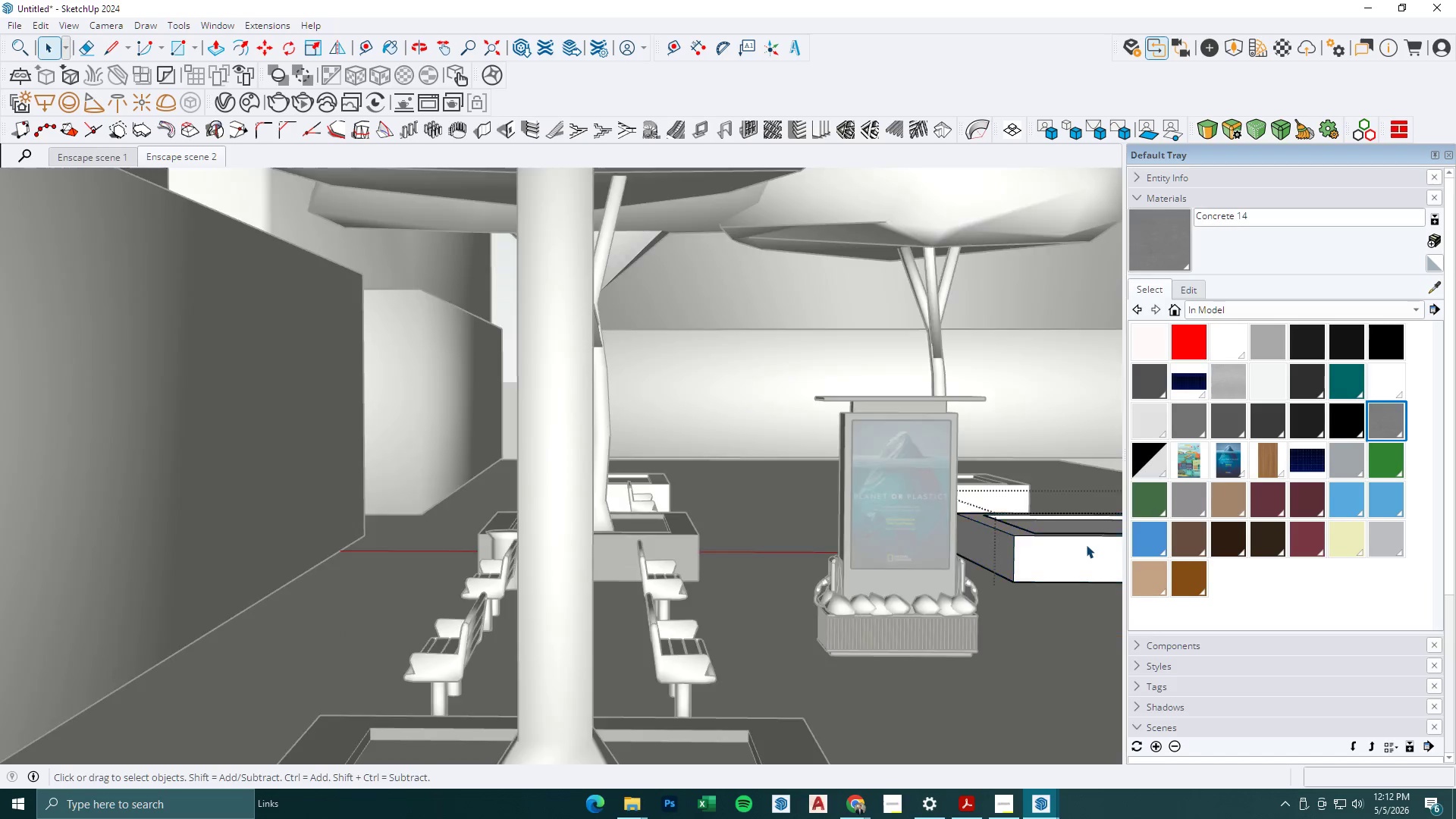 
left_click_drag(start_coordinate=[1086, 544], to_coordinate=[1066, 522])
 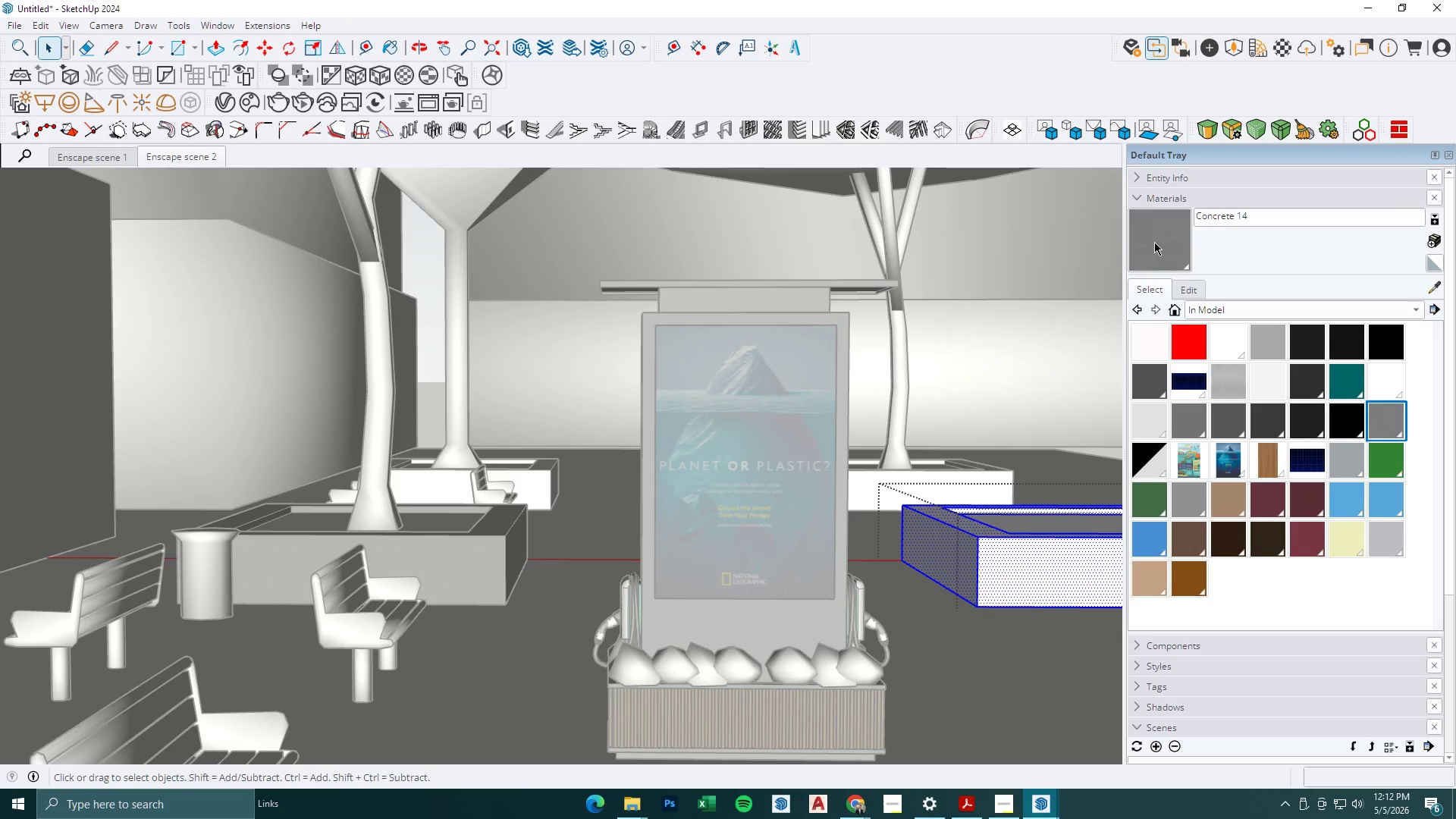 
scroll: coordinate [1085, 538], scroll_direction: up, amount: 2.0
 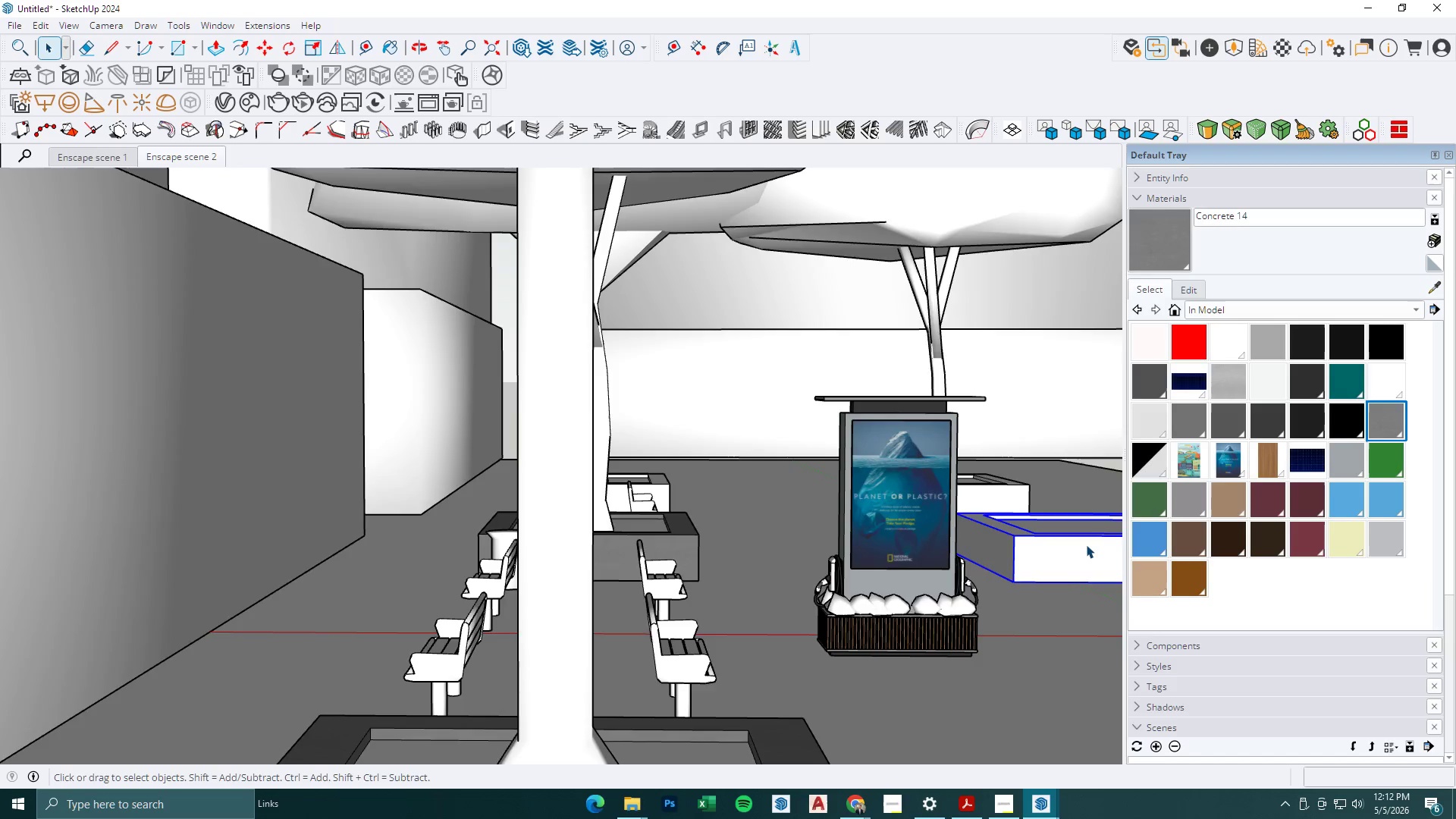 
hold_key(key=ShiftLeft, duration=0.33)
left_click([1066, 522])
 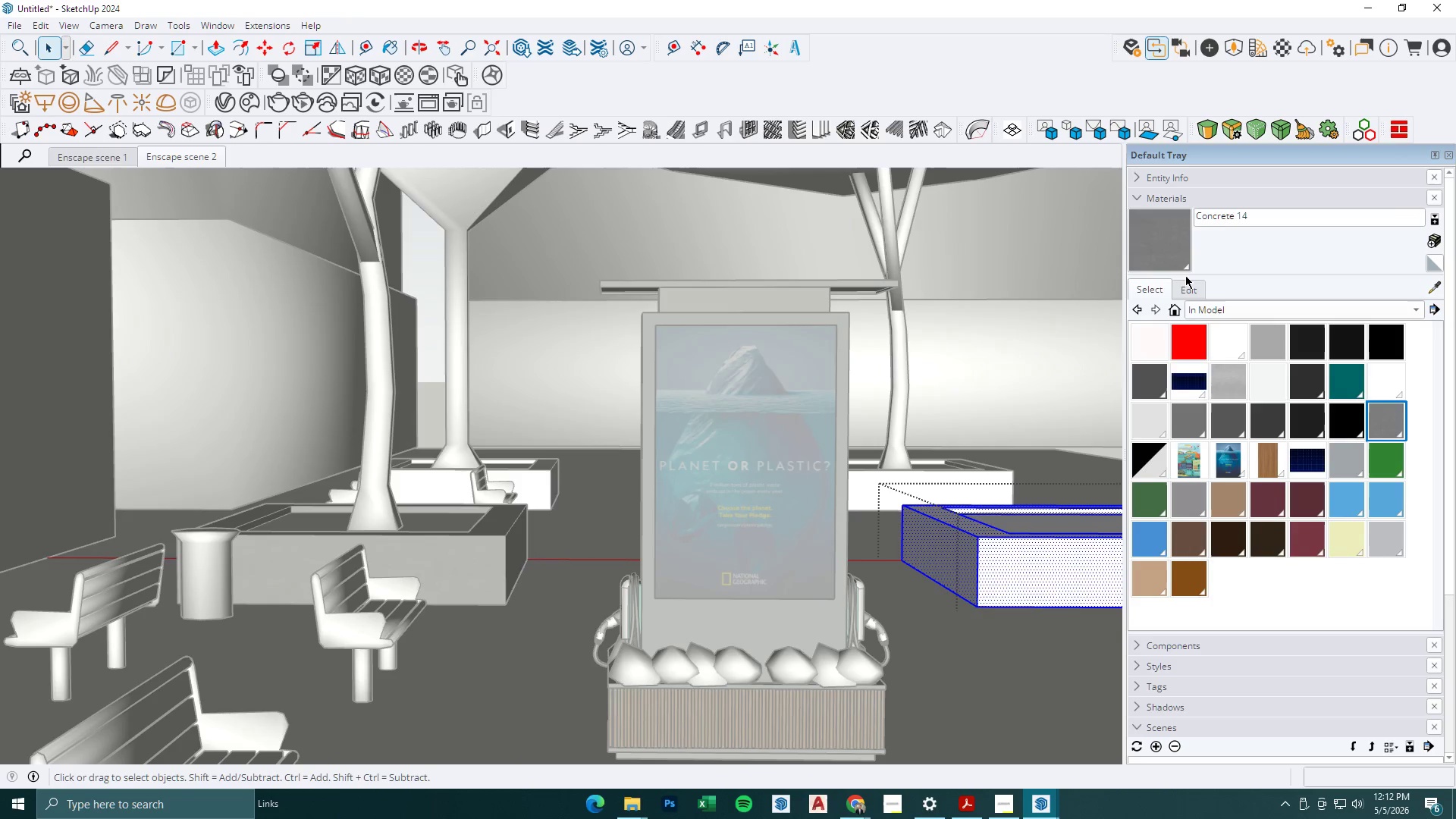 
scroll: coordinate [1086, 533], scroll_direction: up, amount: 4.0
 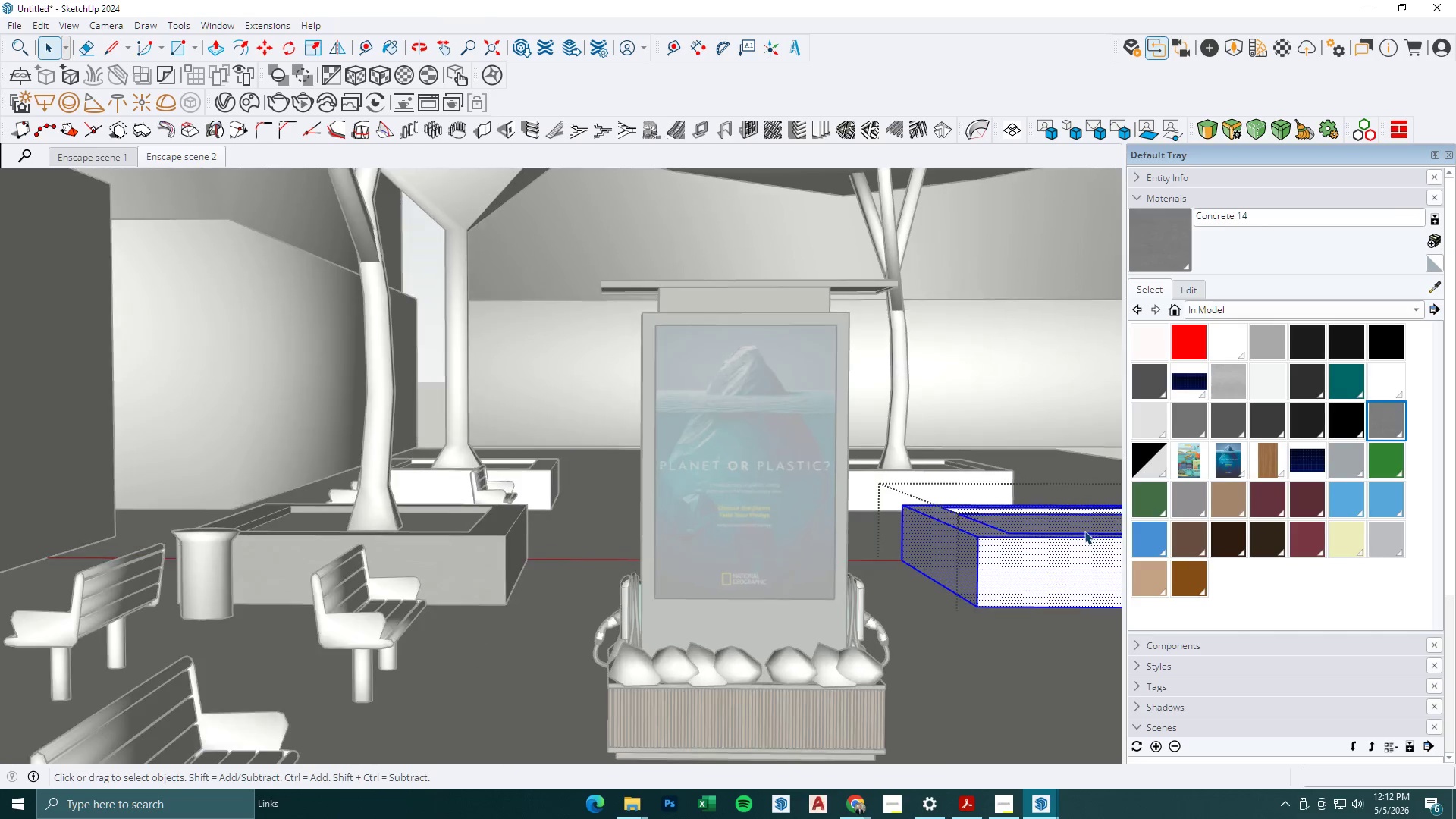 
left_click([1154, 242])
 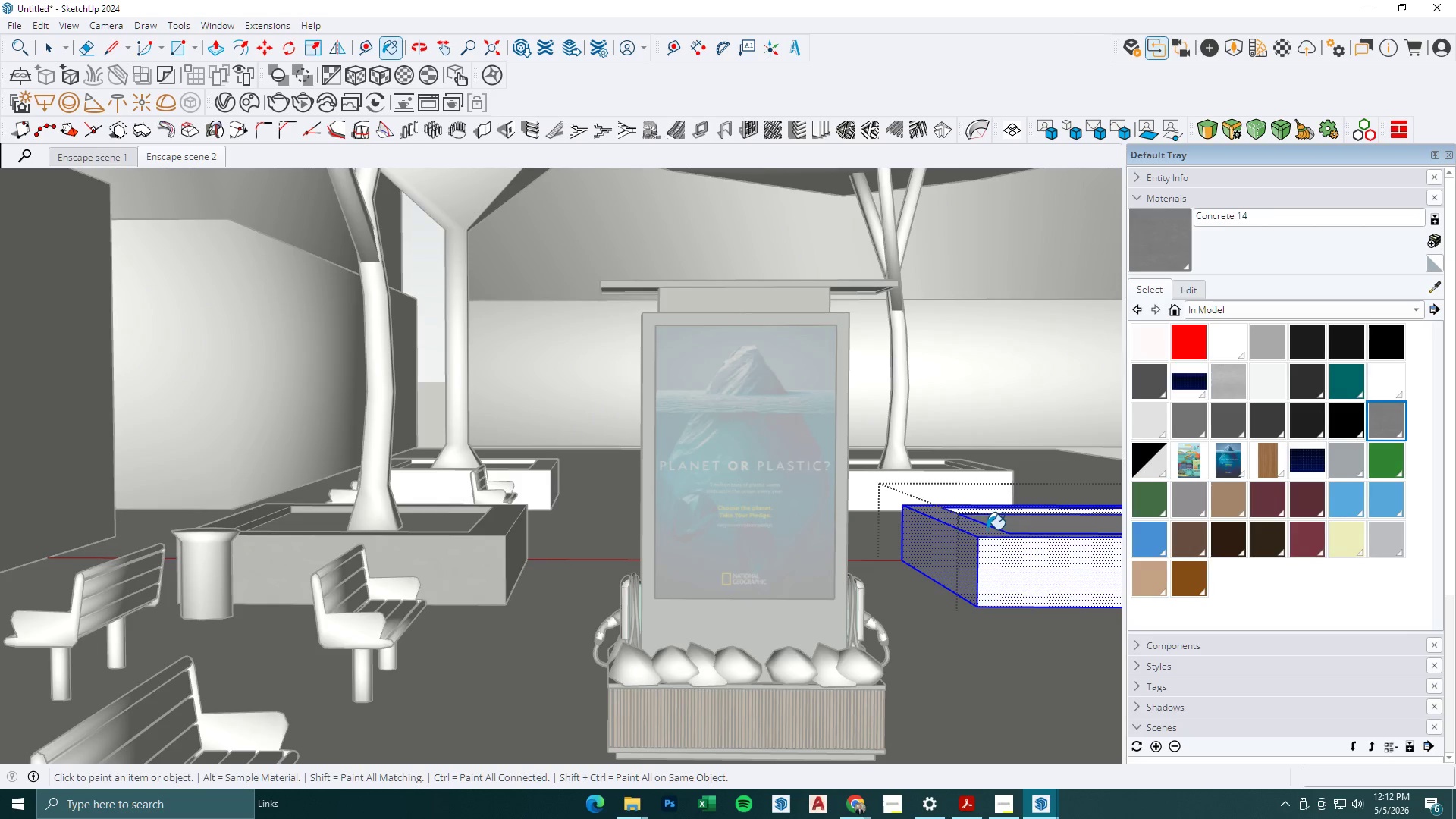 
left_click([977, 535])
 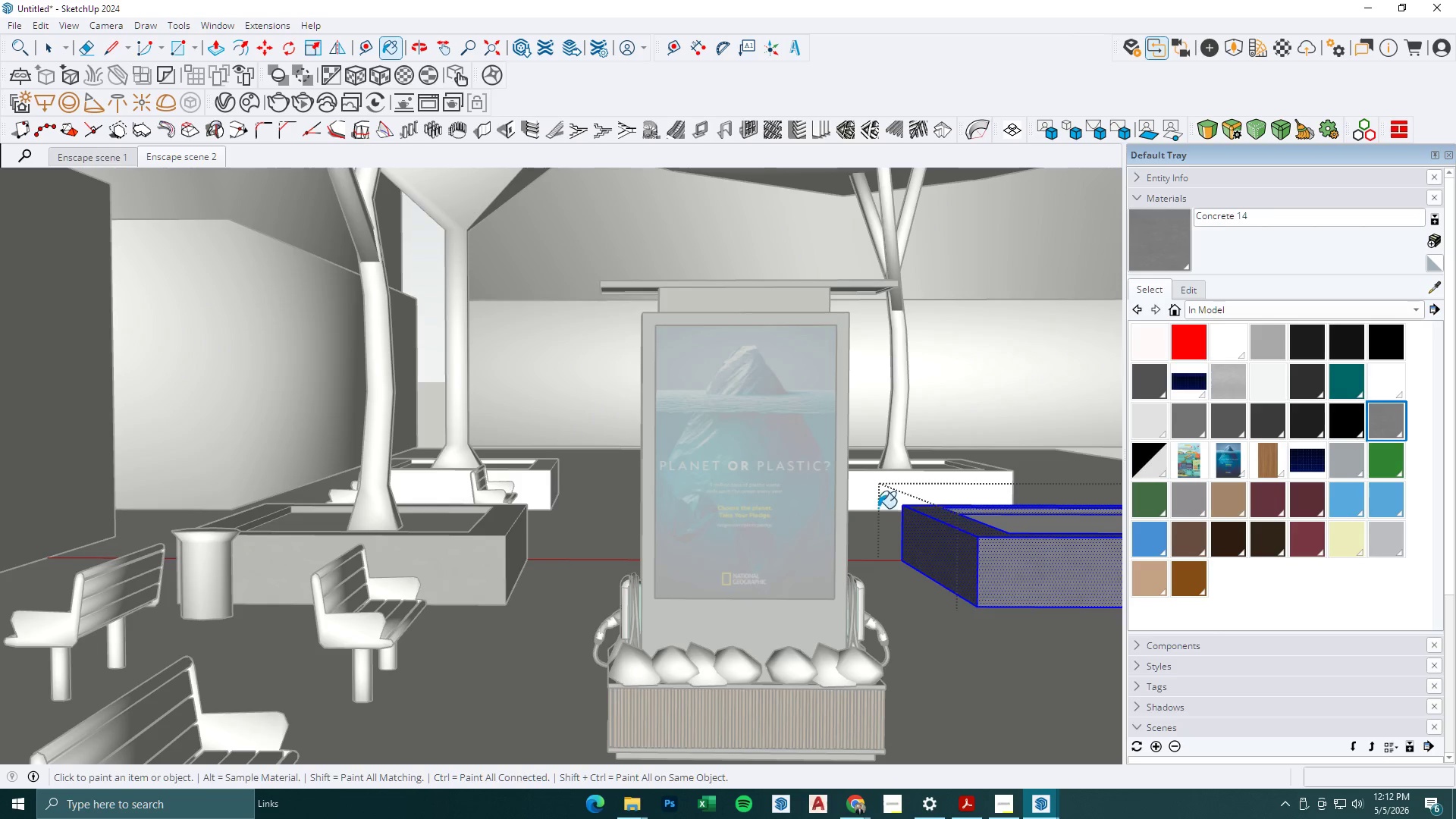 
key(Space)
 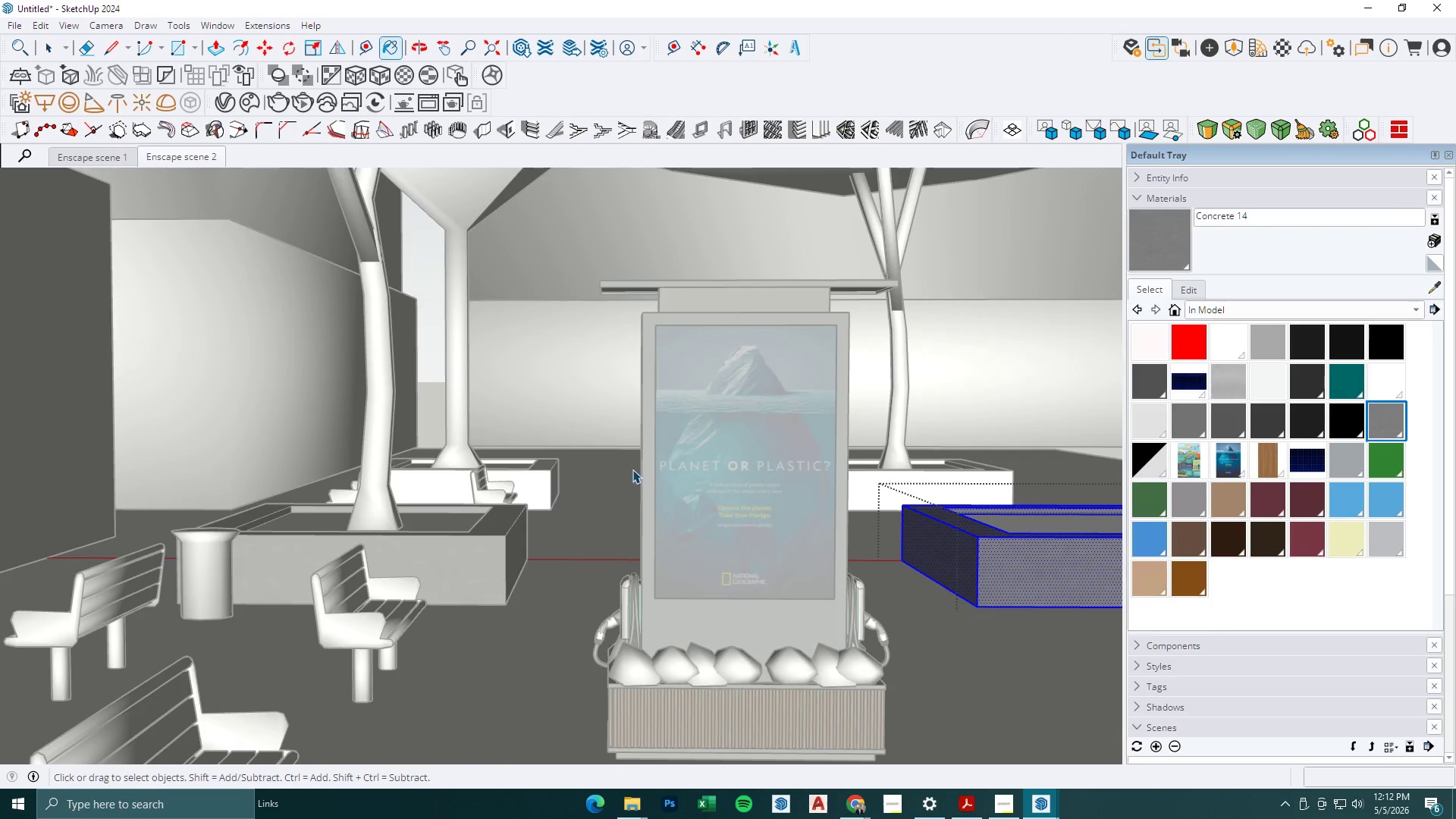 
key(Escape)
 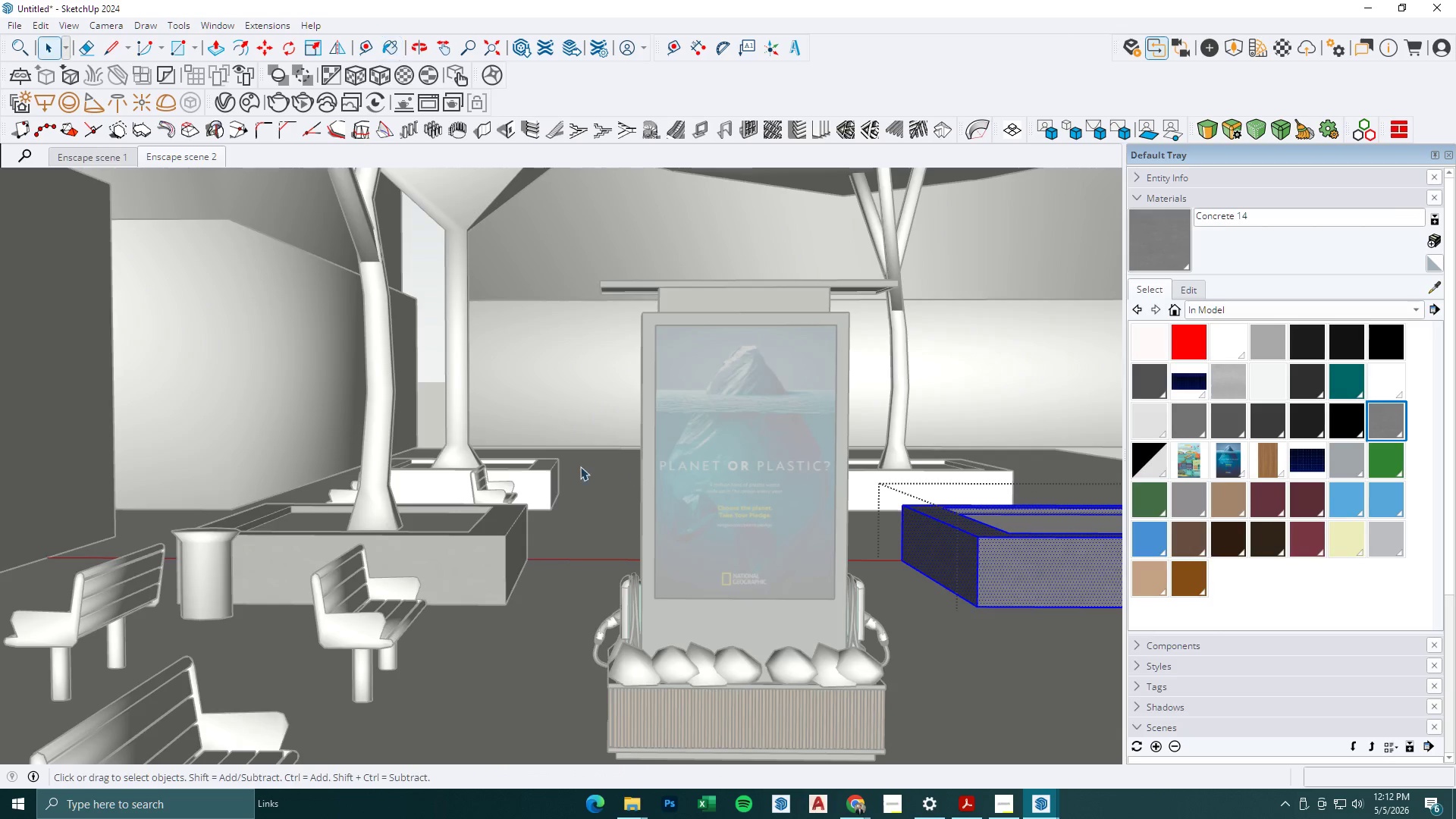 
key(Escape)
 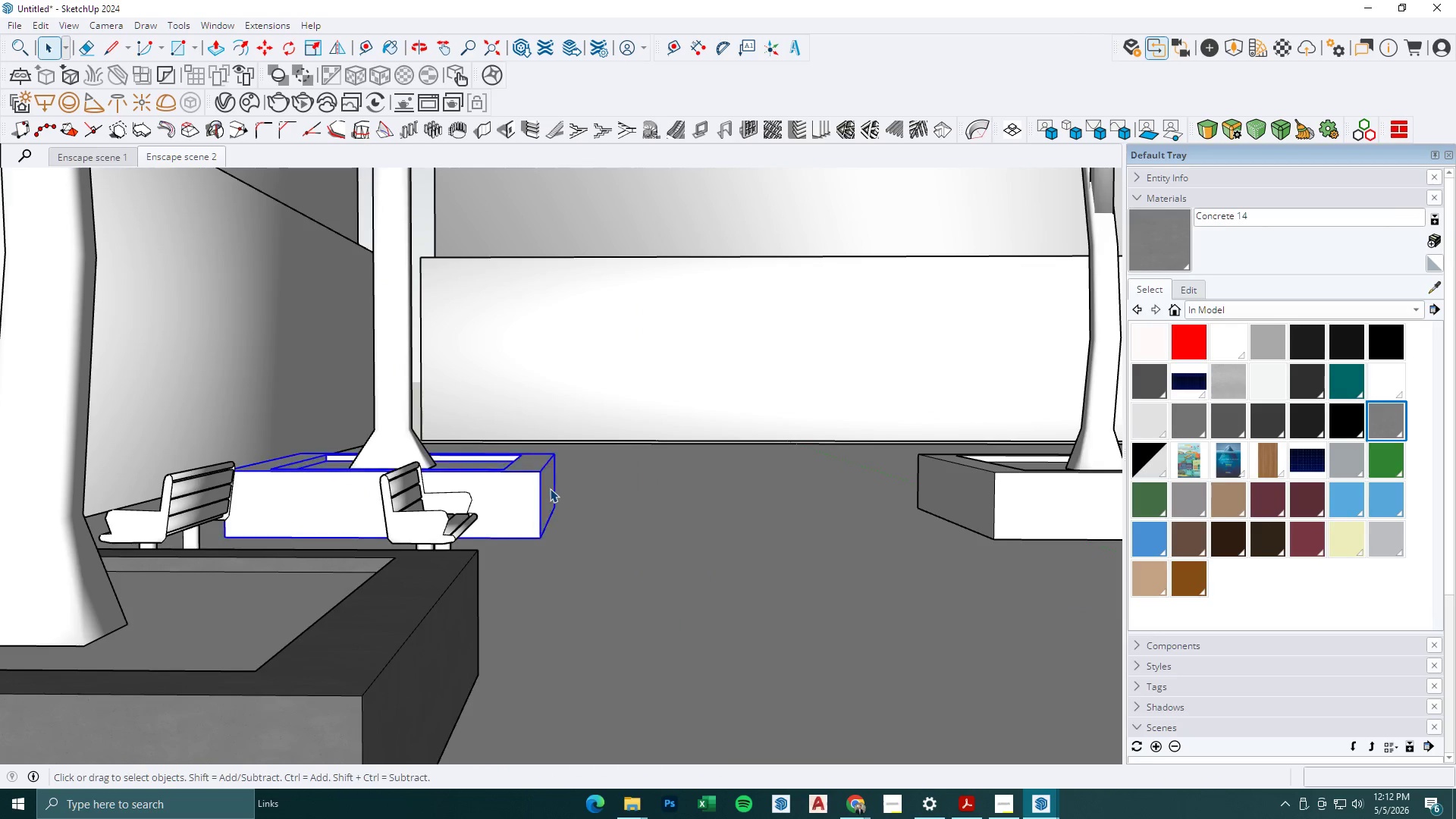 
double_click([549, 489])
 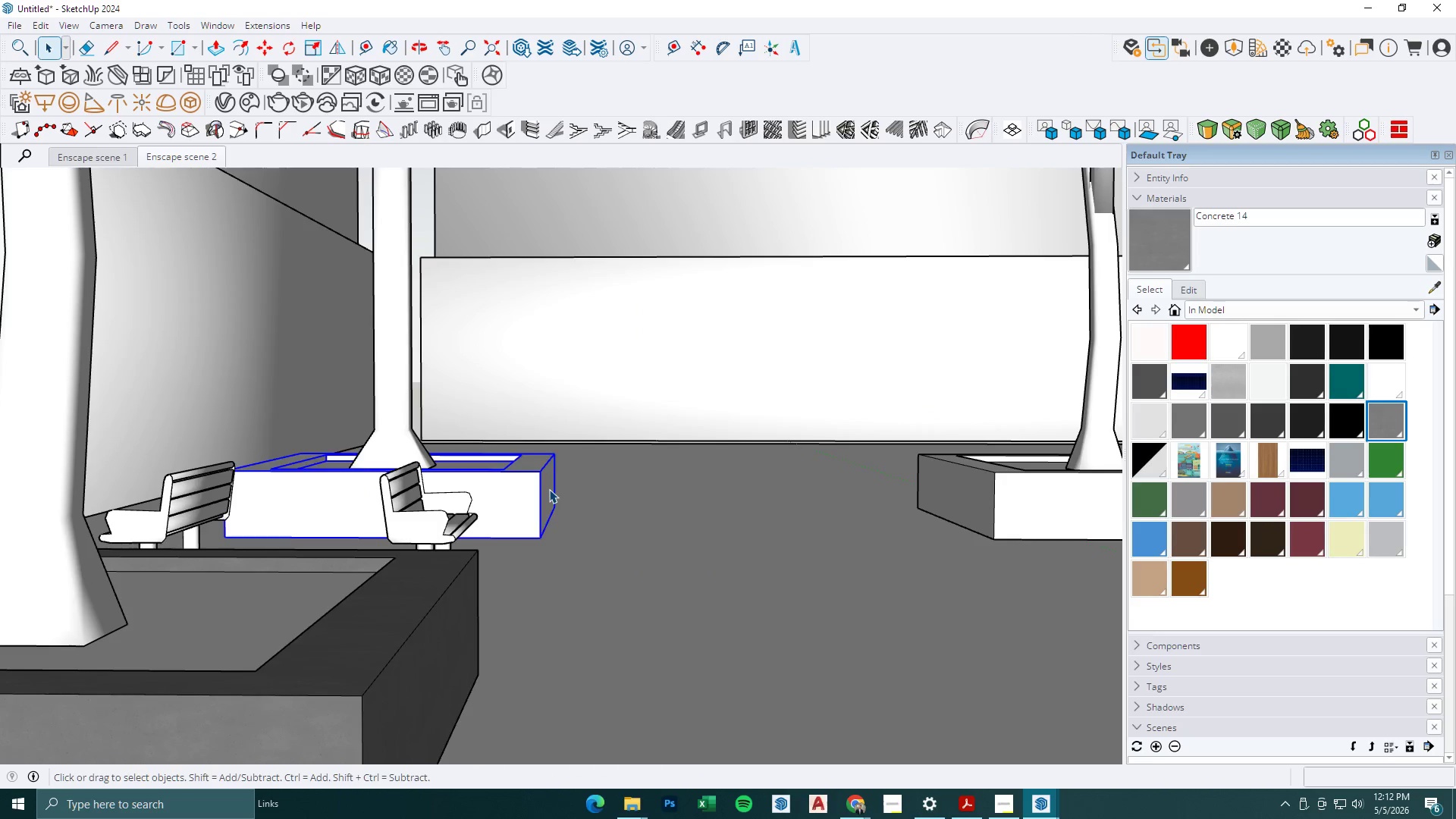 
triple_click([549, 489])
 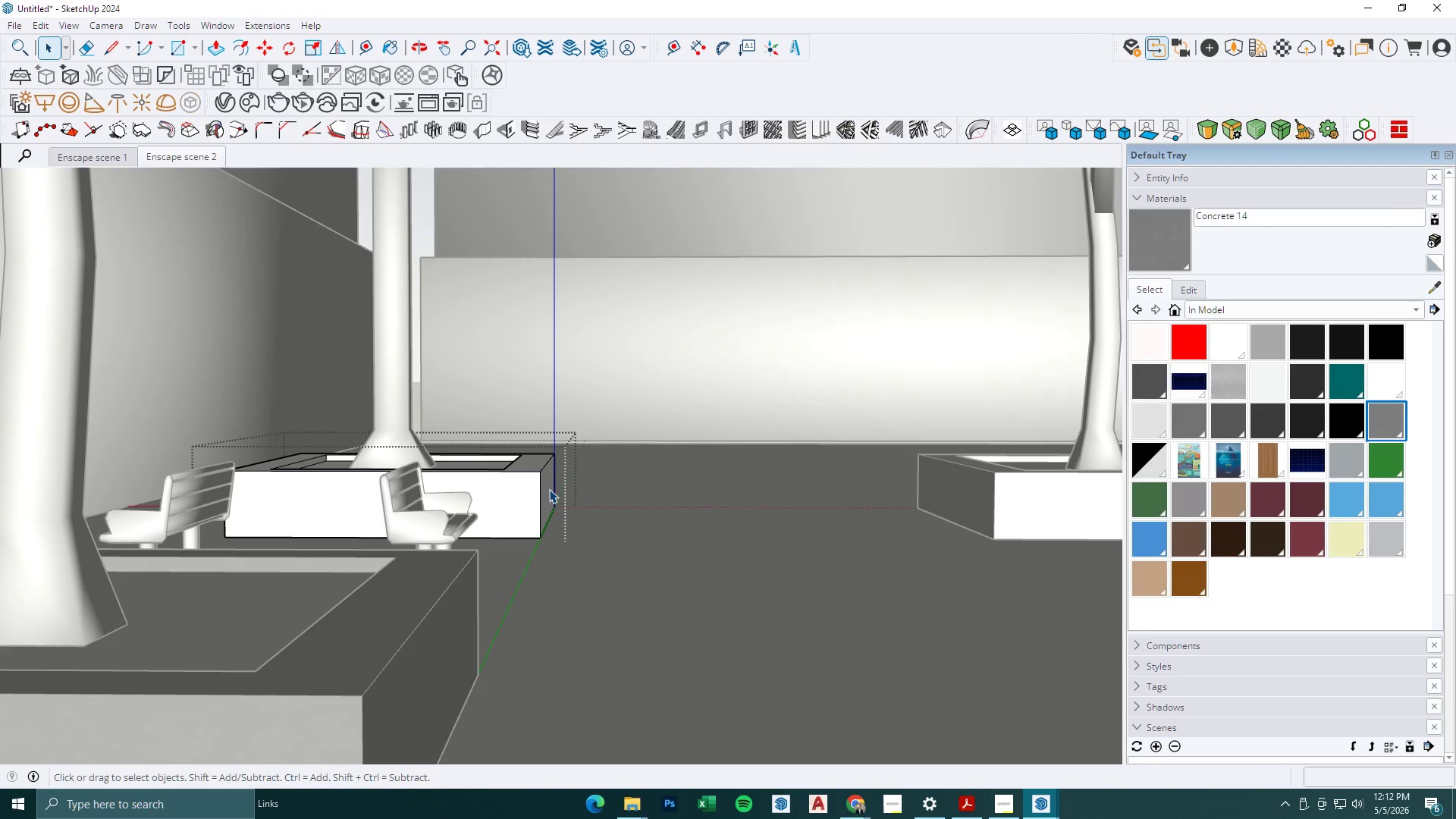 
scroll: coordinate [565, 469], scroll_direction: up, amount: 3.0
 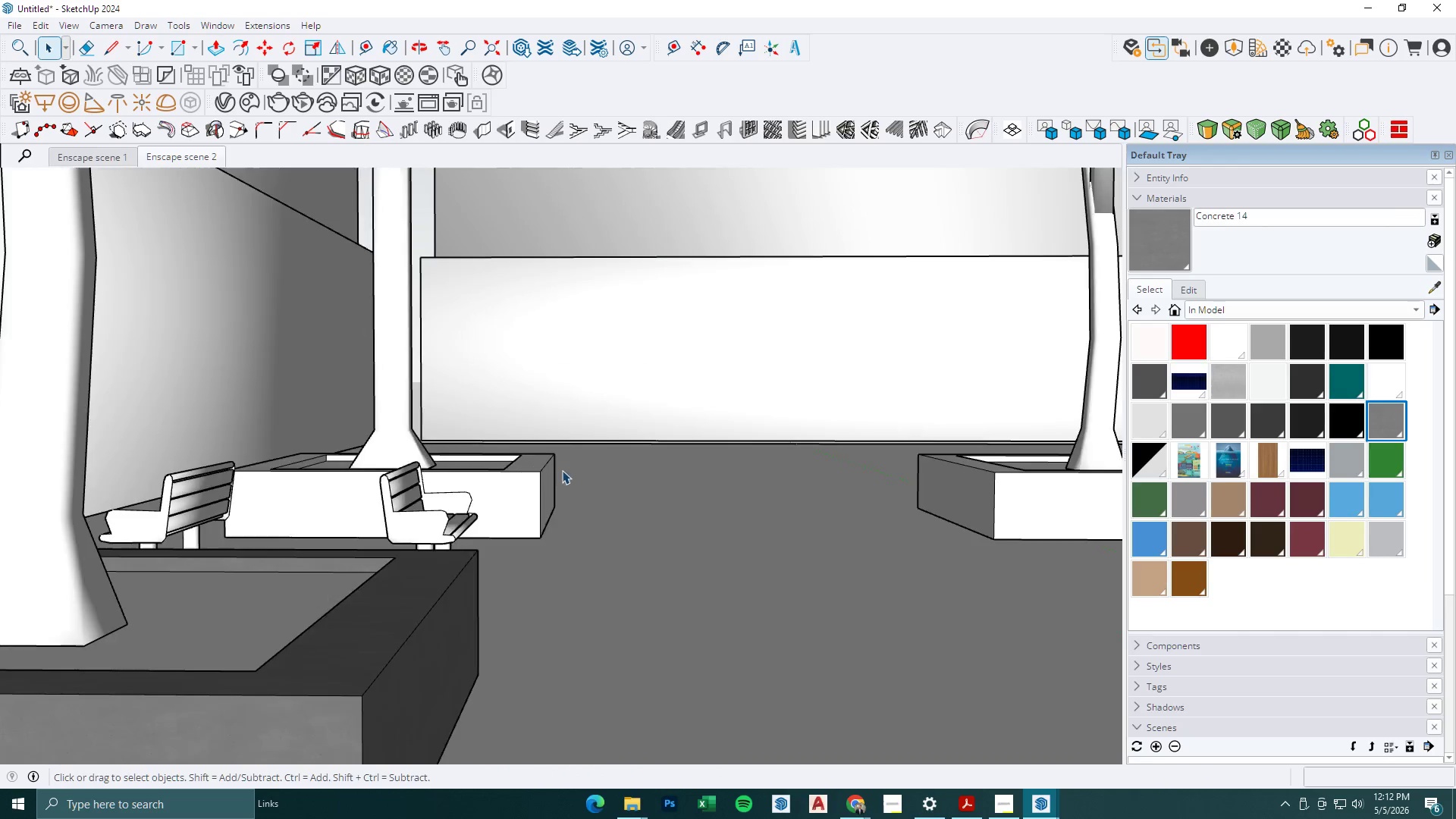 
triple_click([549, 489])
 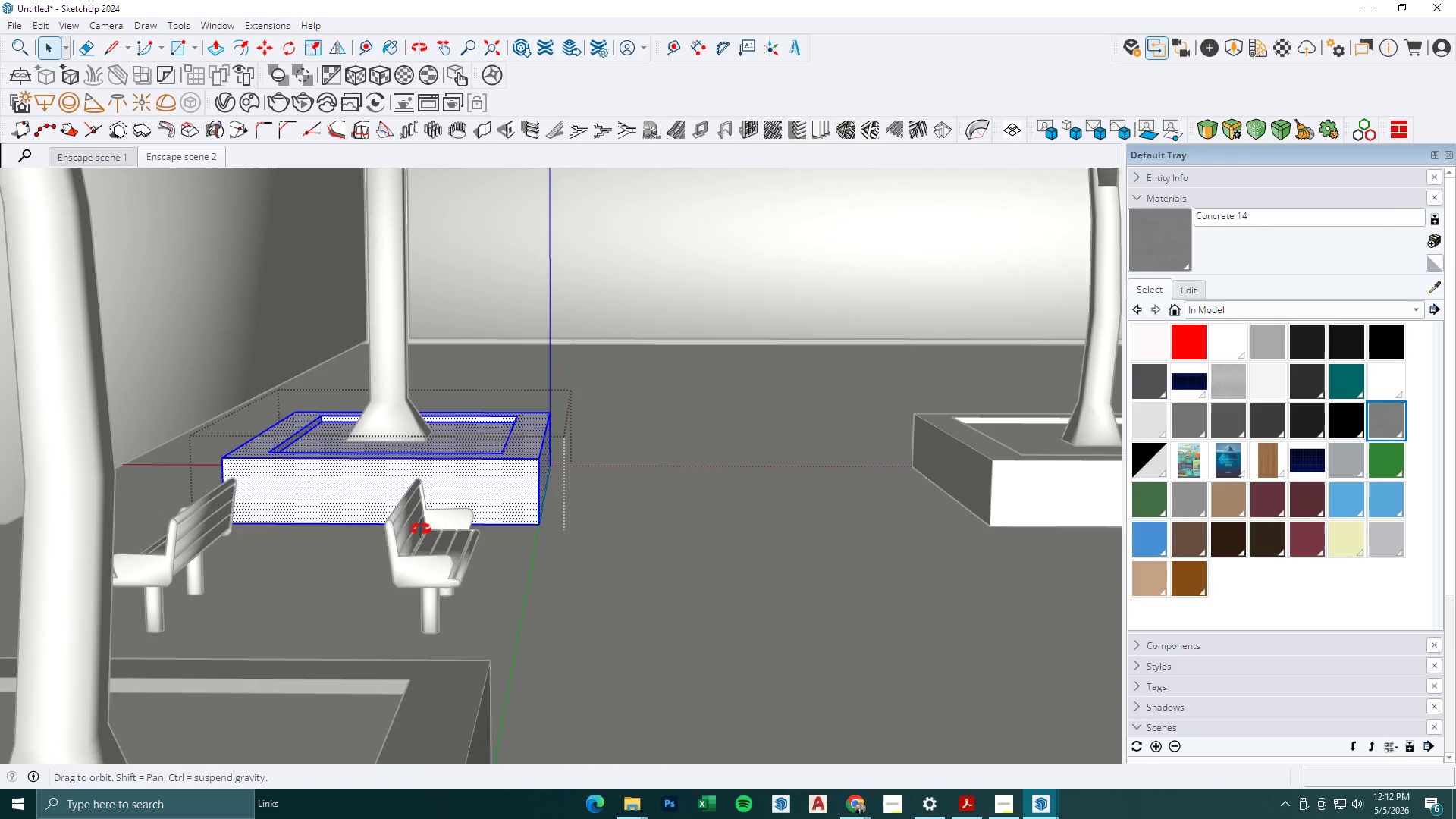 
hold_key(key=ShiftLeft, duration=0.34)
left_click([467, 426])
 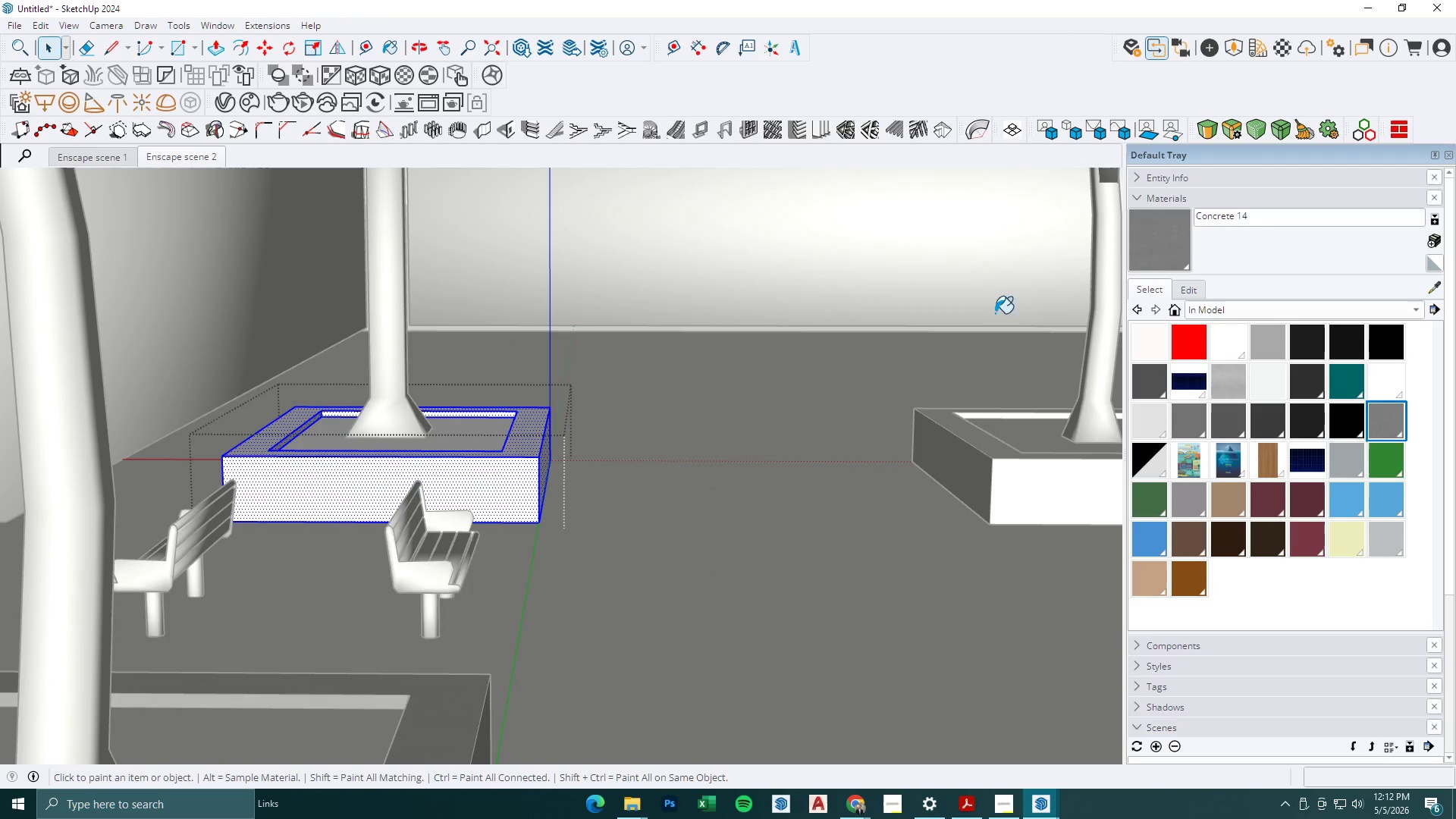 
double_click([518, 467])
 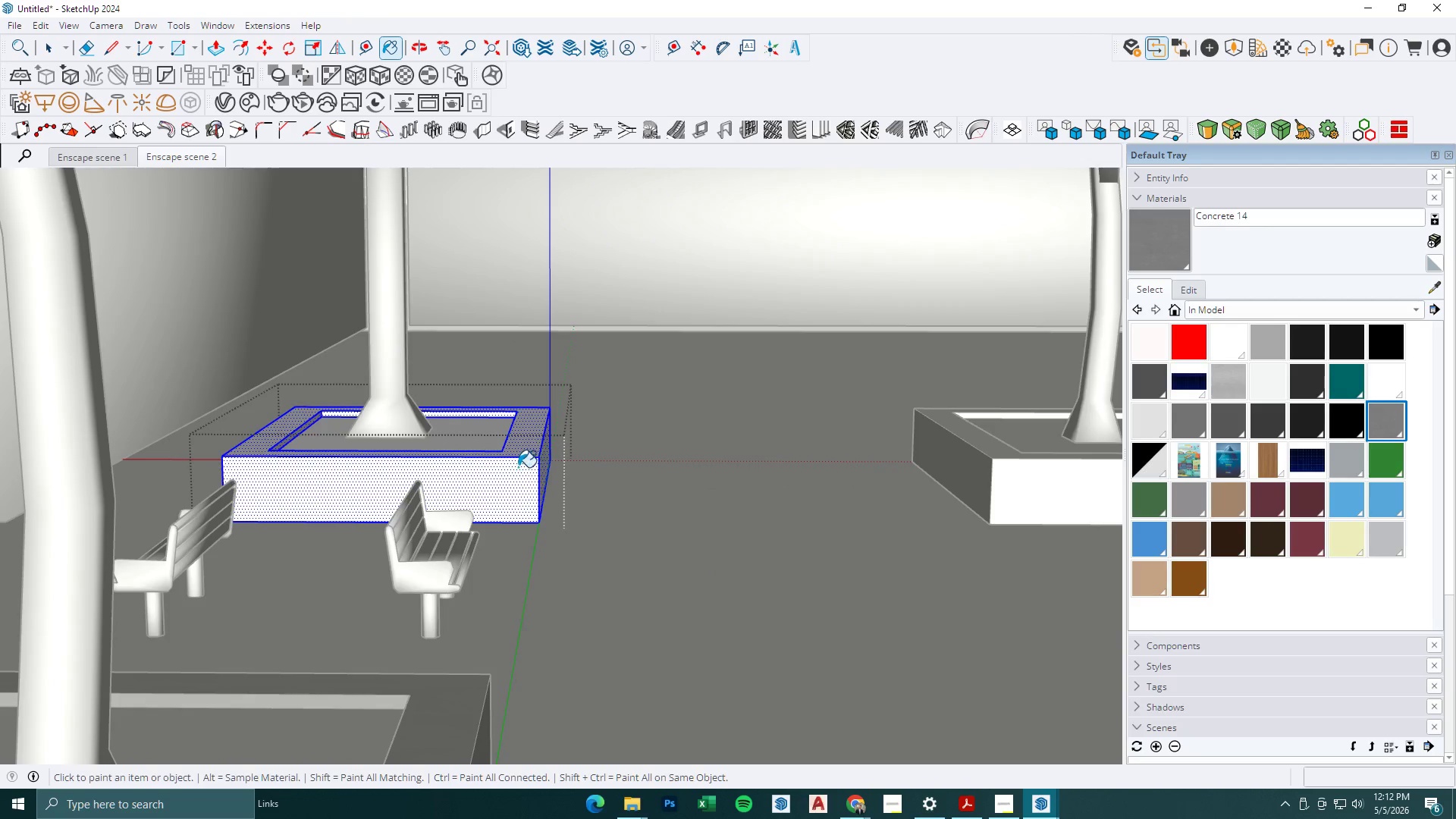 
key(Space)
 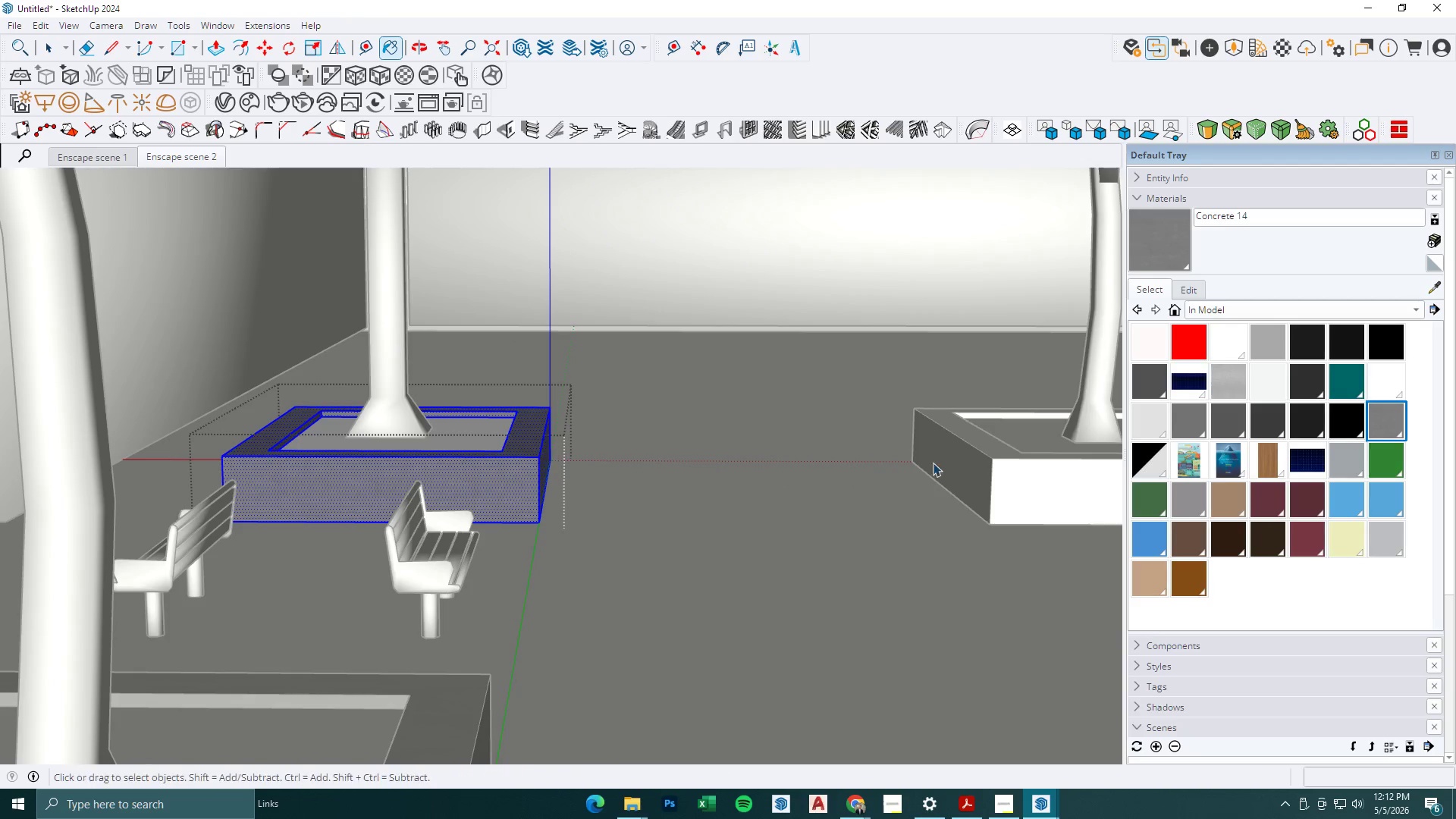 
key(Escape)
 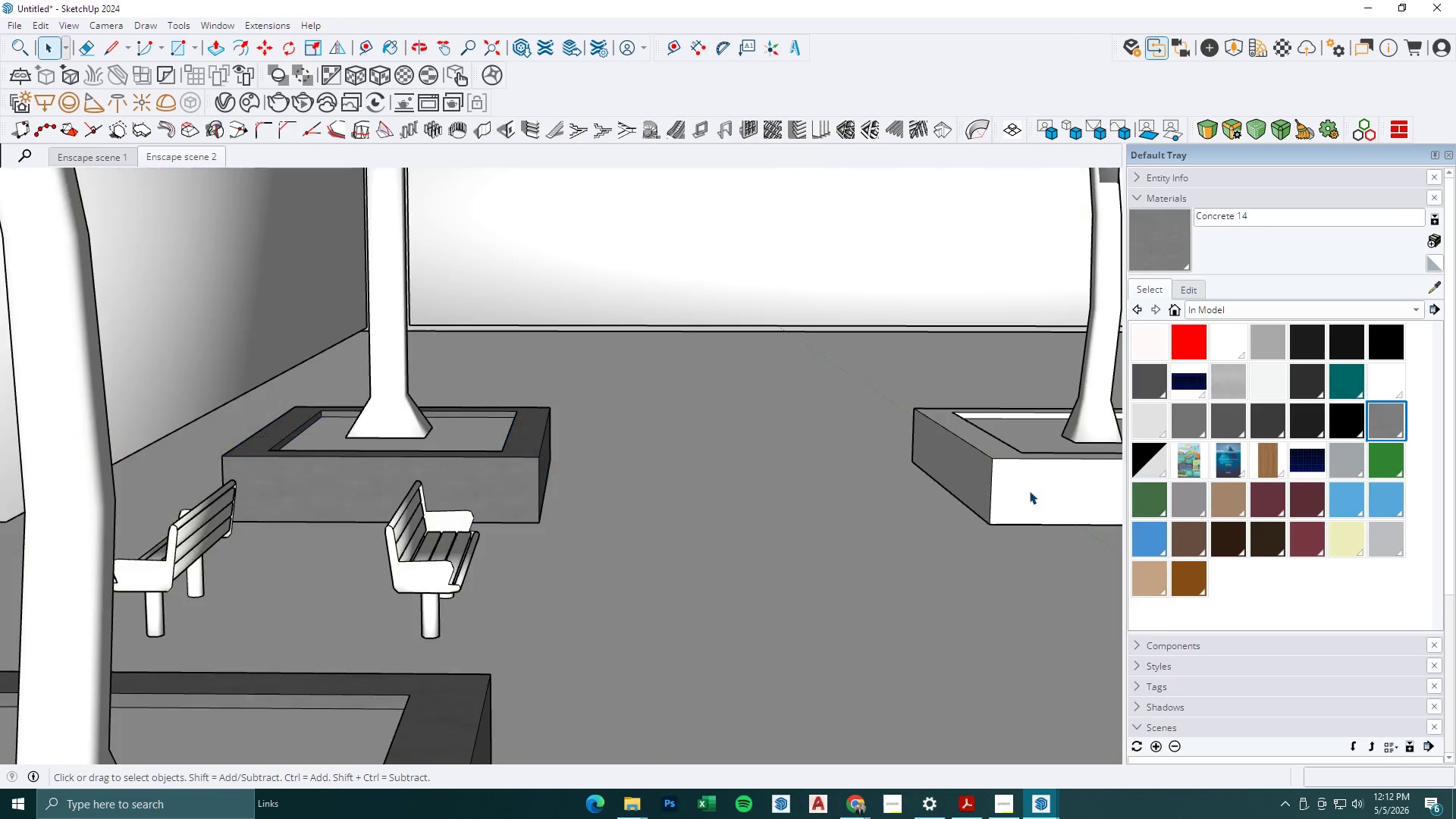 
triple_click([1029, 491])
 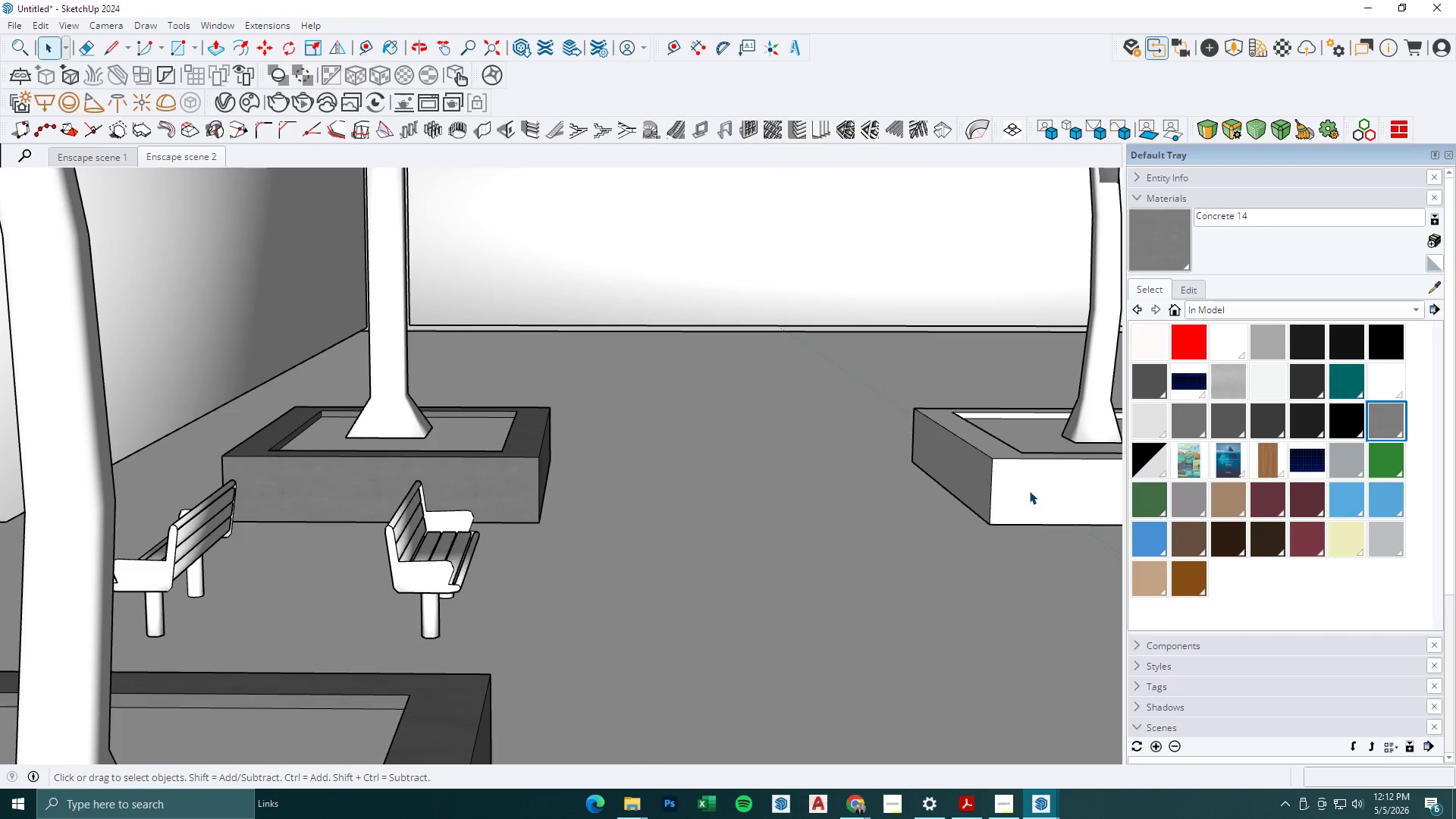 
triple_click([1029, 491])
 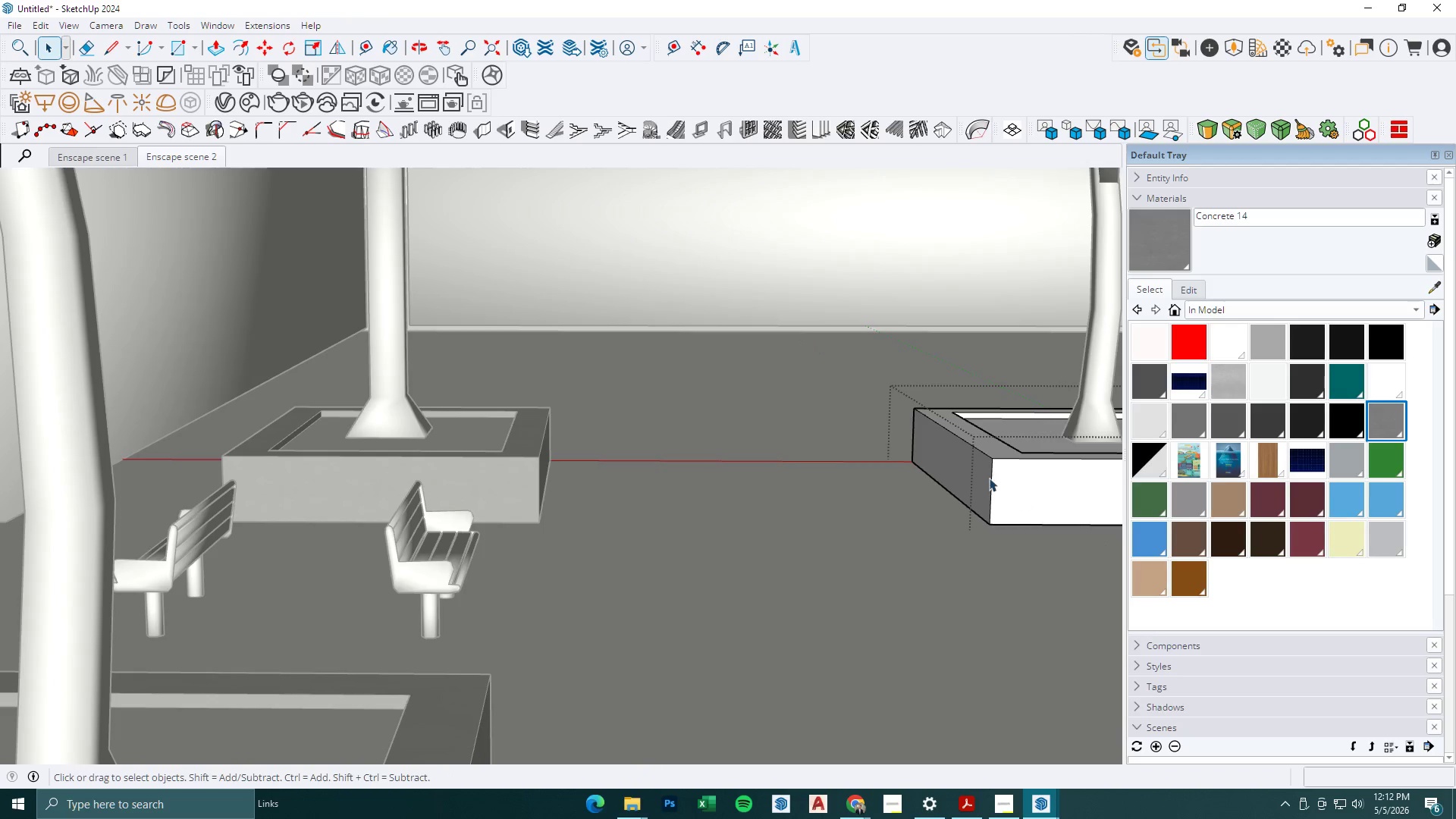 
triple_click([987, 477])
 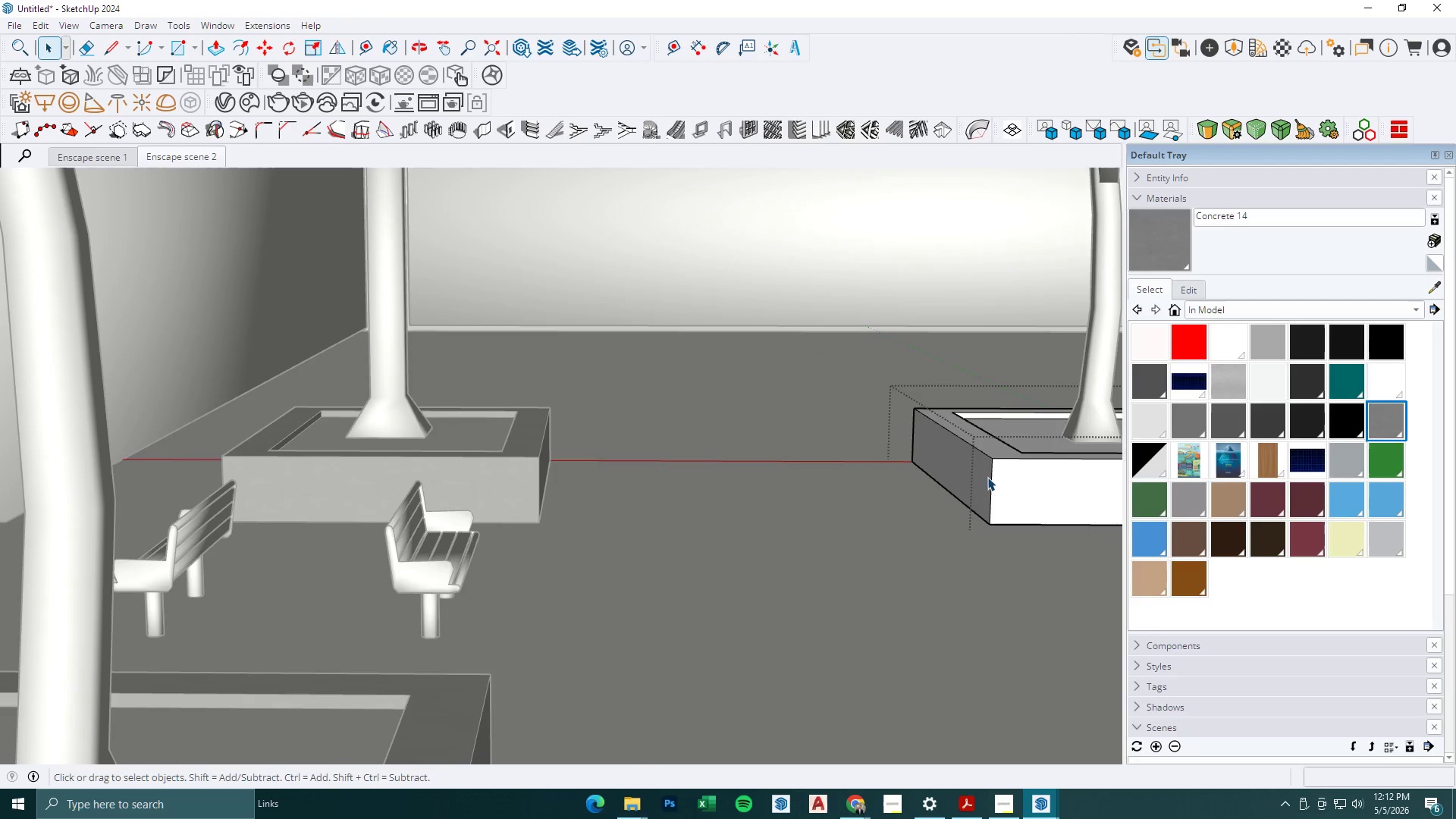 
triple_click([987, 477])
 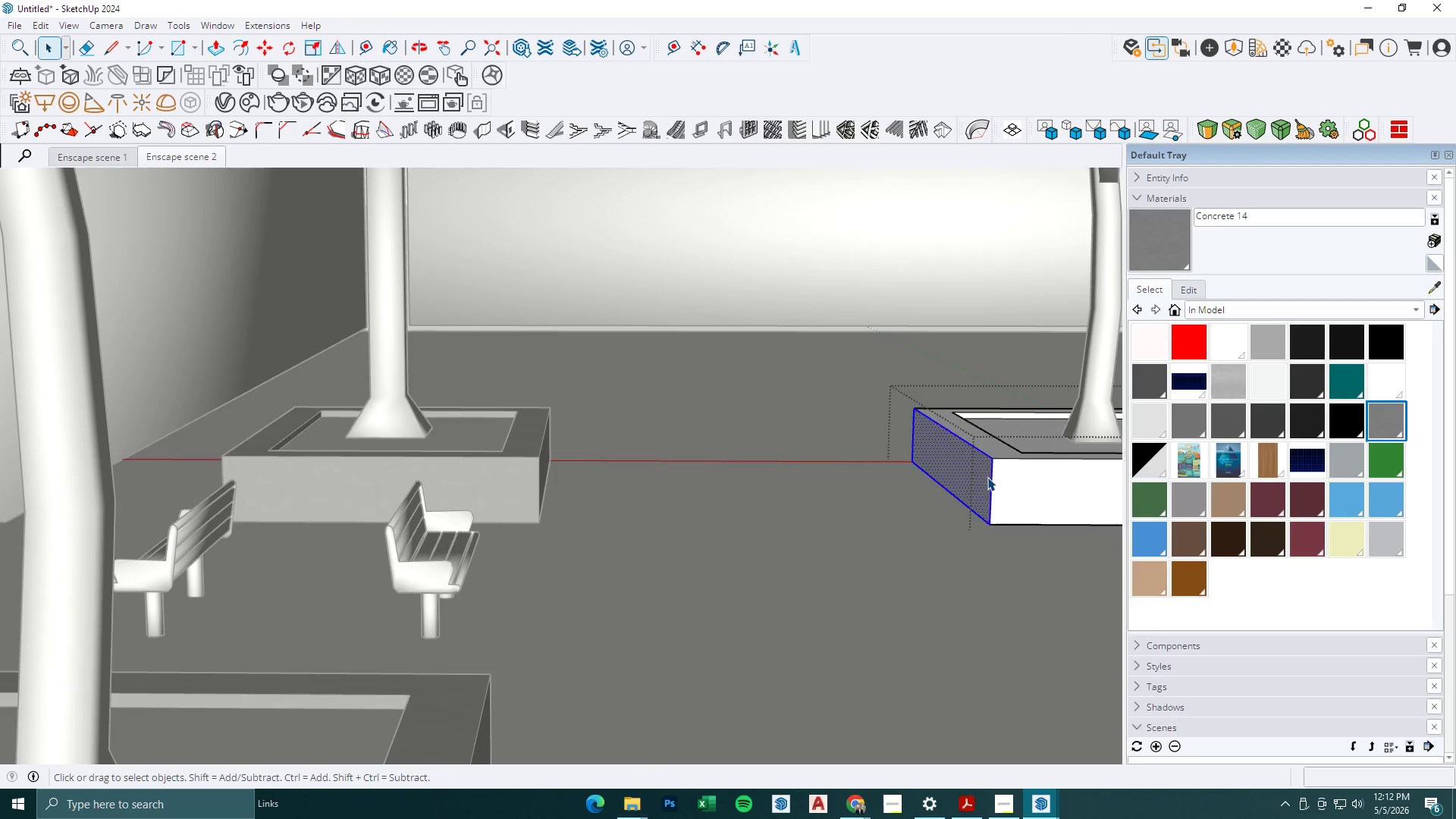 
triple_click([987, 477])
 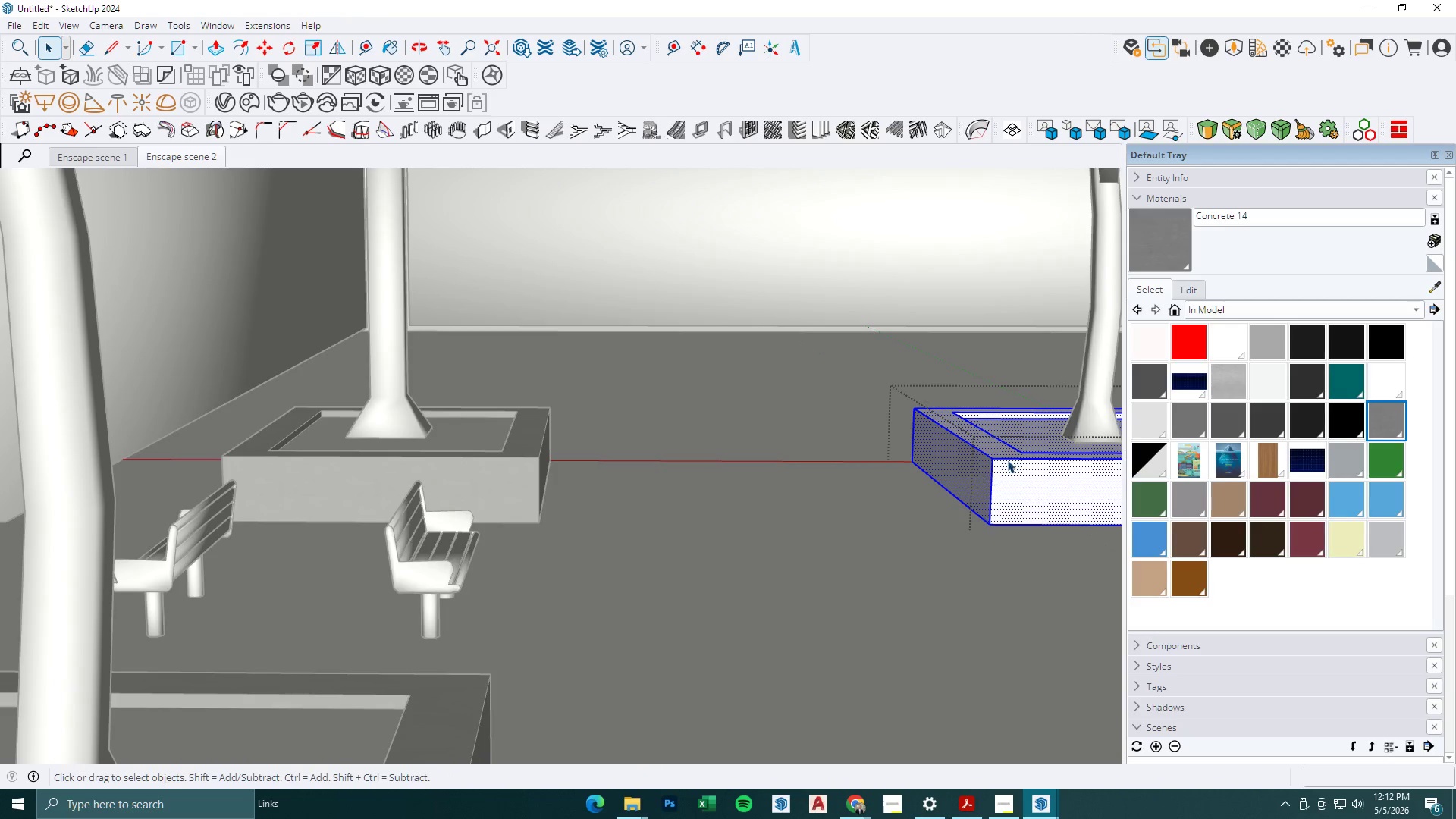 
hold_key(key=ShiftLeft, duration=0.31)
triple_click([1039, 431])
 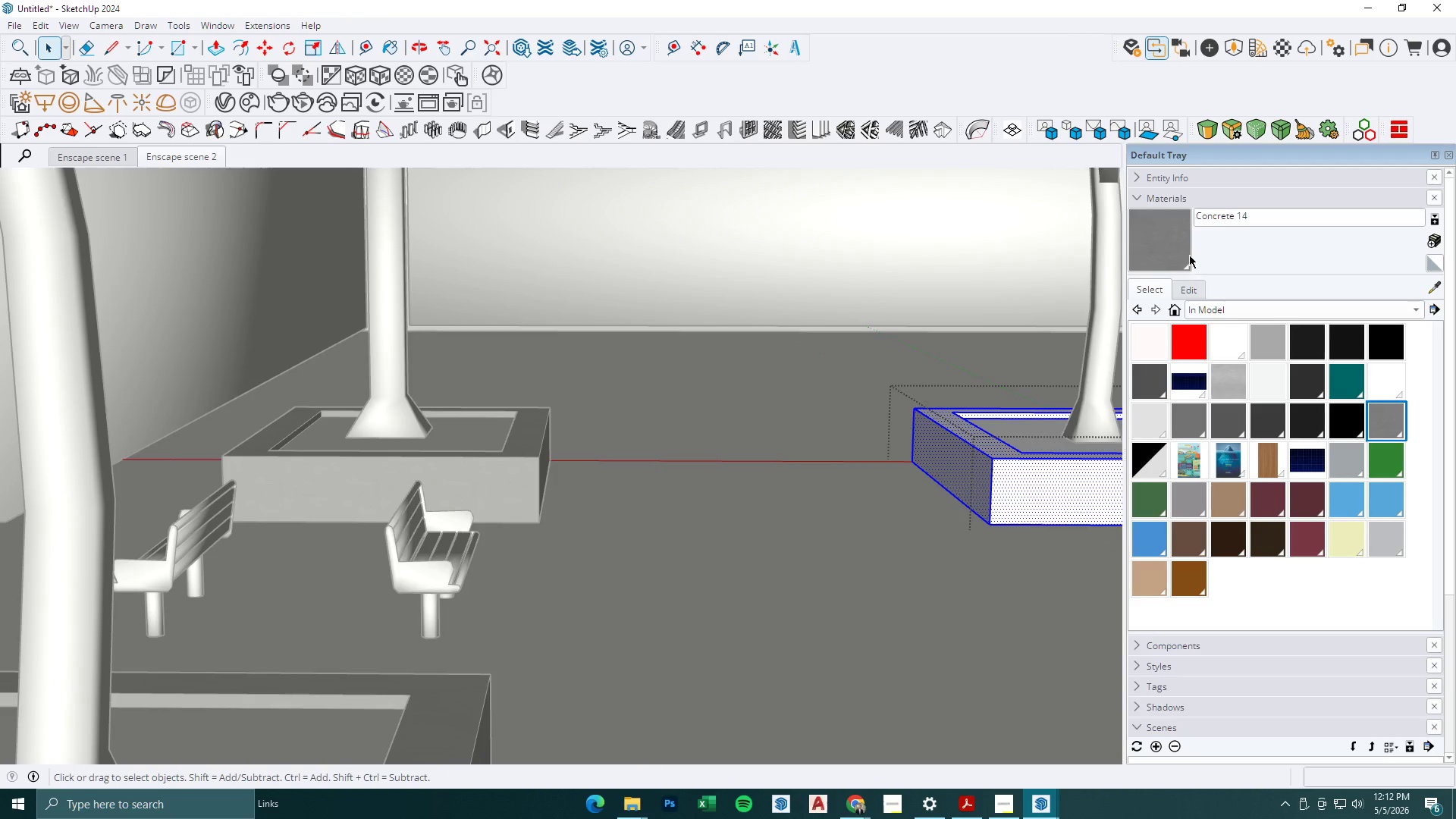 
left_click_drag(start_coordinate=[1172, 215], to_coordinate=[1168, 218])
 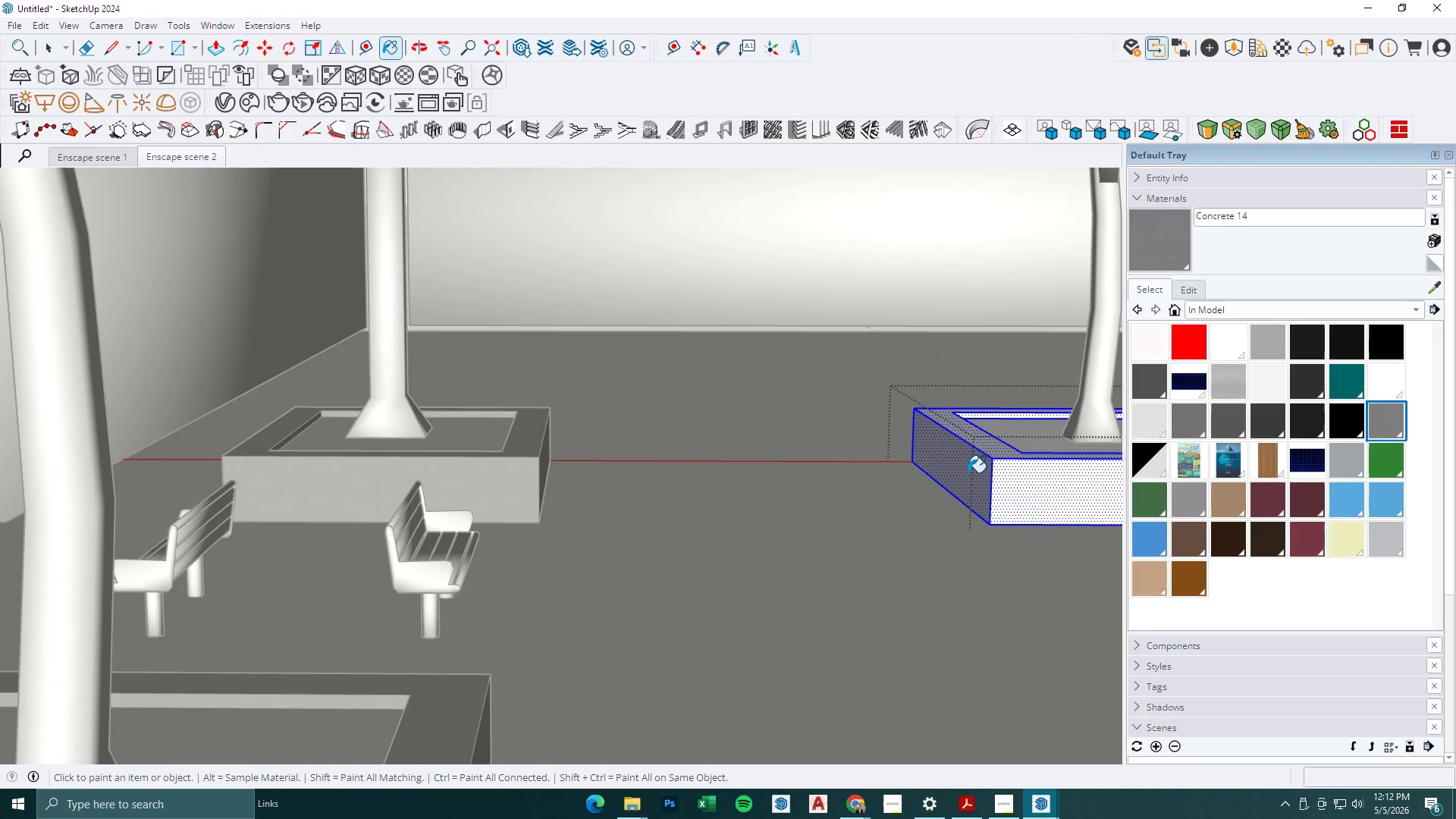 
left_click([974, 468])
 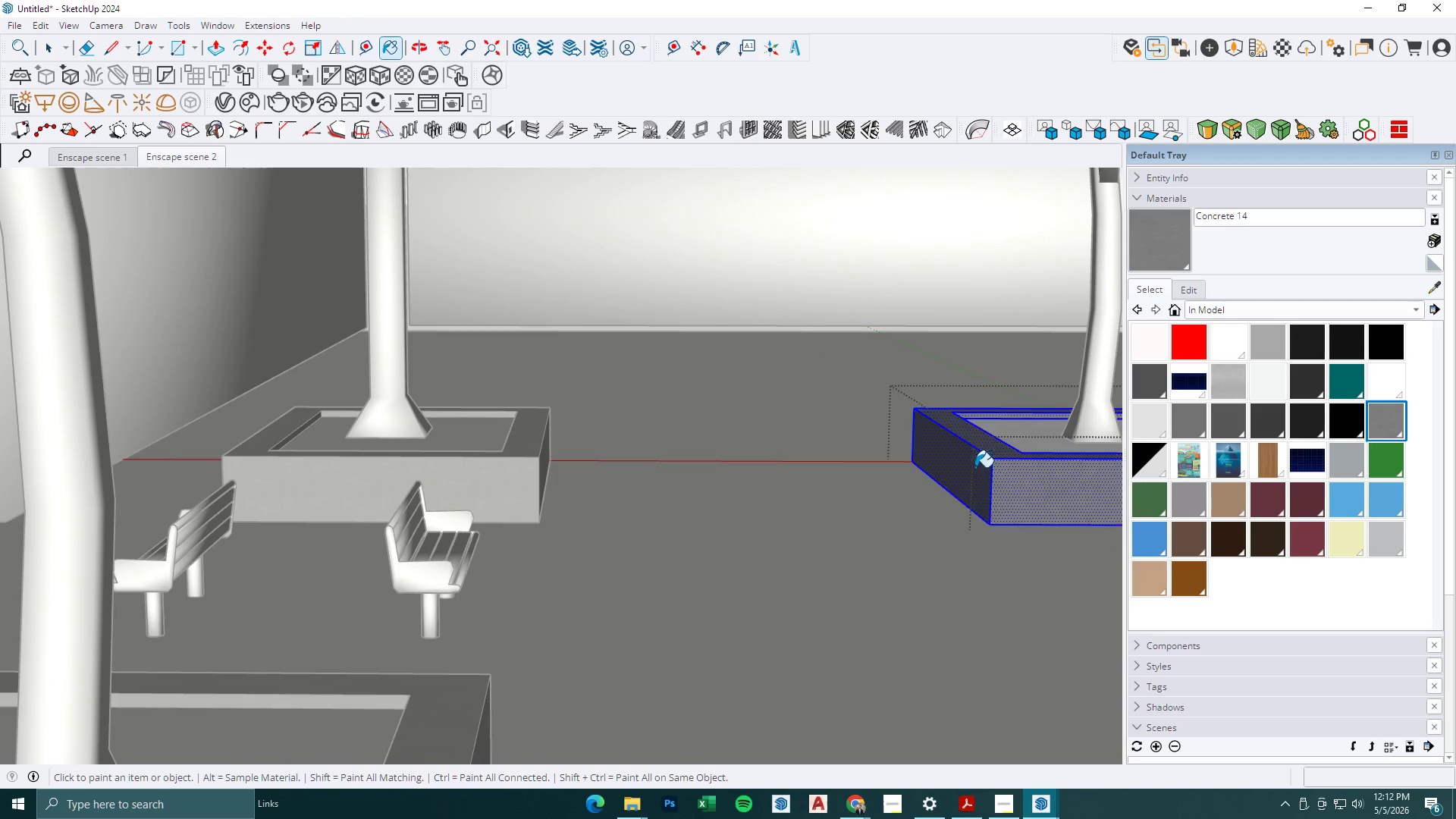 
key(Space)
 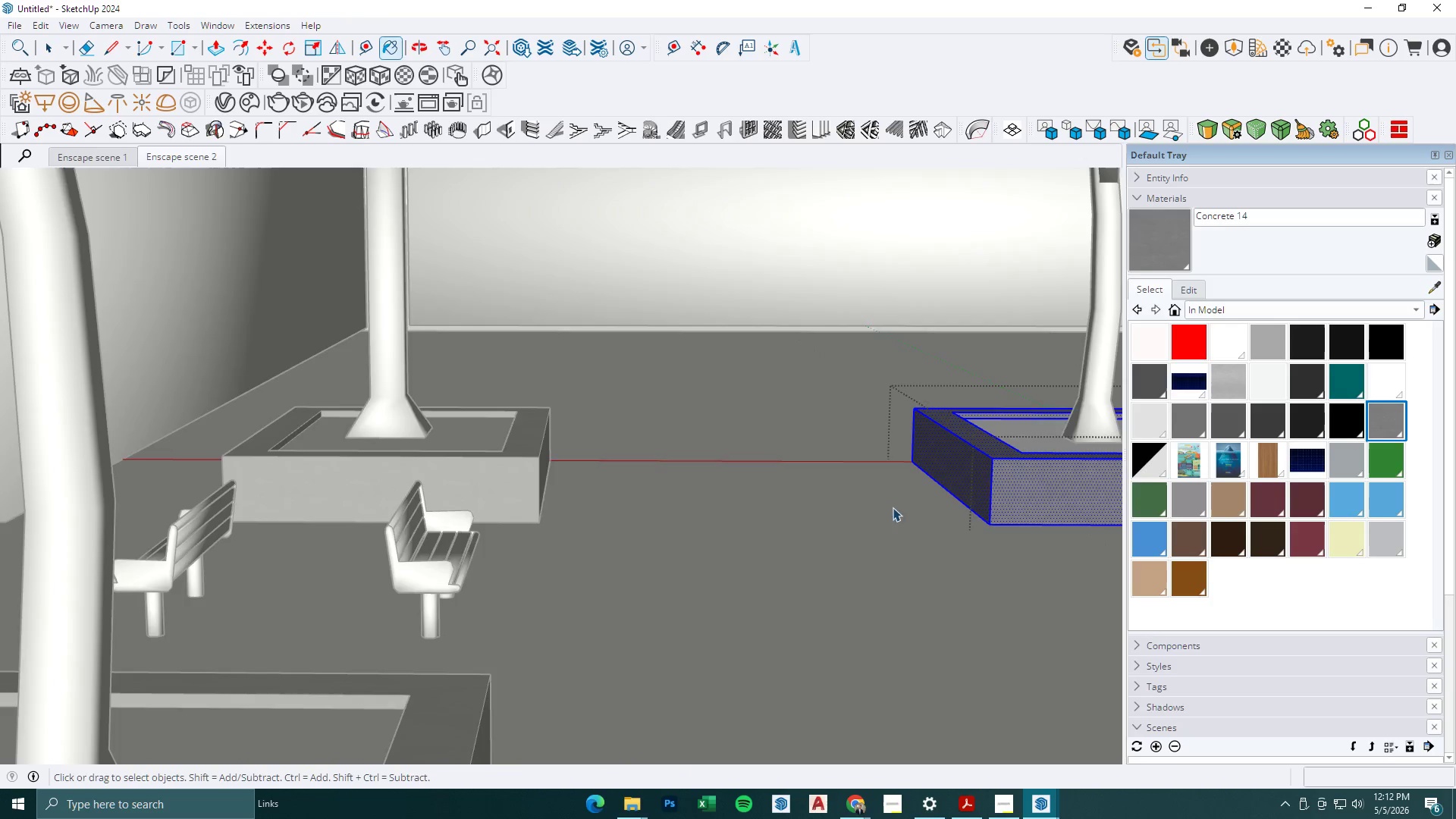 
key(Escape)
 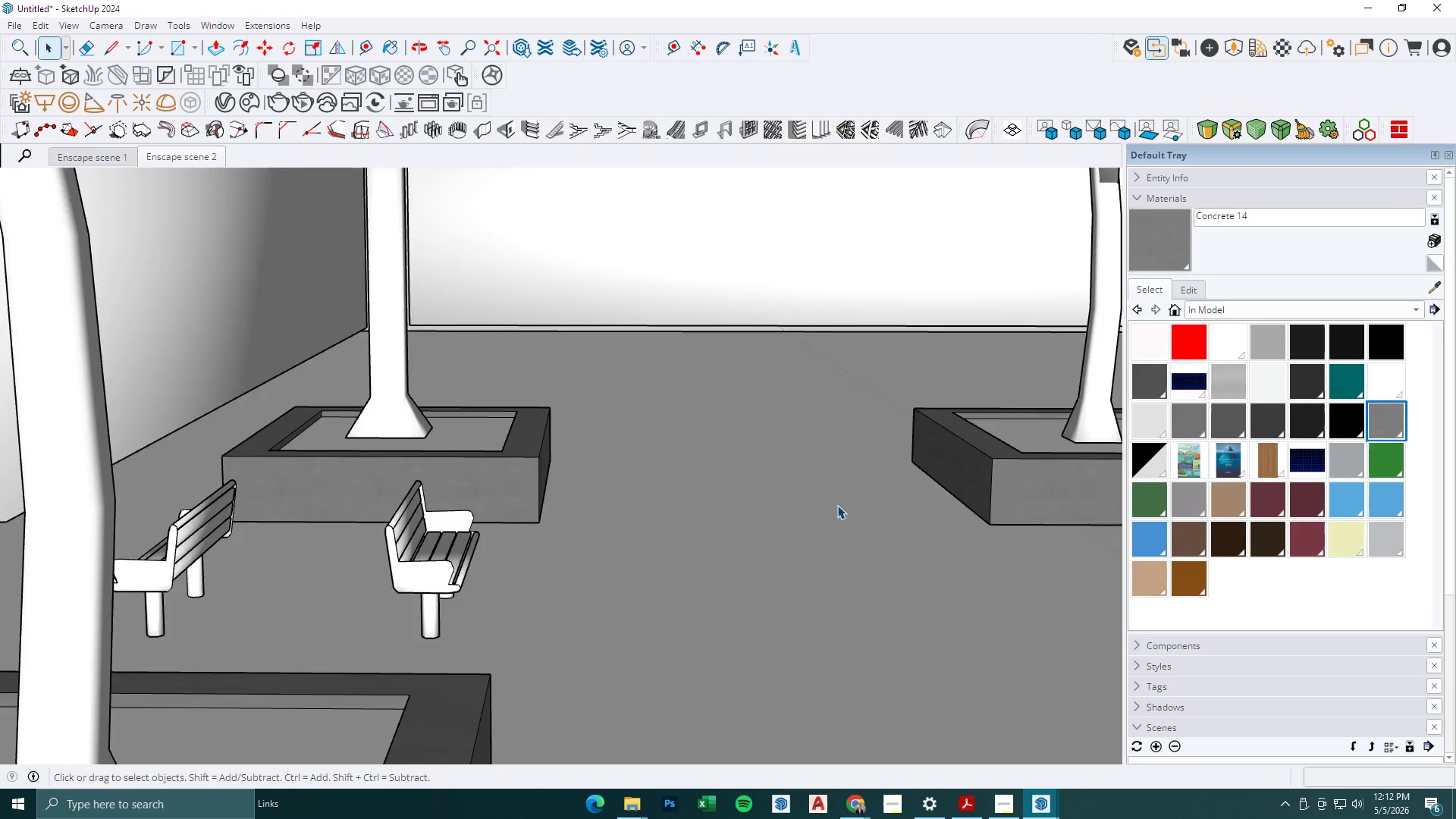 
key(Escape)
 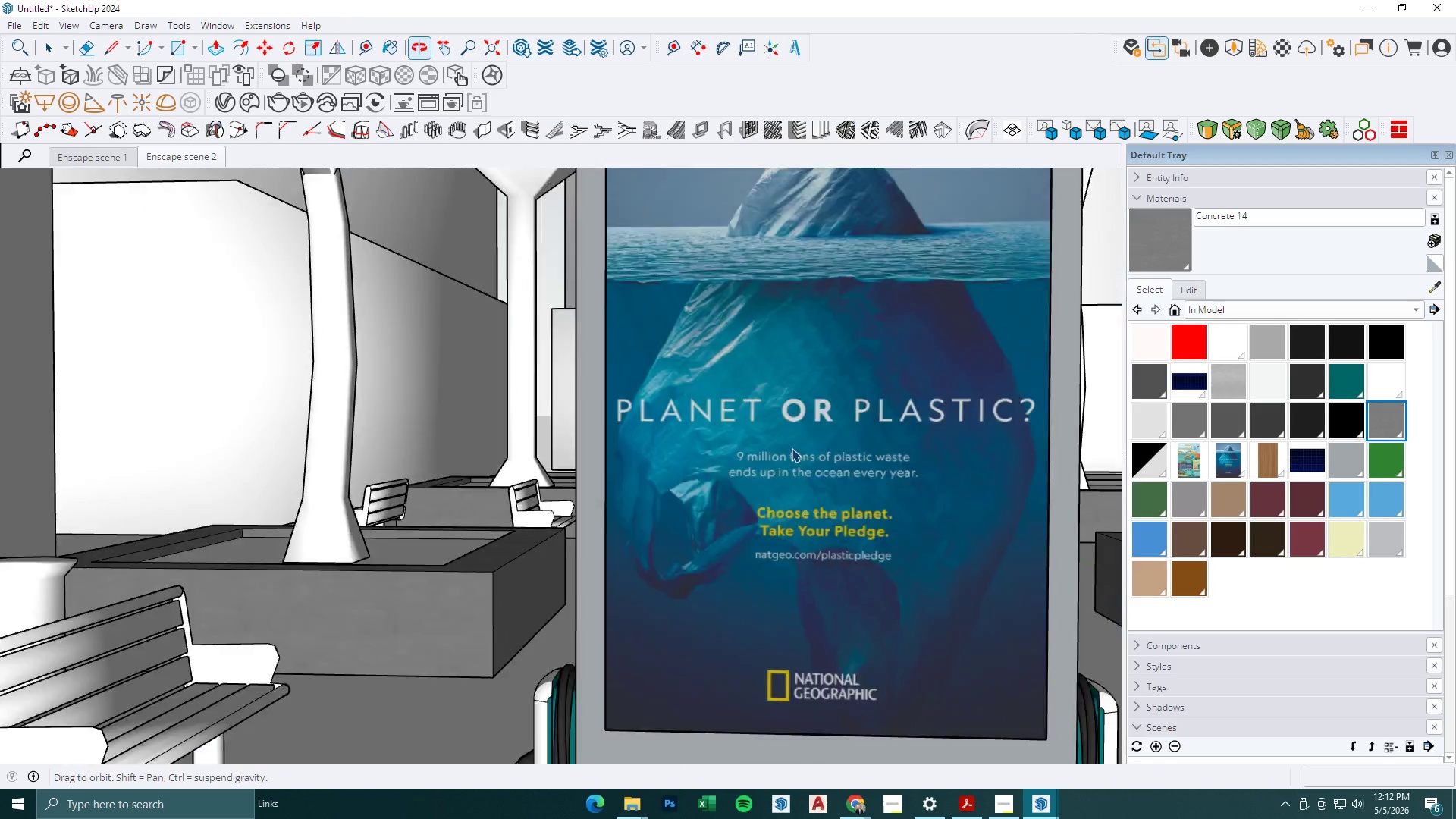 
scroll: coordinate [598, 534], scroll_direction: down, amount: 26.0
 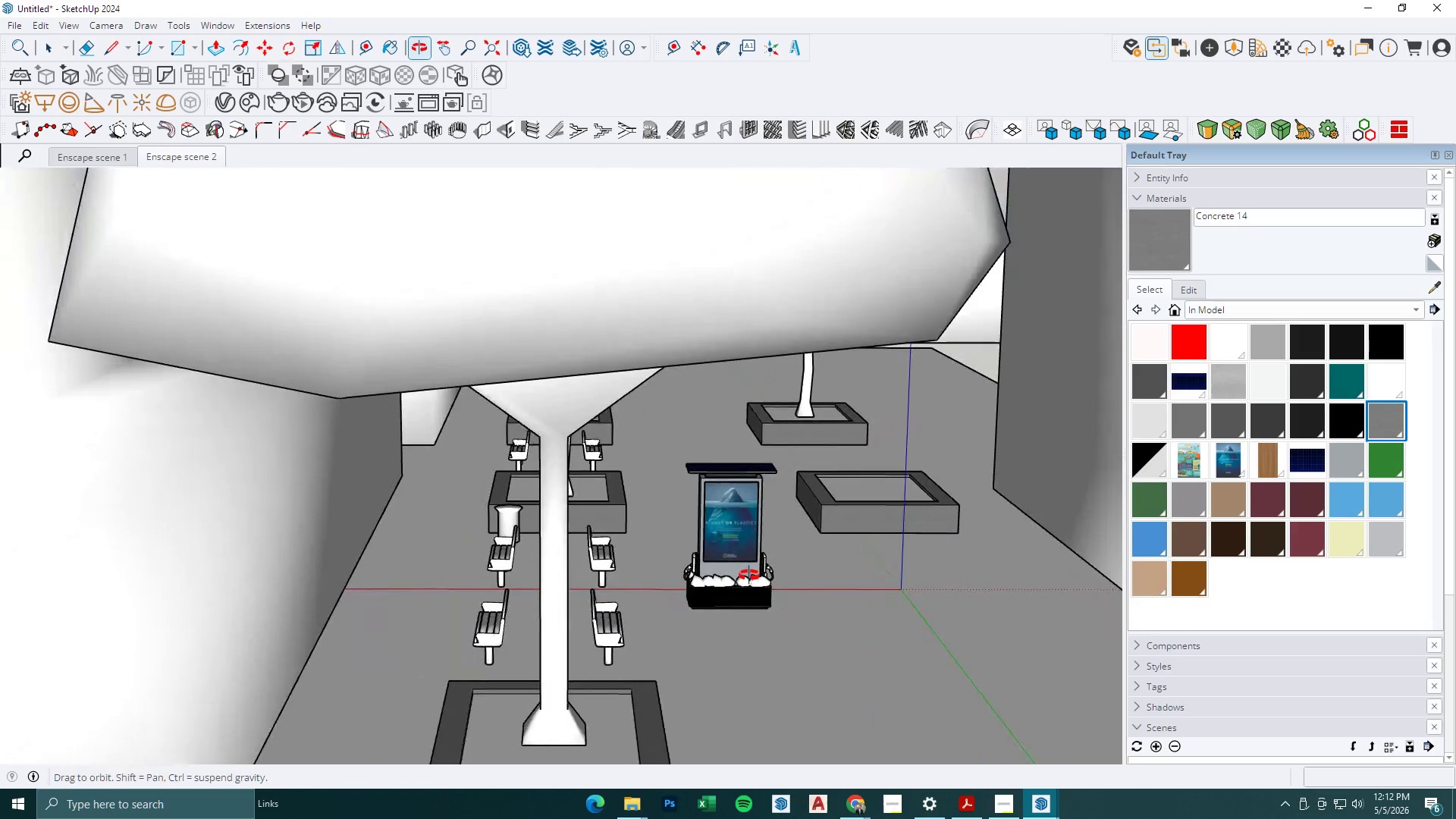 
key(Space)
 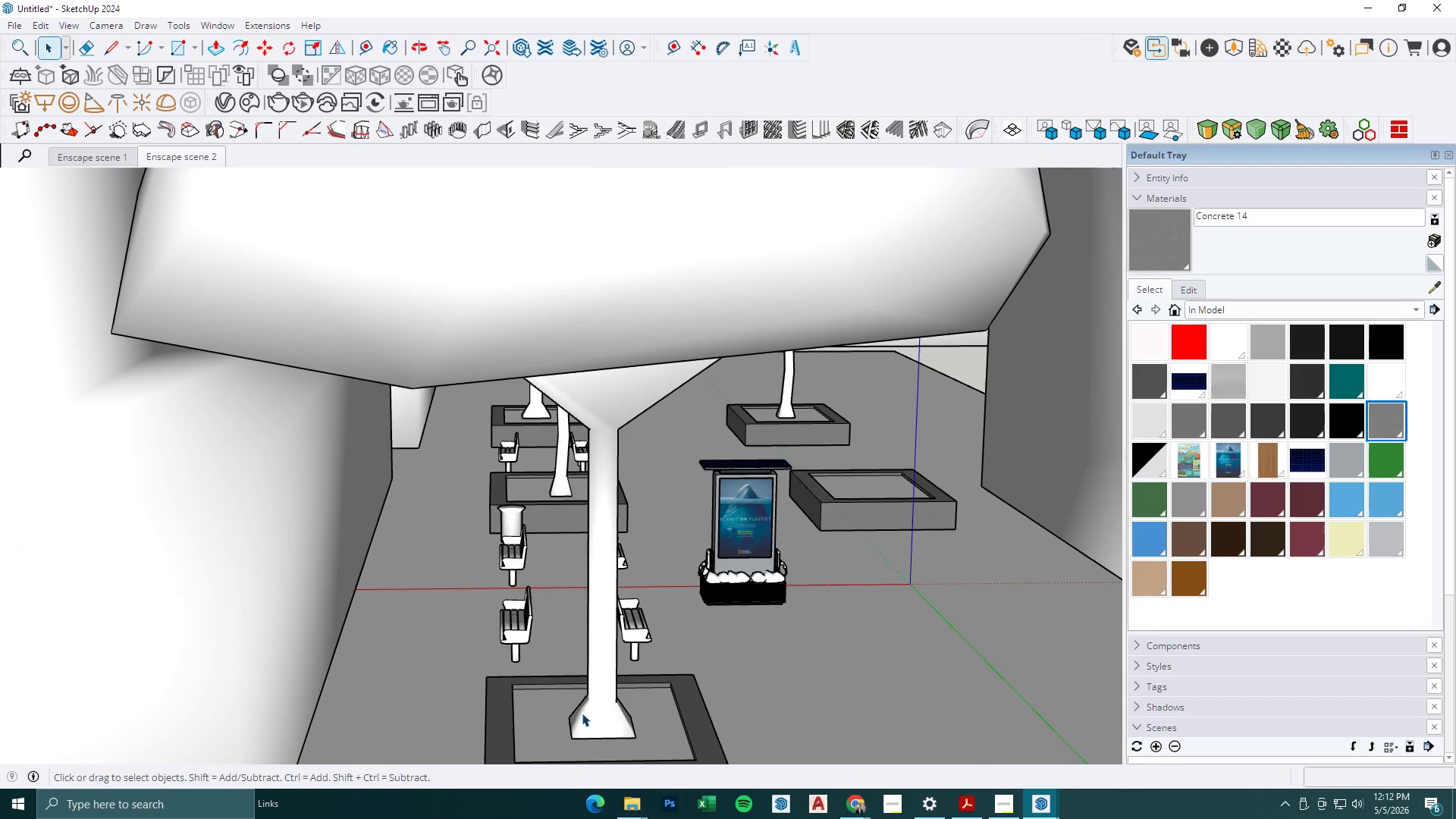 
double_click([595, 713])
 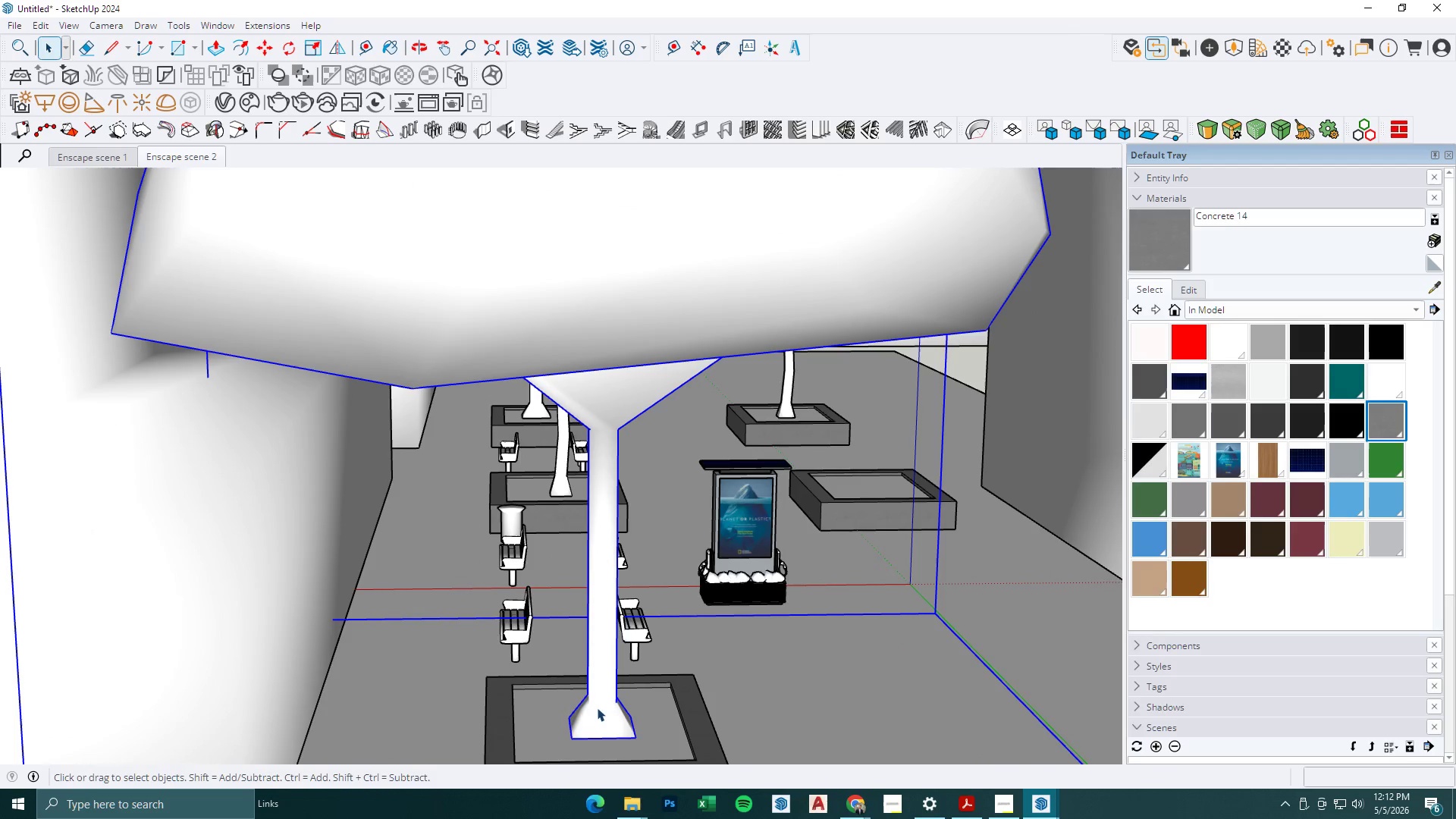 
hold_key(key=ControlLeft, duration=0.56)
left_click([535, 689])
 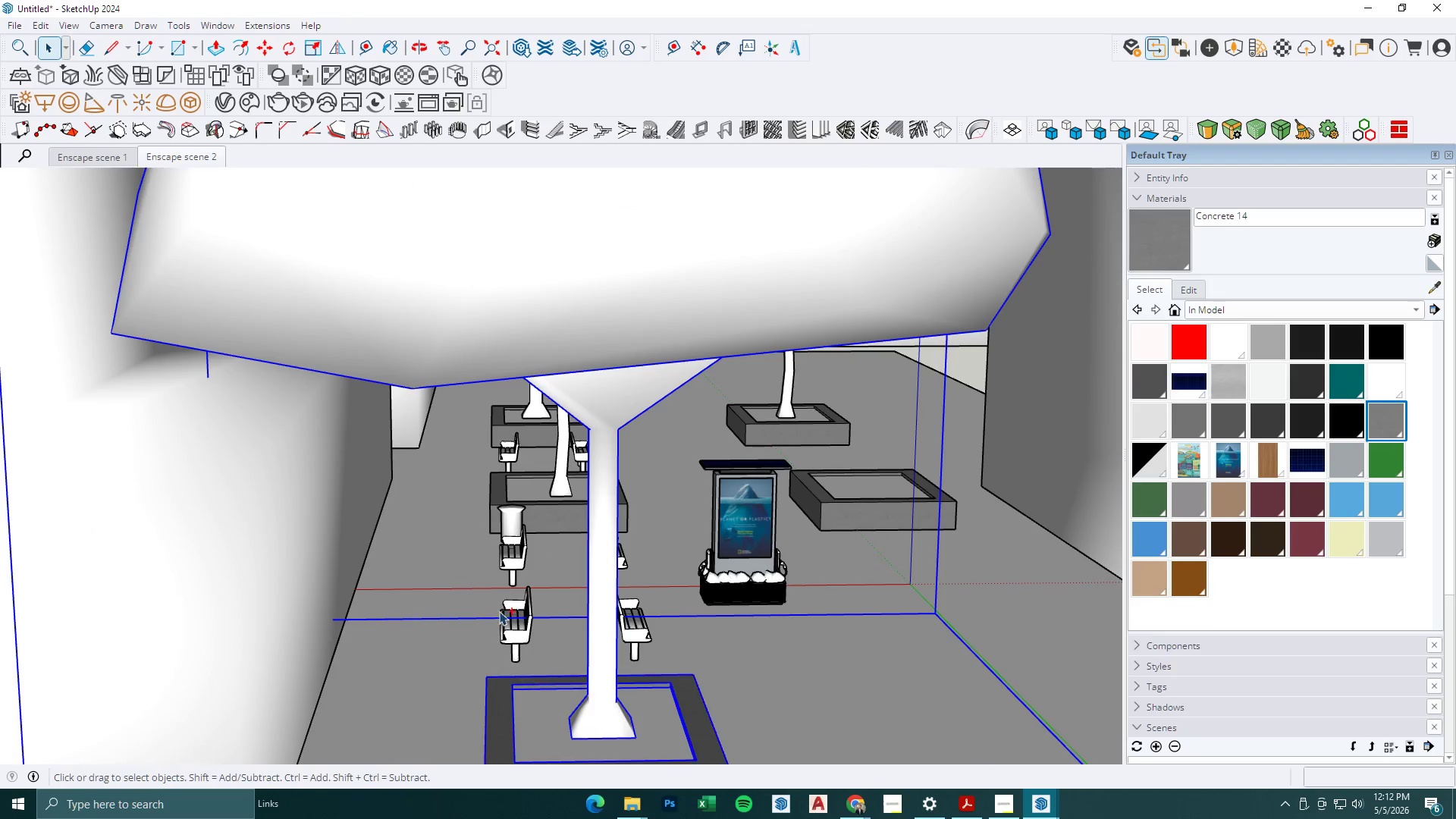 
scroll: coordinate [499, 595], scroll_direction: down, amount: 4.0
 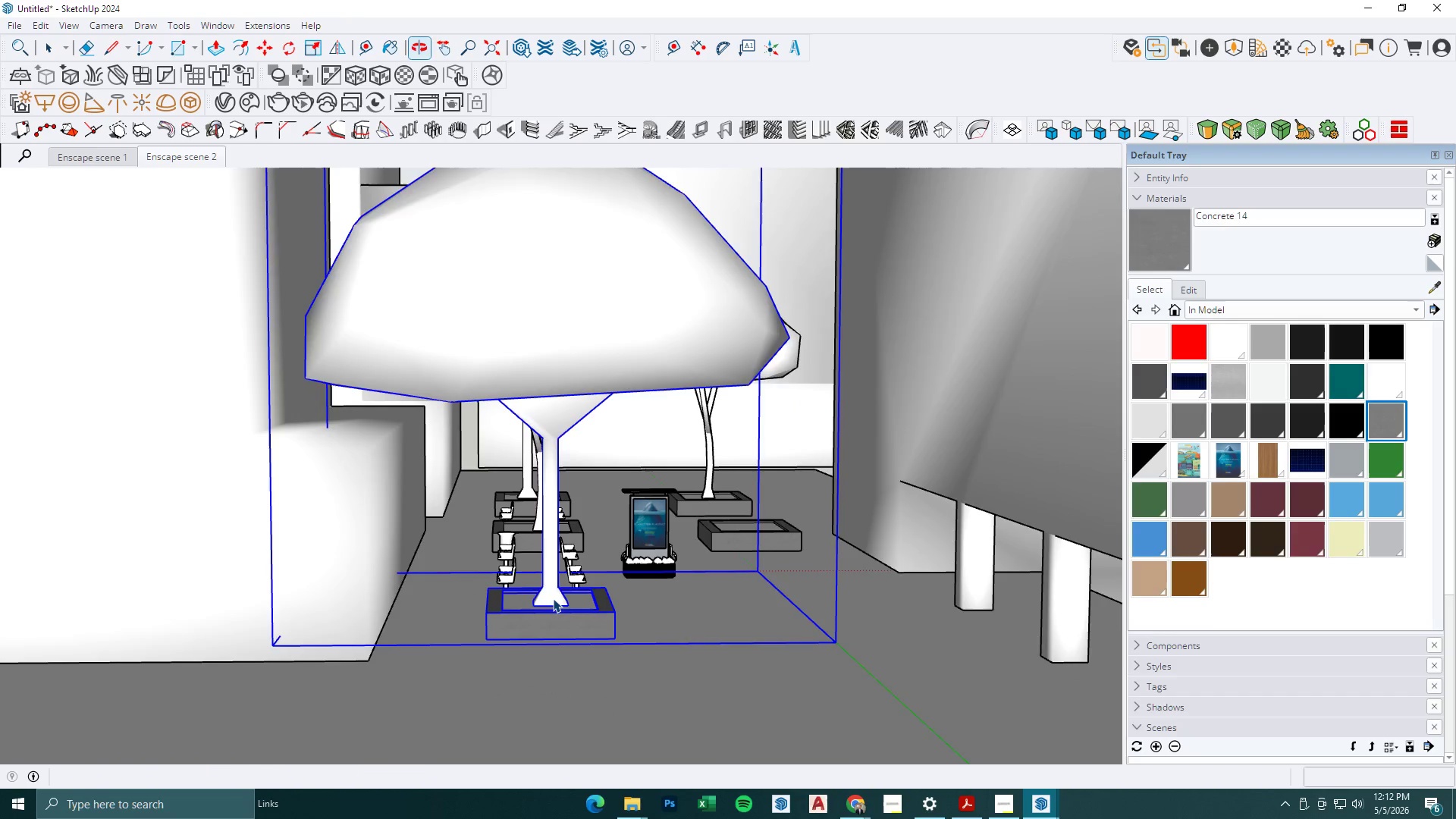 
key(N)
 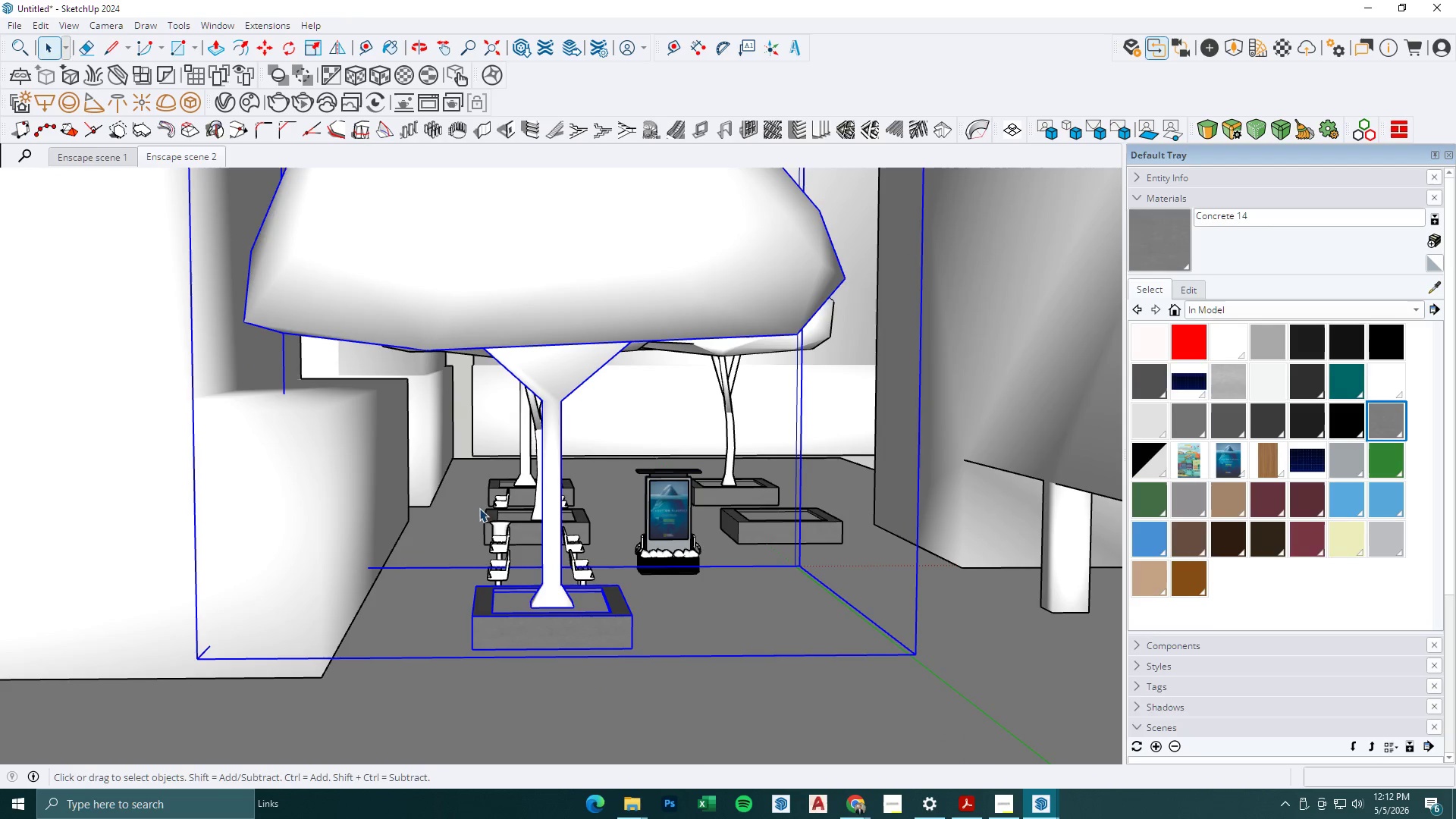 
scroll: coordinate [539, 598], scroll_direction: up, amount: 2.0
 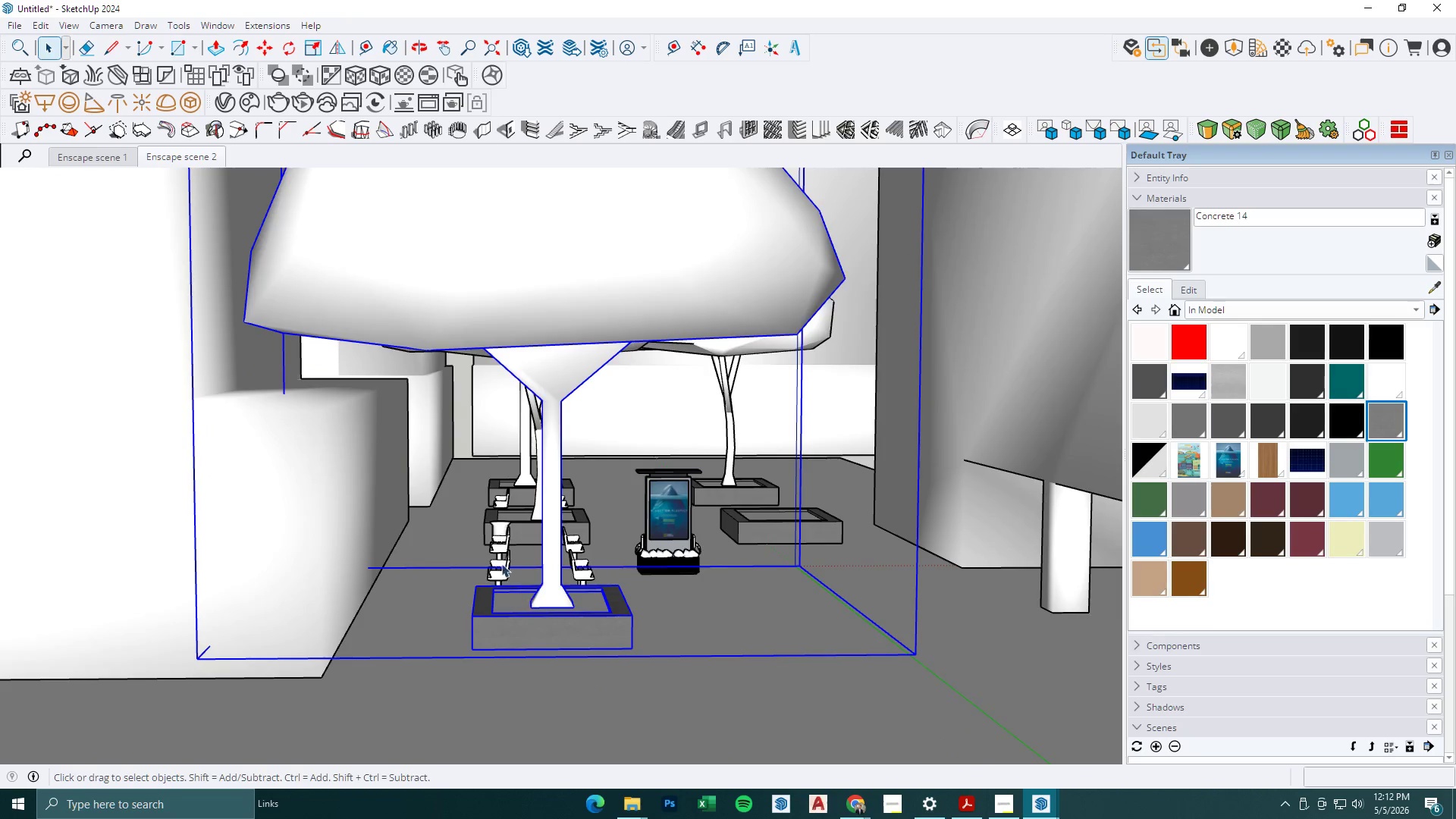 
key(M)
 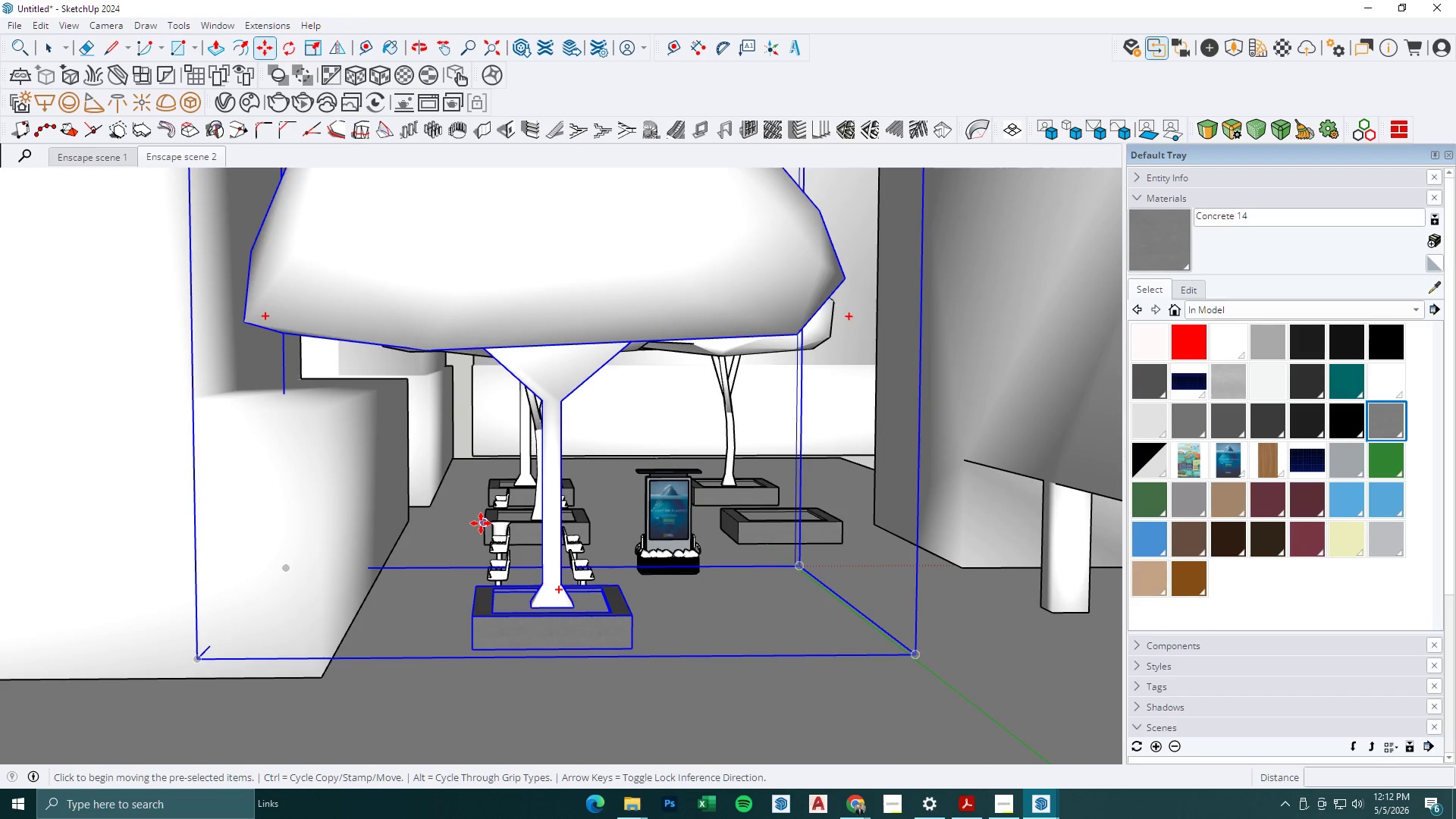 
left_click([481, 523])
 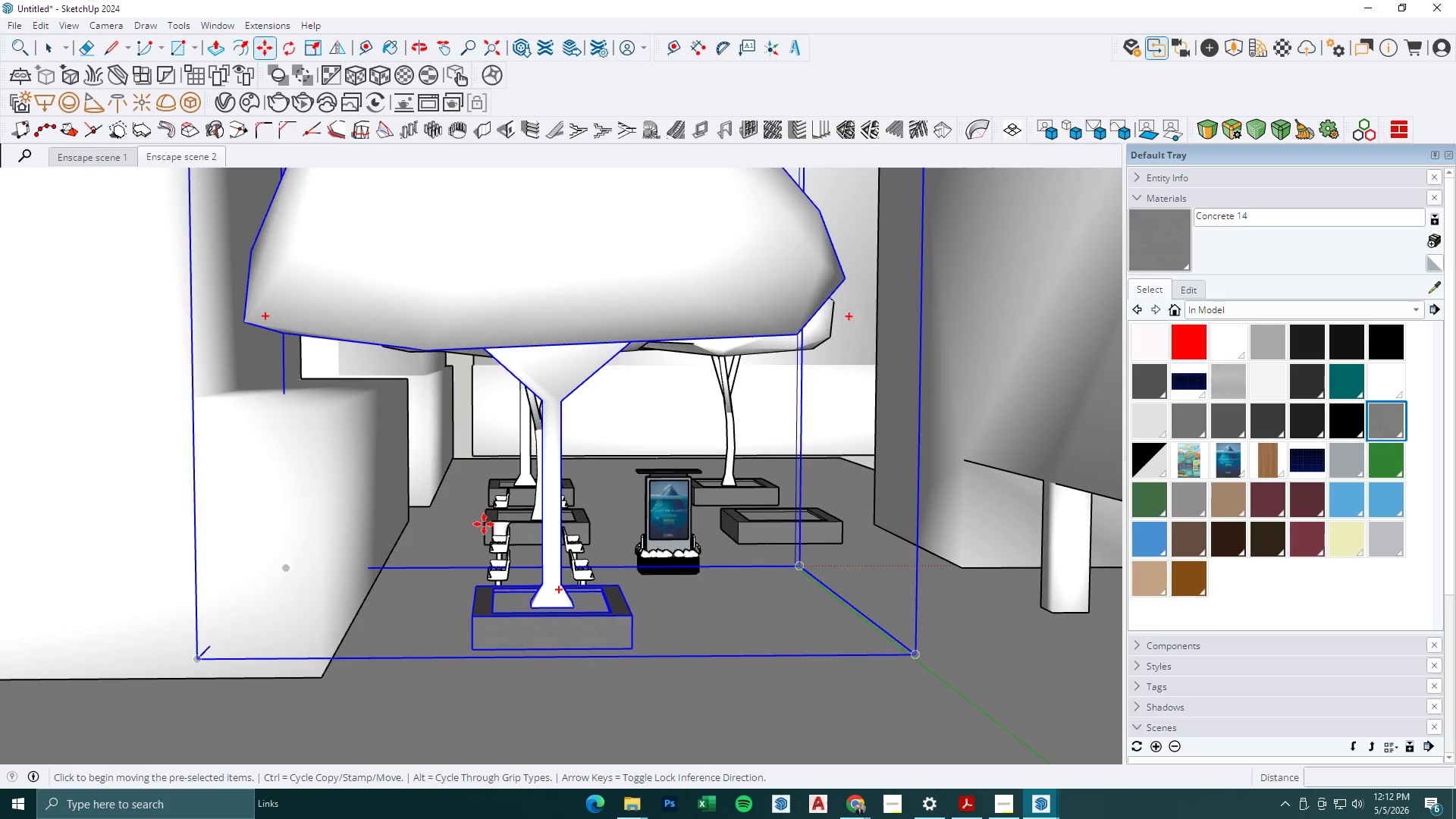 
key(Control+ControlLeft)
 